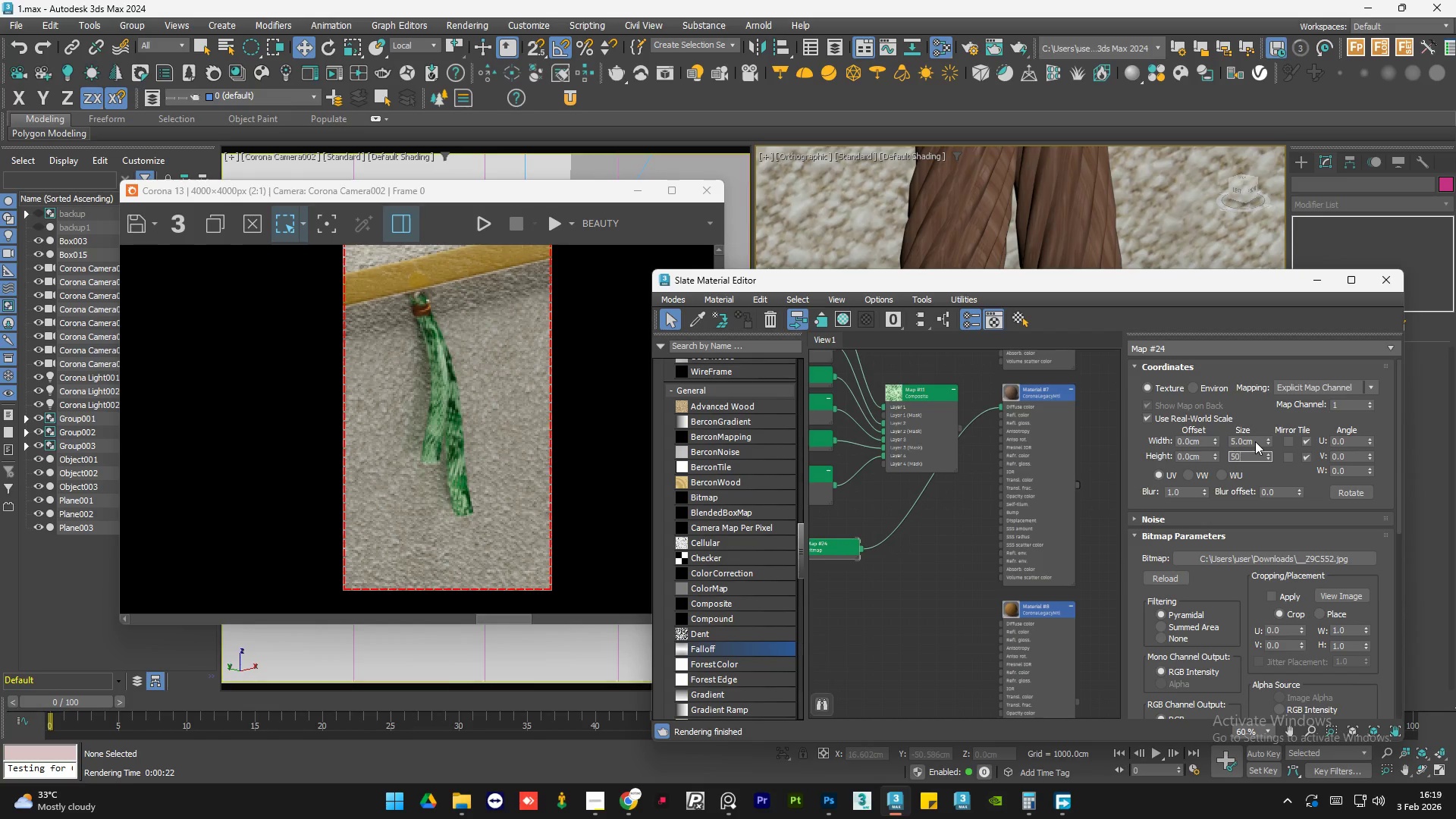 
key(NumpadEnter)
 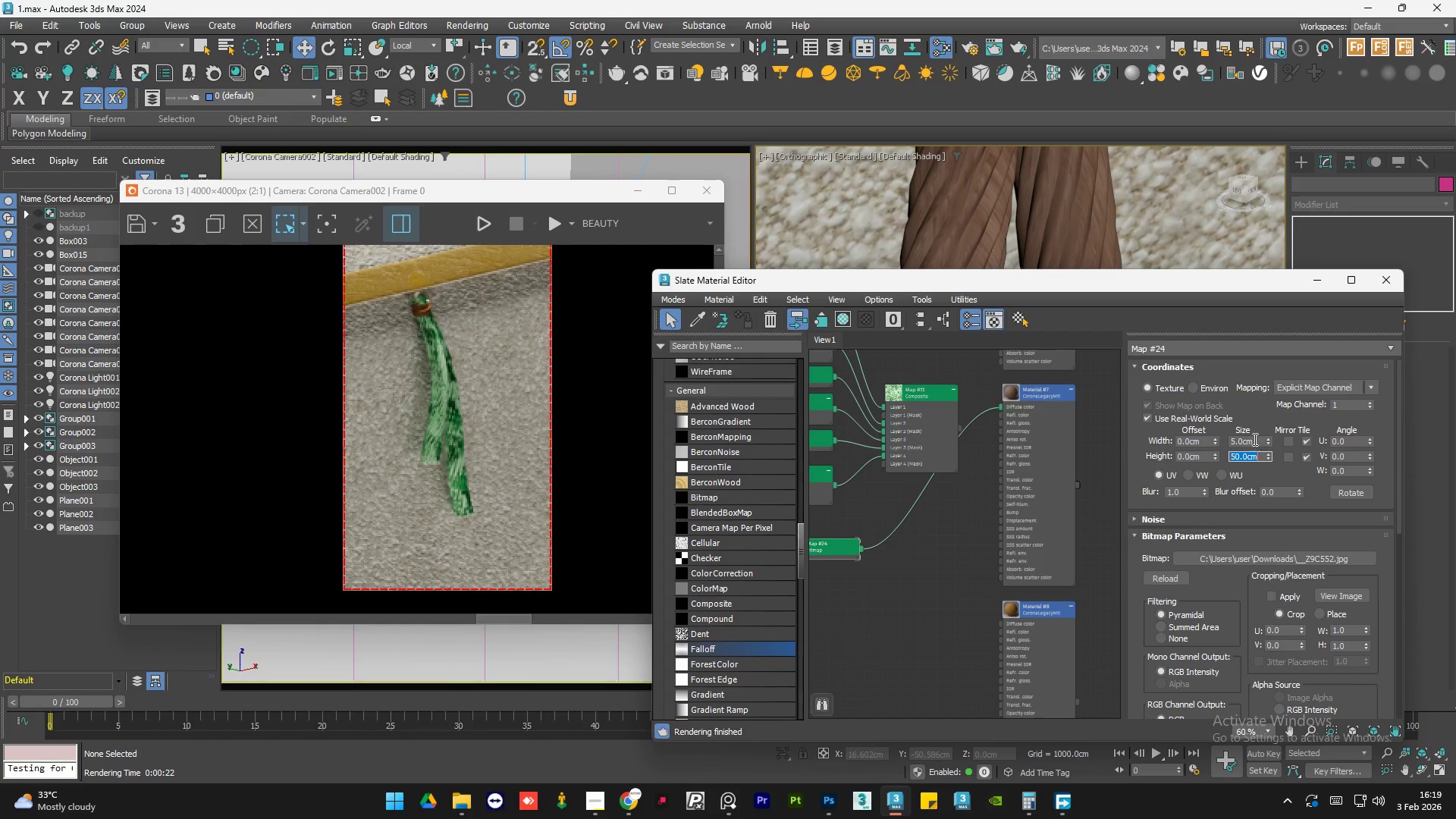 
double_click([1254, 442])
 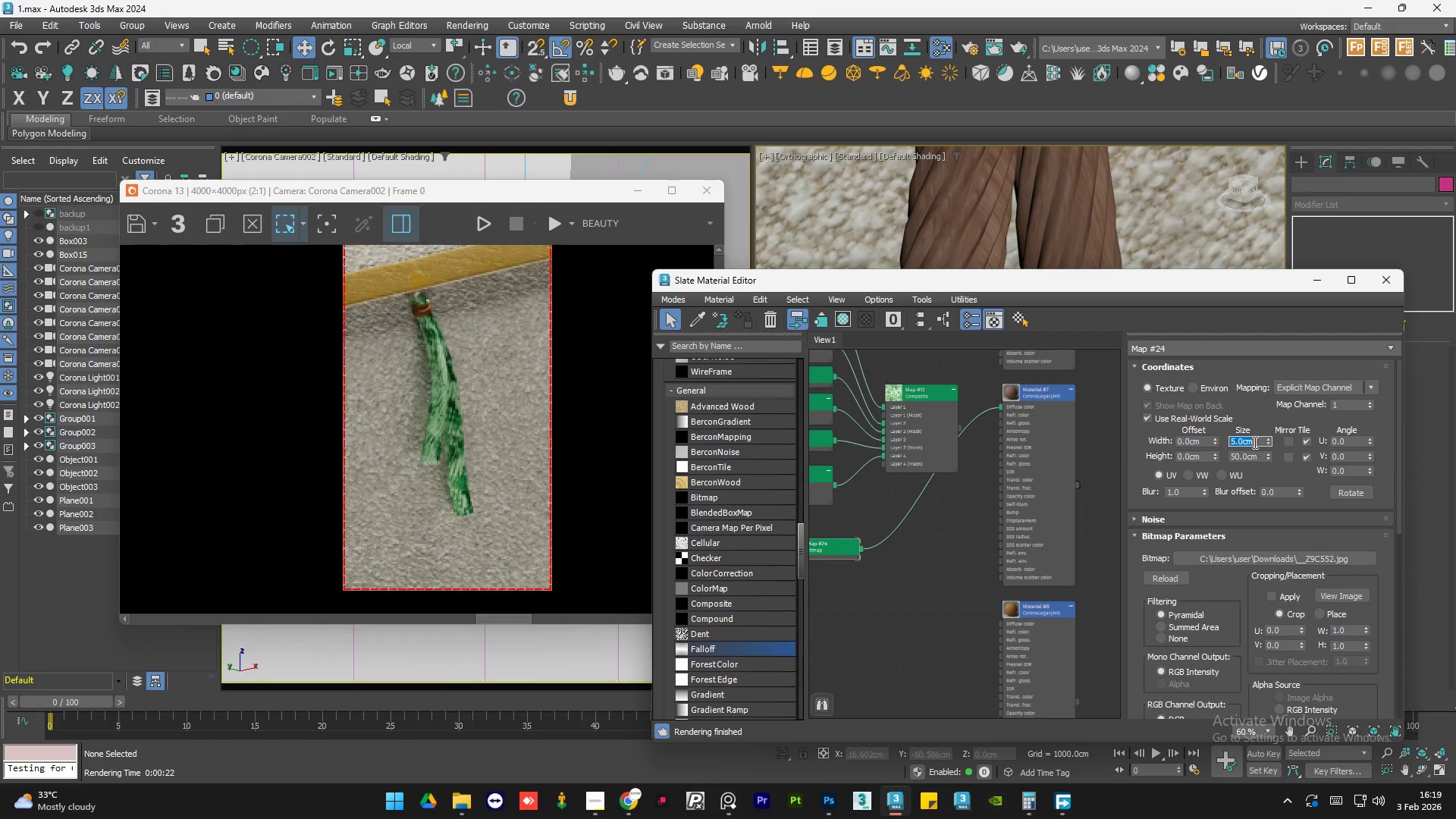 
key(Numpad5)
 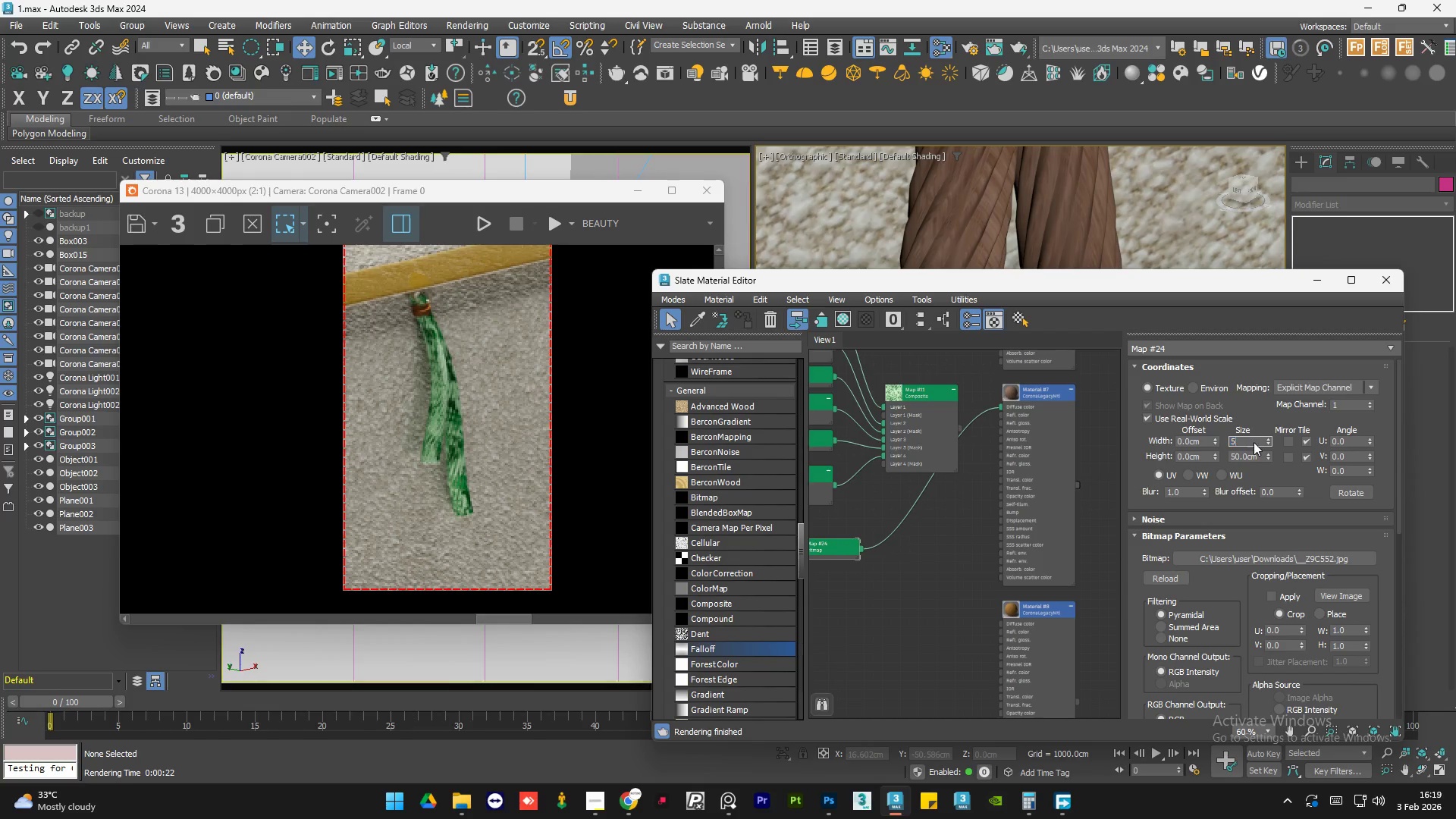 
key(Numpad0)
 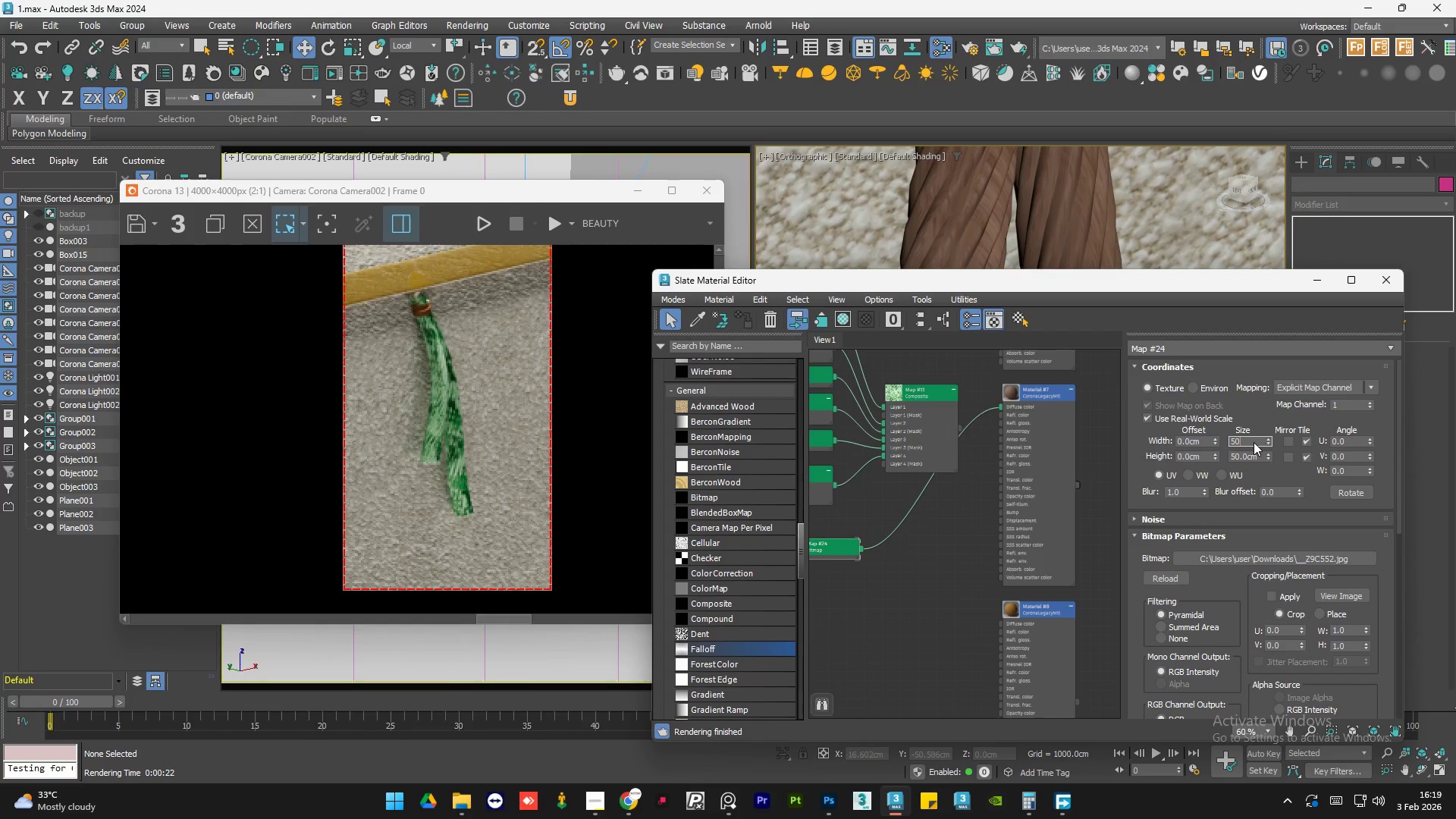 
key(NumpadEnter)
 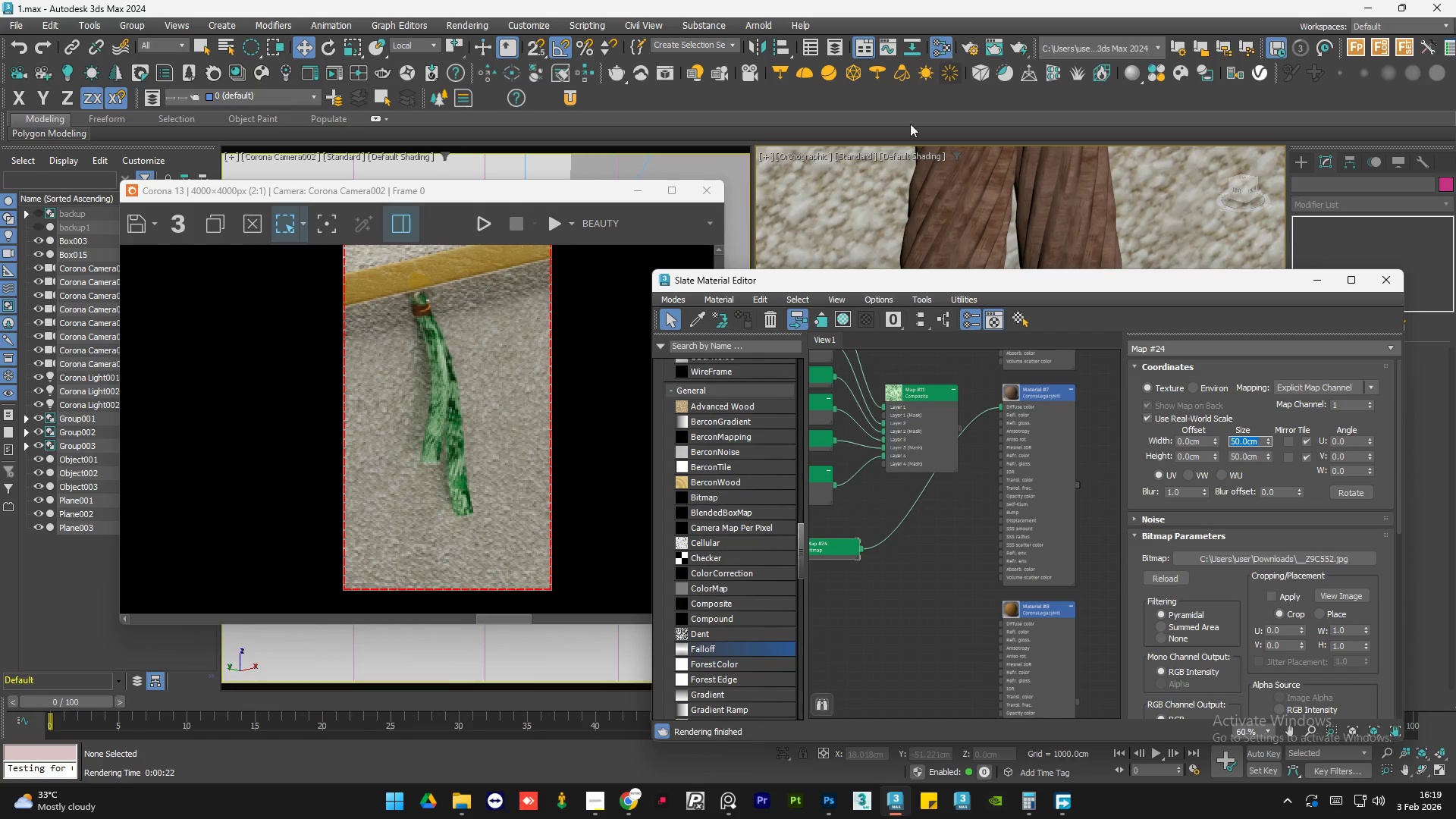 
scroll: coordinate [969, 455], scroll_direction: down, amount: 3.0
 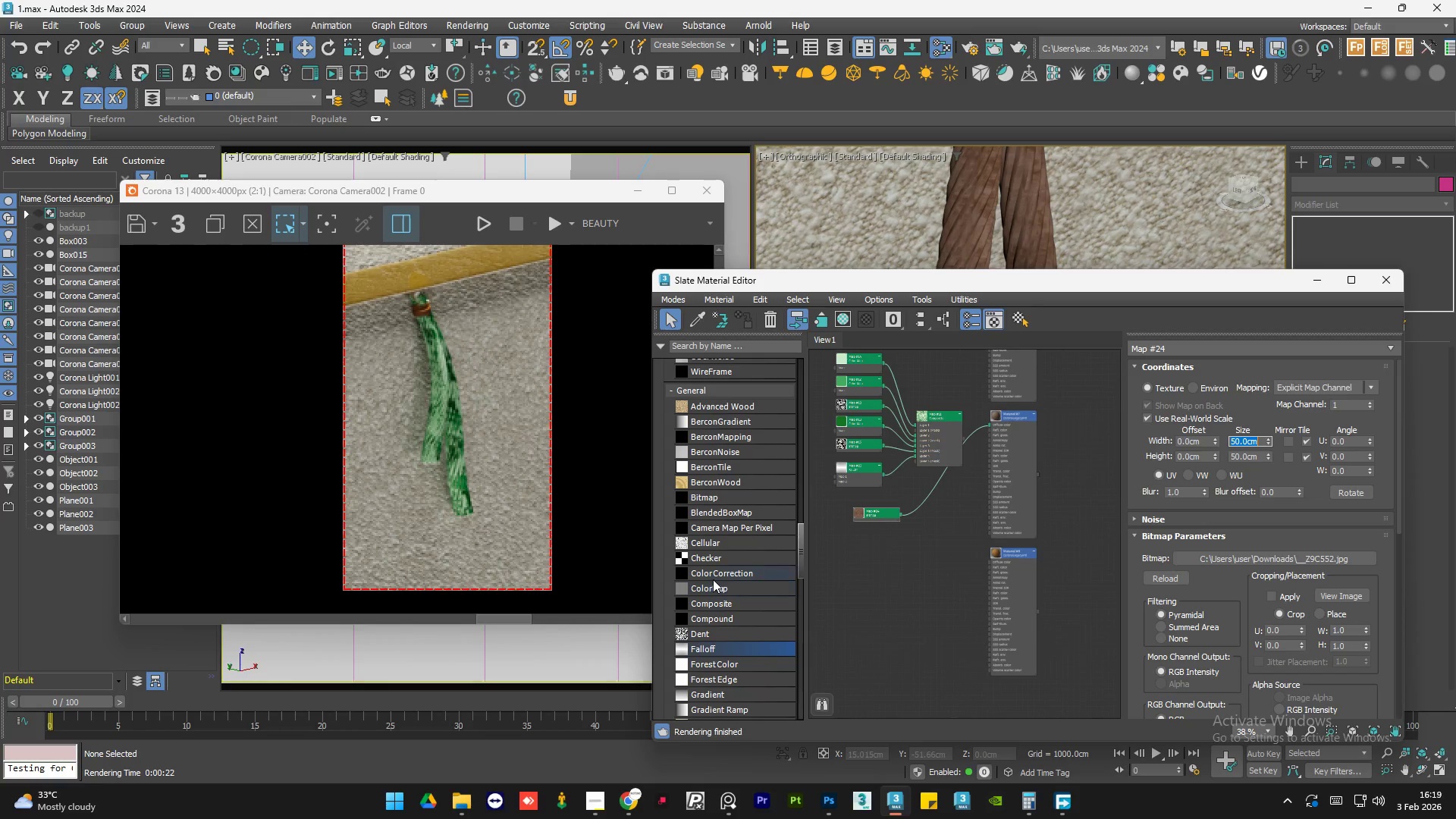 
left_click_drag(start_coordinate=[717, 572], to_coordinate=[942, 507])
 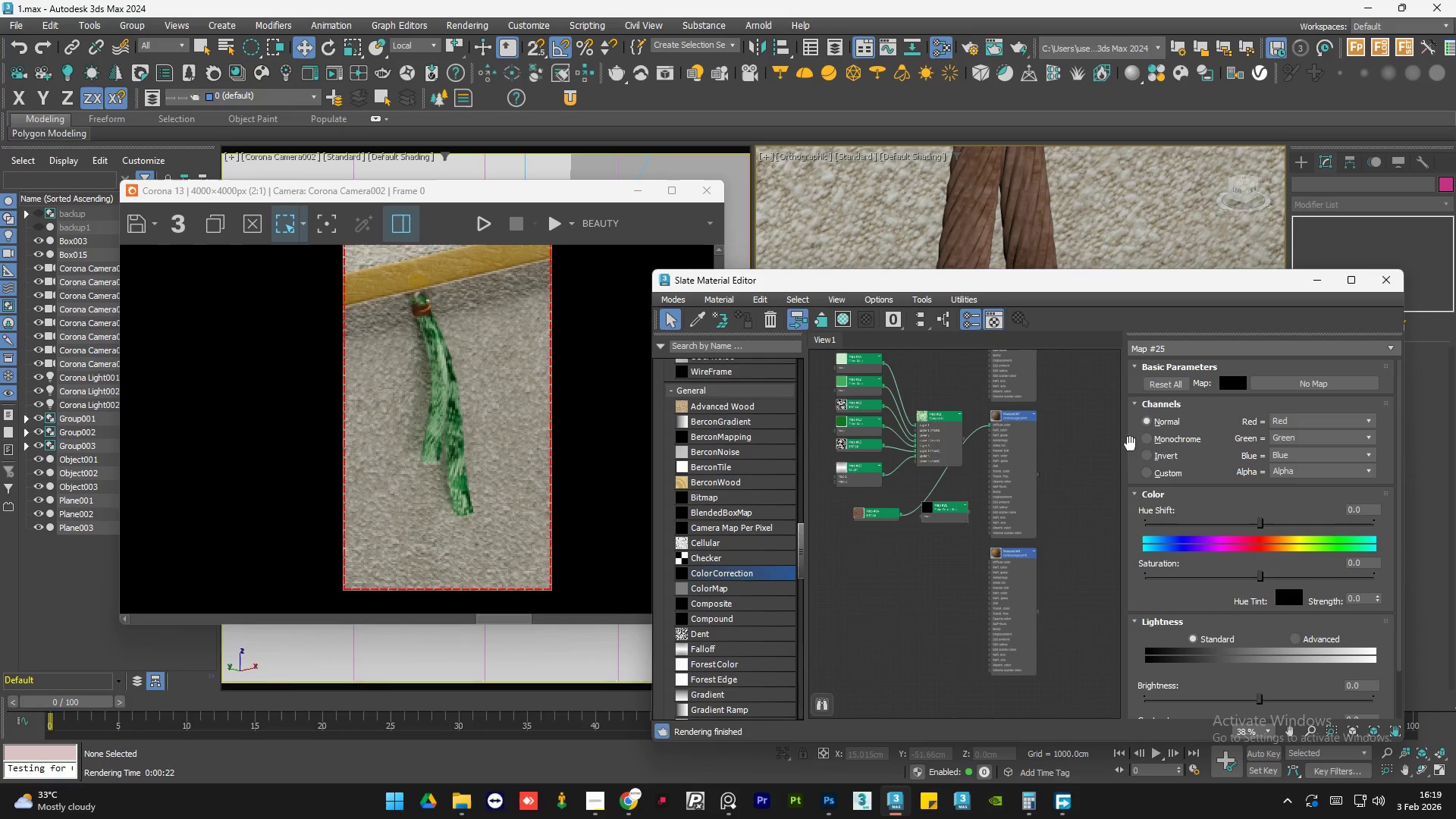 
left_click([1148, 441])
 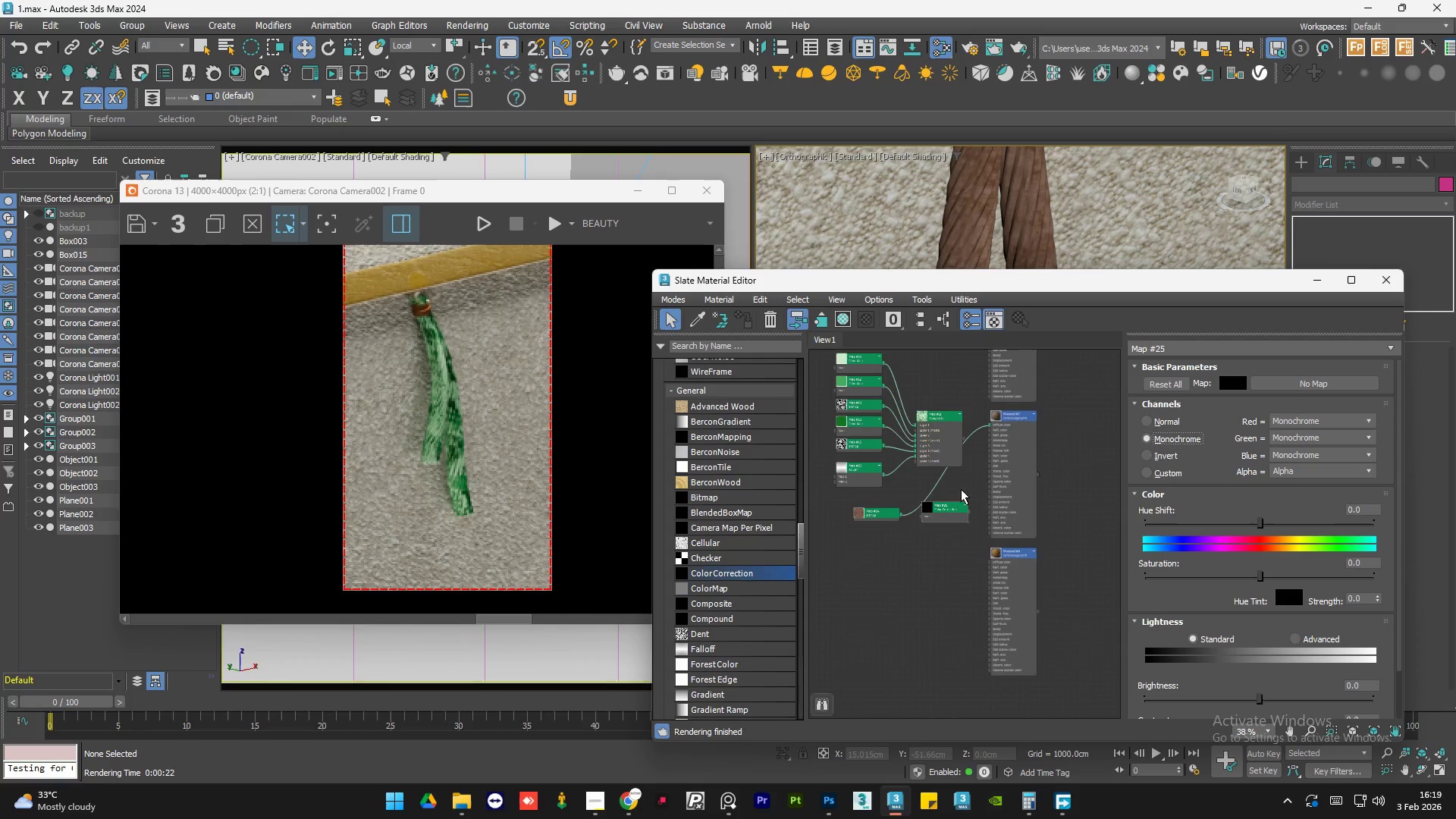 
scroll: coordinate [904, 510], scroll_direction: up, amount: 5.0
 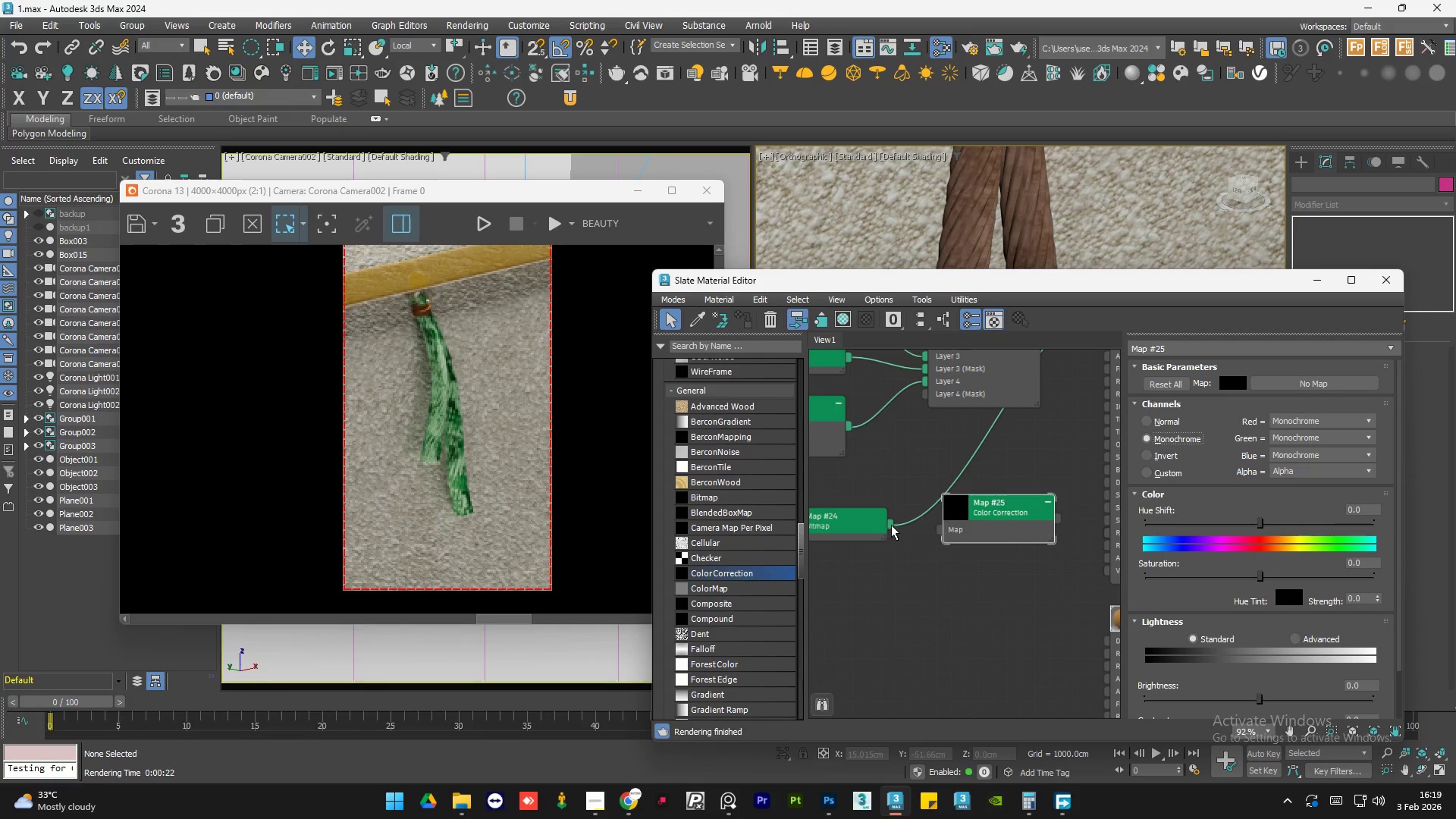 
left_click_drag(start_coordinate=[891, 524], to_coordinate=[937, 531])
 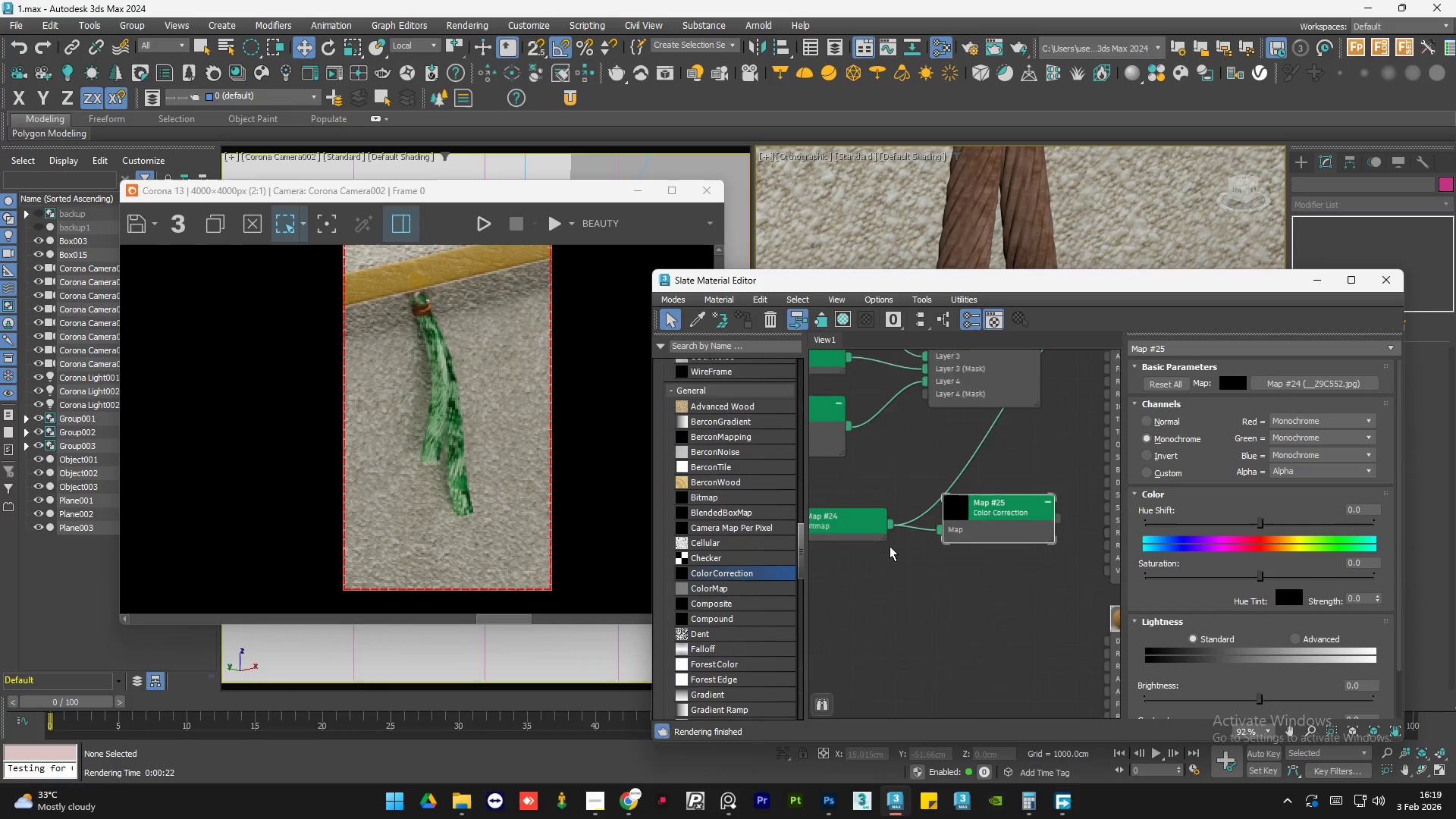 
scroll: coordinate [992, 508], scroll_direction: none, amount: 0.0
 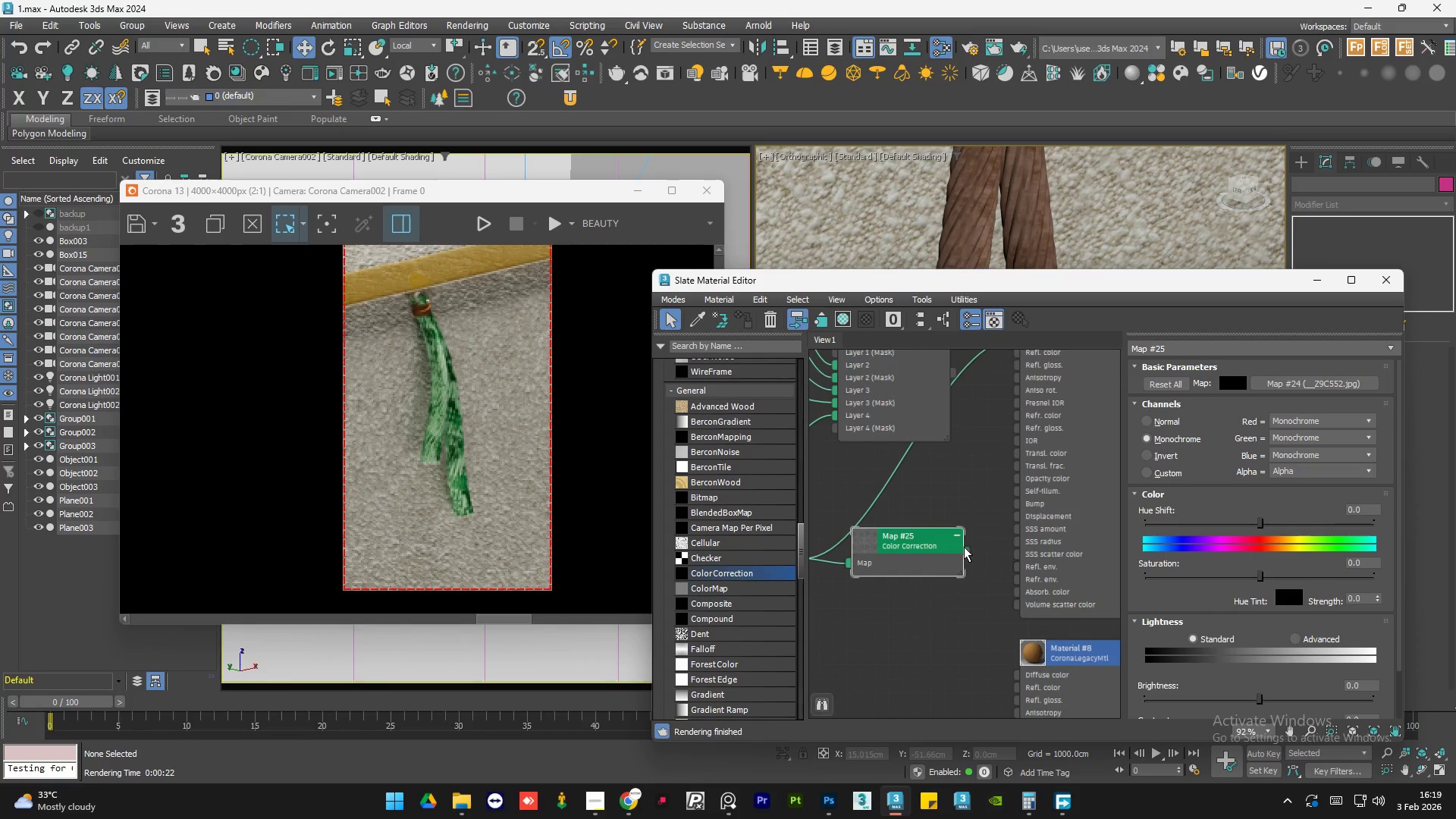 
left_click_drag(start_coordinate=[964, 547], to_coordinate=[1021, 510])
 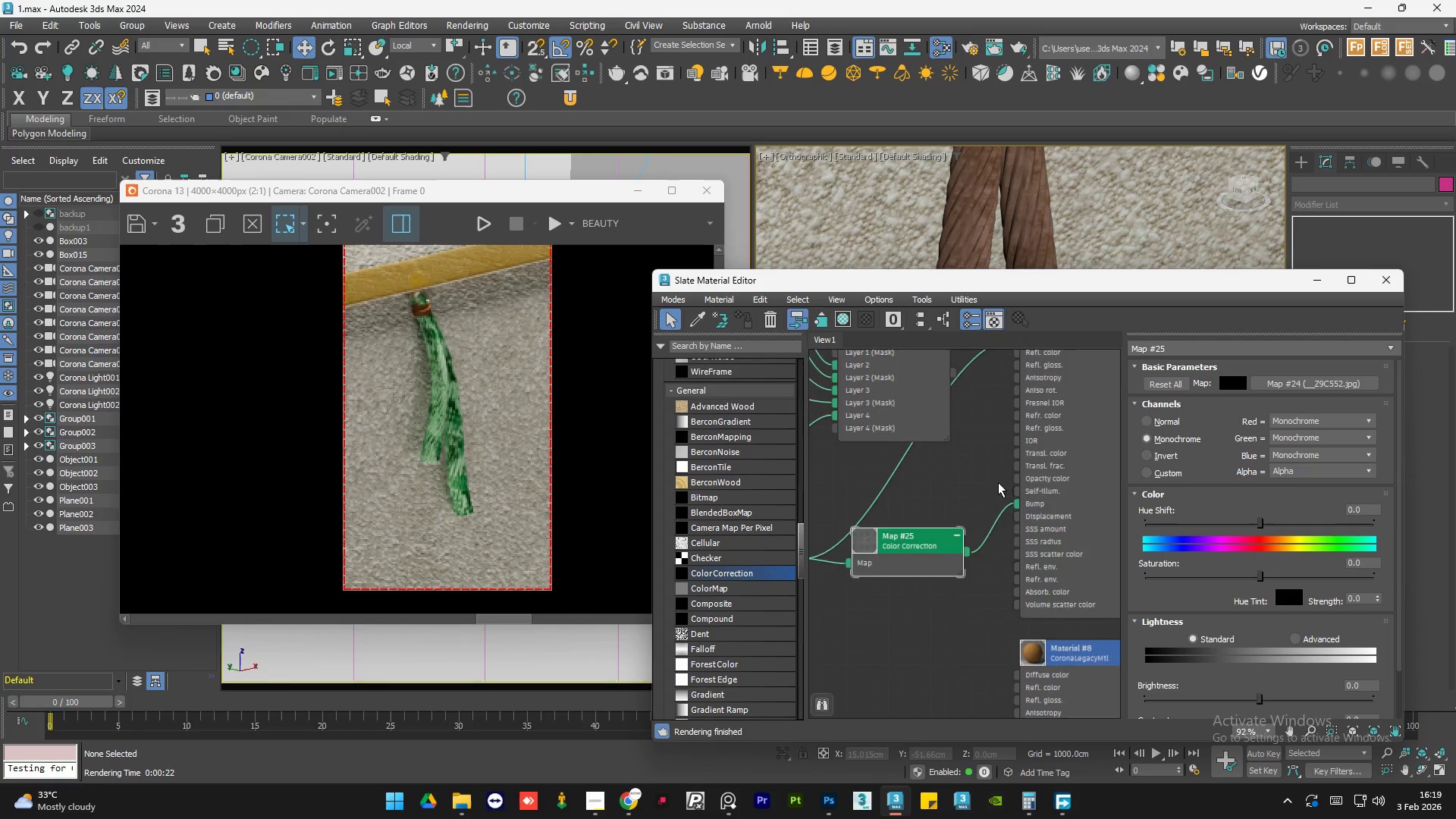 
scroll: coordinate [1005, 620], scroll_direction: up, amount: 1.0
 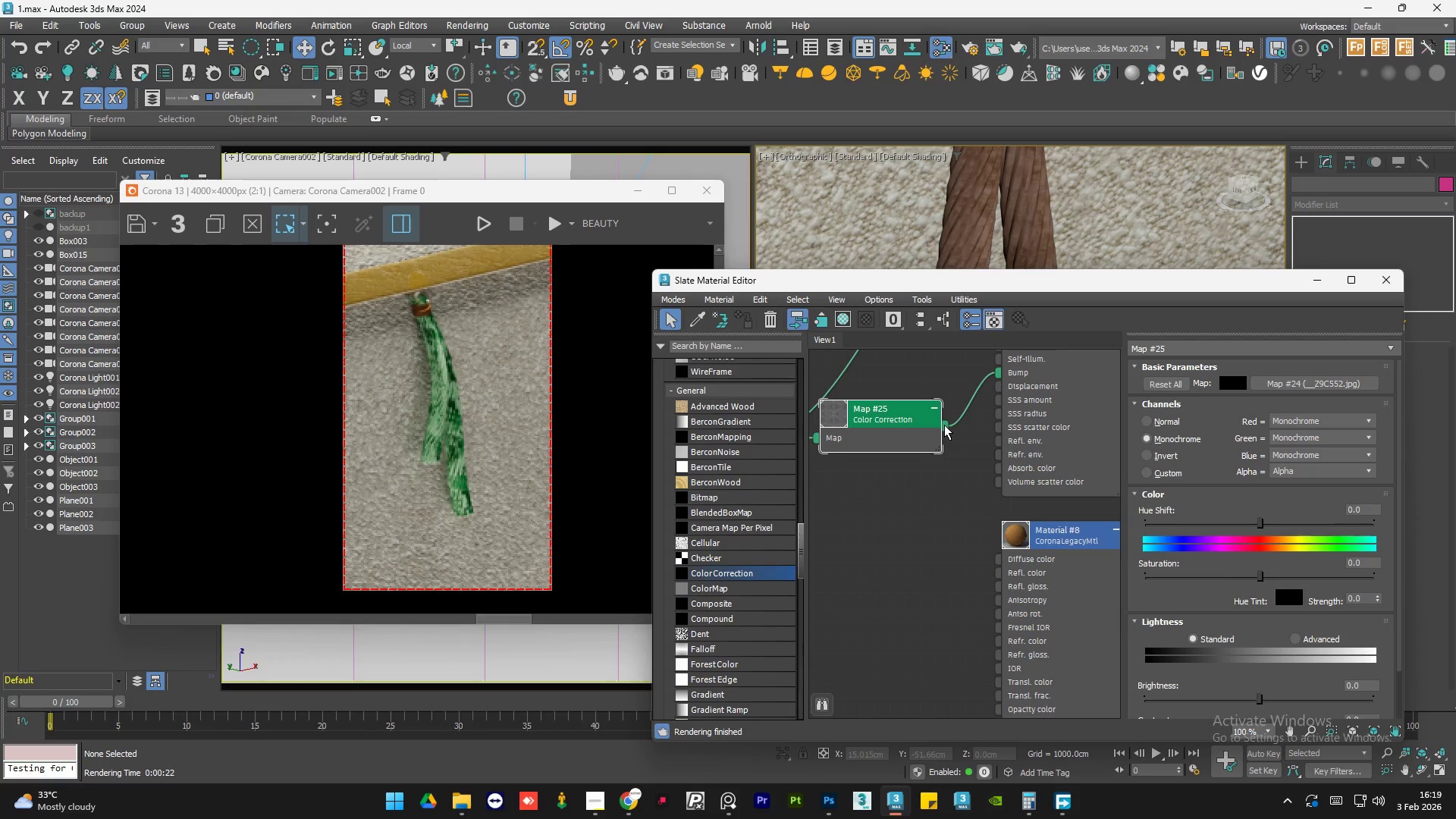 
scroll: coordinate [974, 557], scroll_direction: down, amount: 2.0
 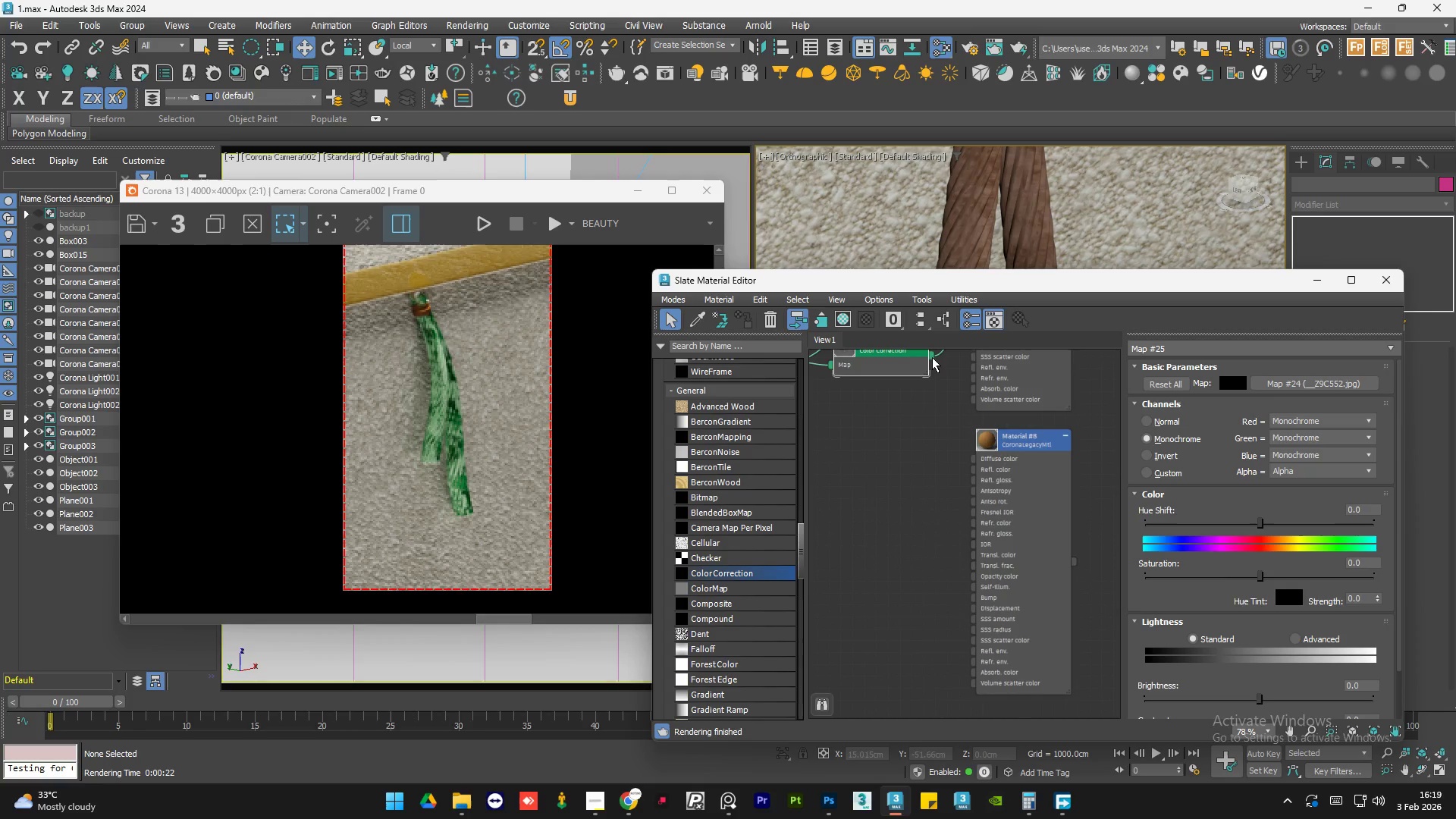 
left_click_drag(start_coordinate=[931, 356], to_coordinate=[972, 601])
 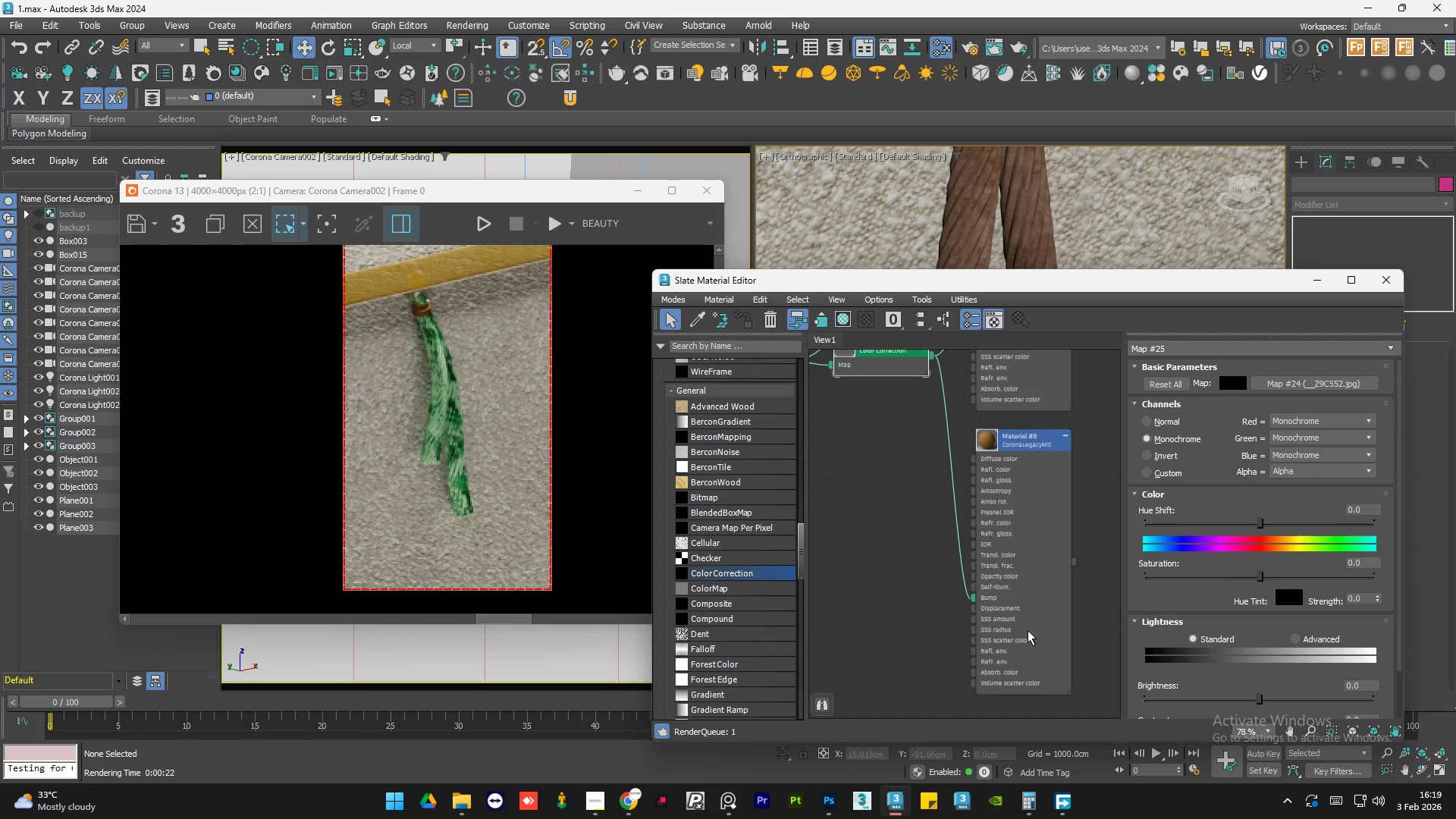 
scroll: coordinate [999, 494], scroll_direction: none, amount: 0.0
 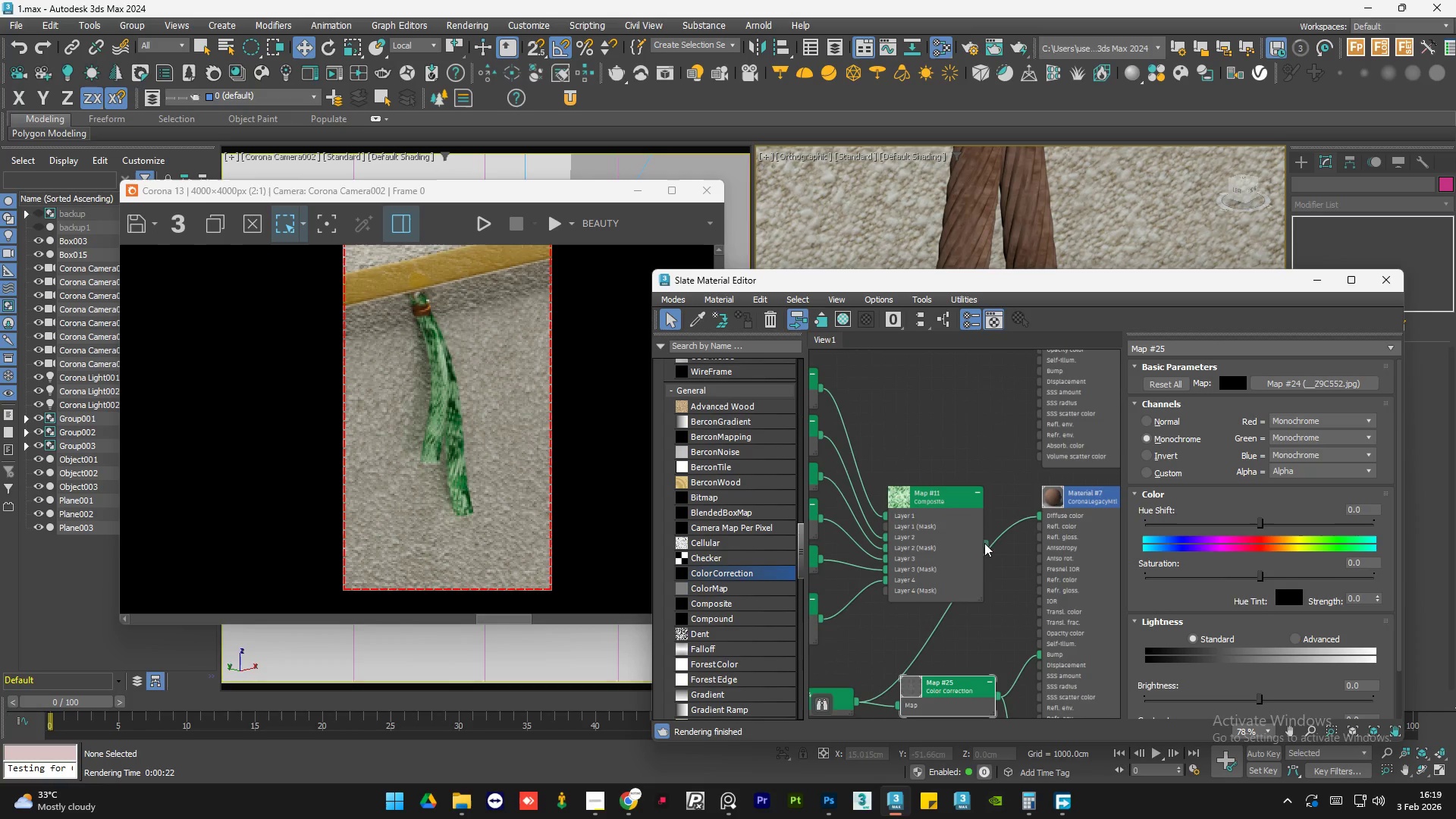 
left_click_drag(start_coordinate=[984, 543], to_coordinate=[1038, 515])
 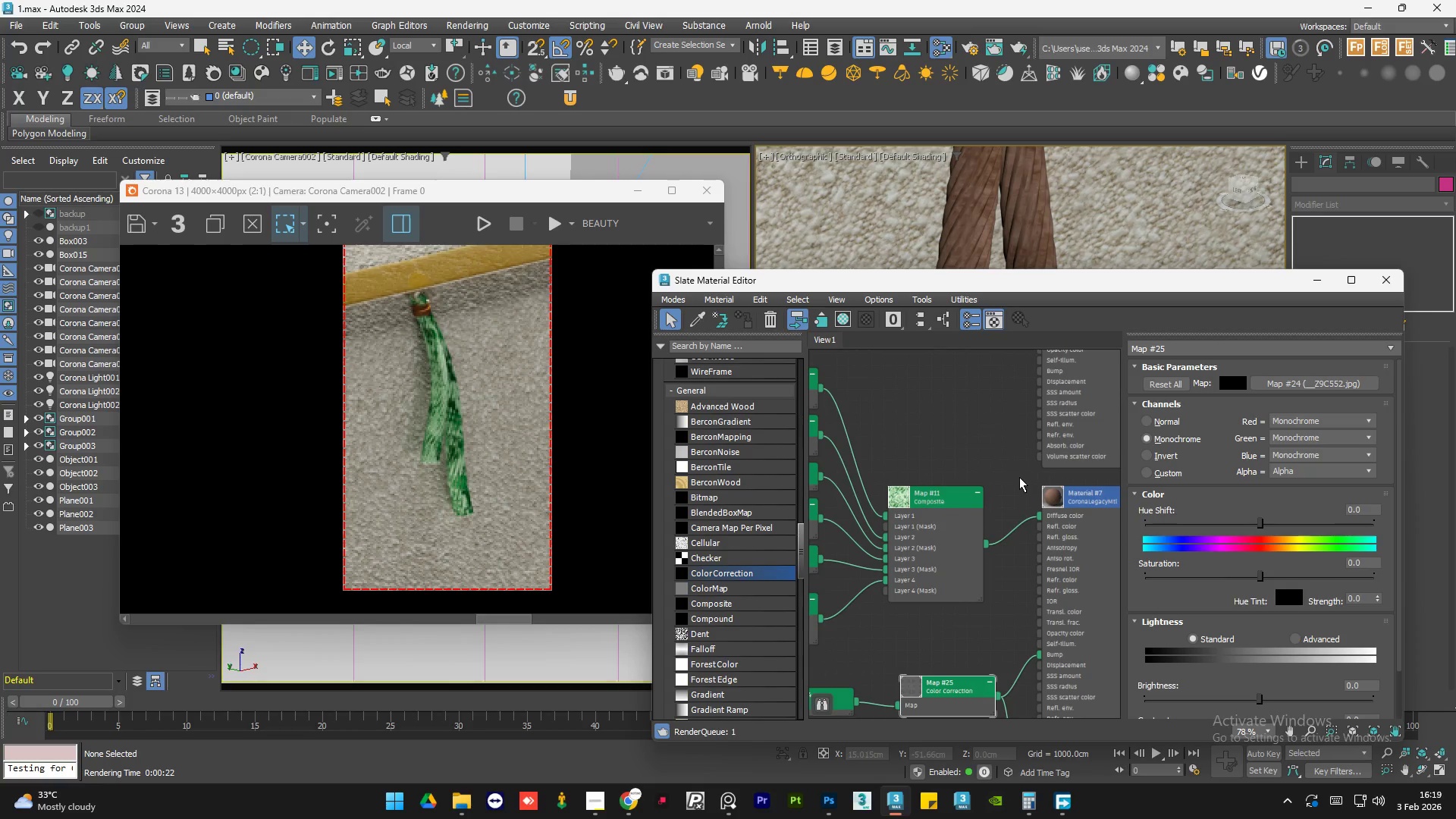 
left_click([1019, 477])
 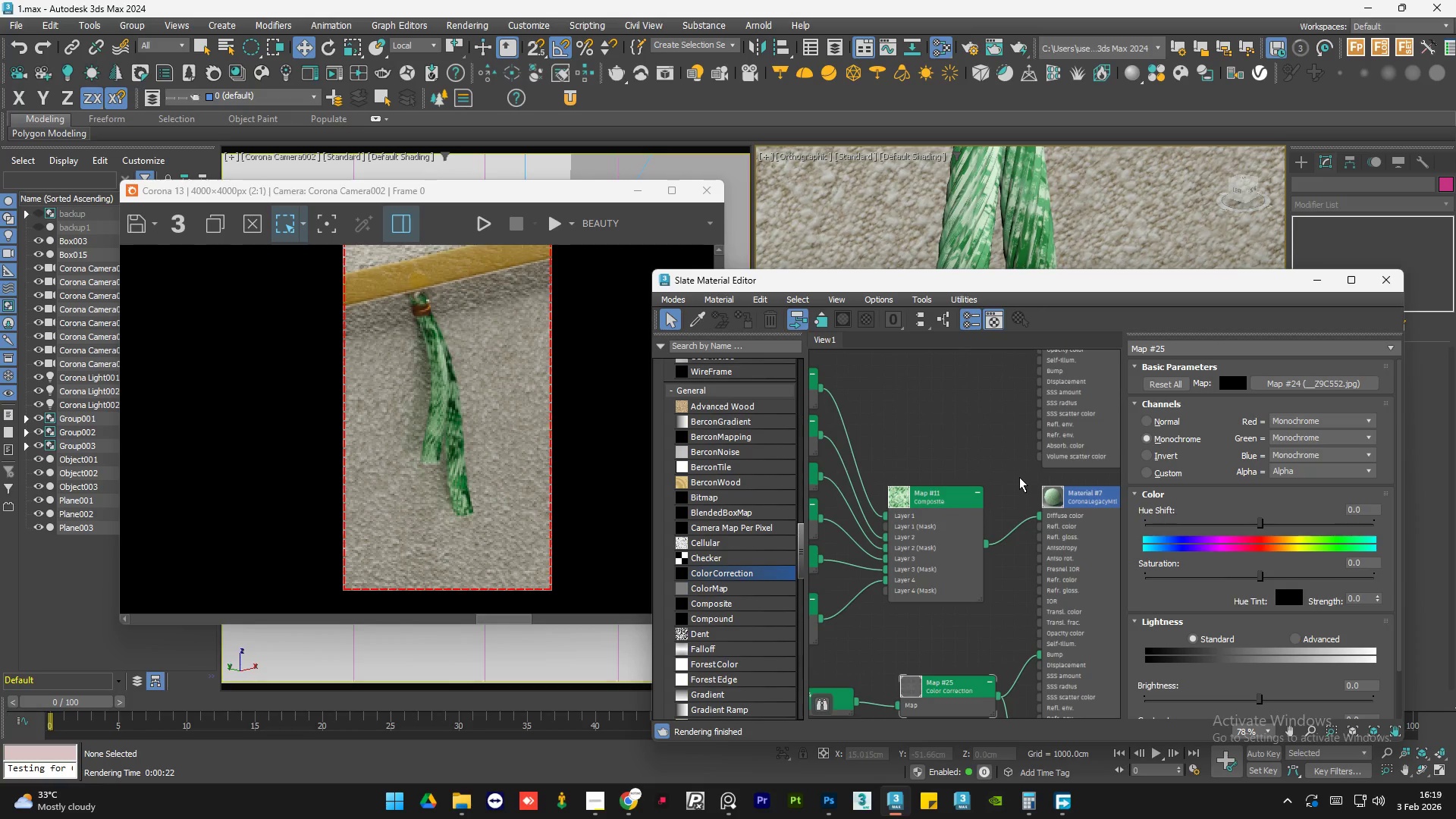 
scroll: coordinate [982, 497], scroll_direction: down, amount: 1.0
 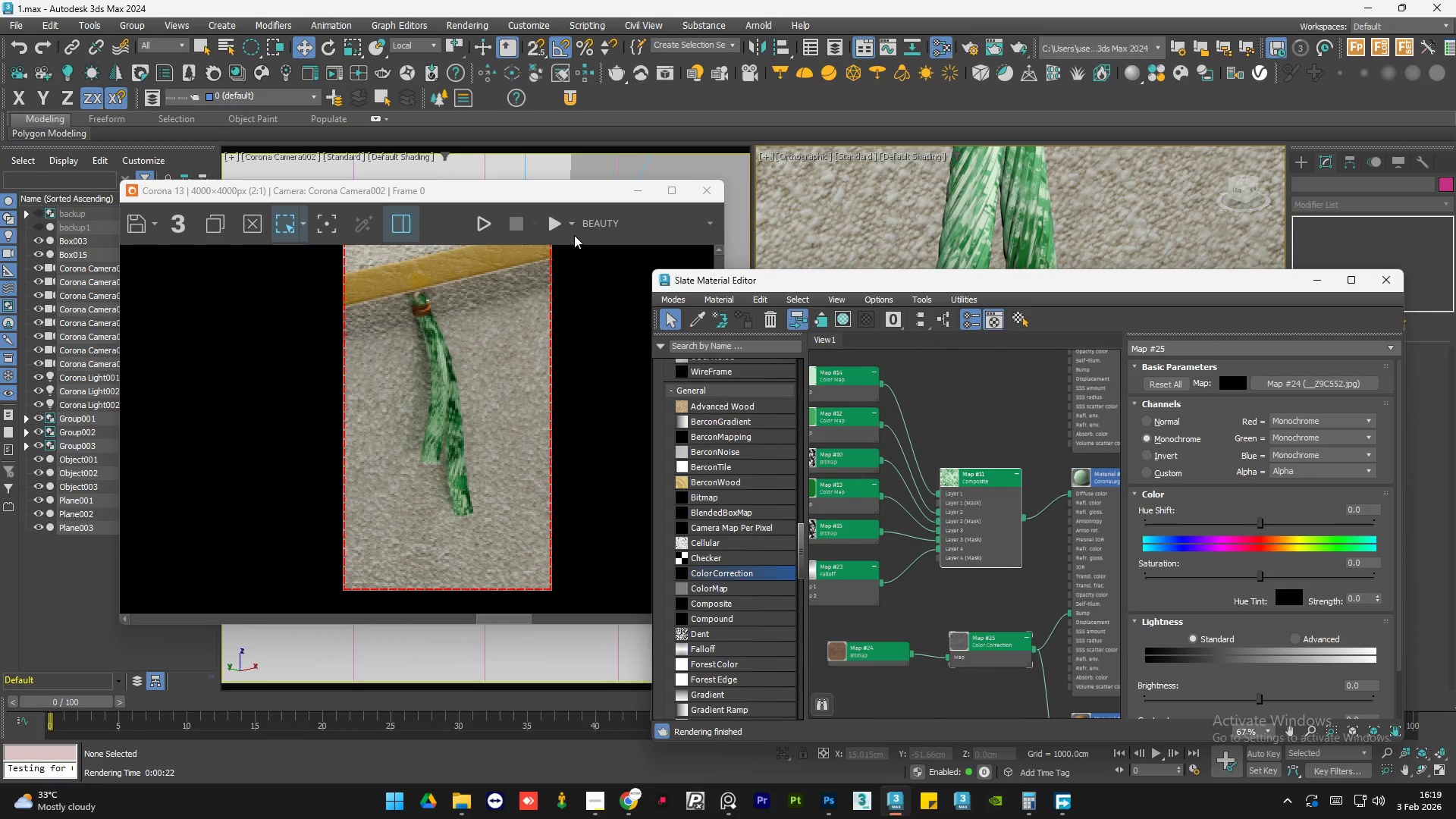 
left_click([553, 222])
 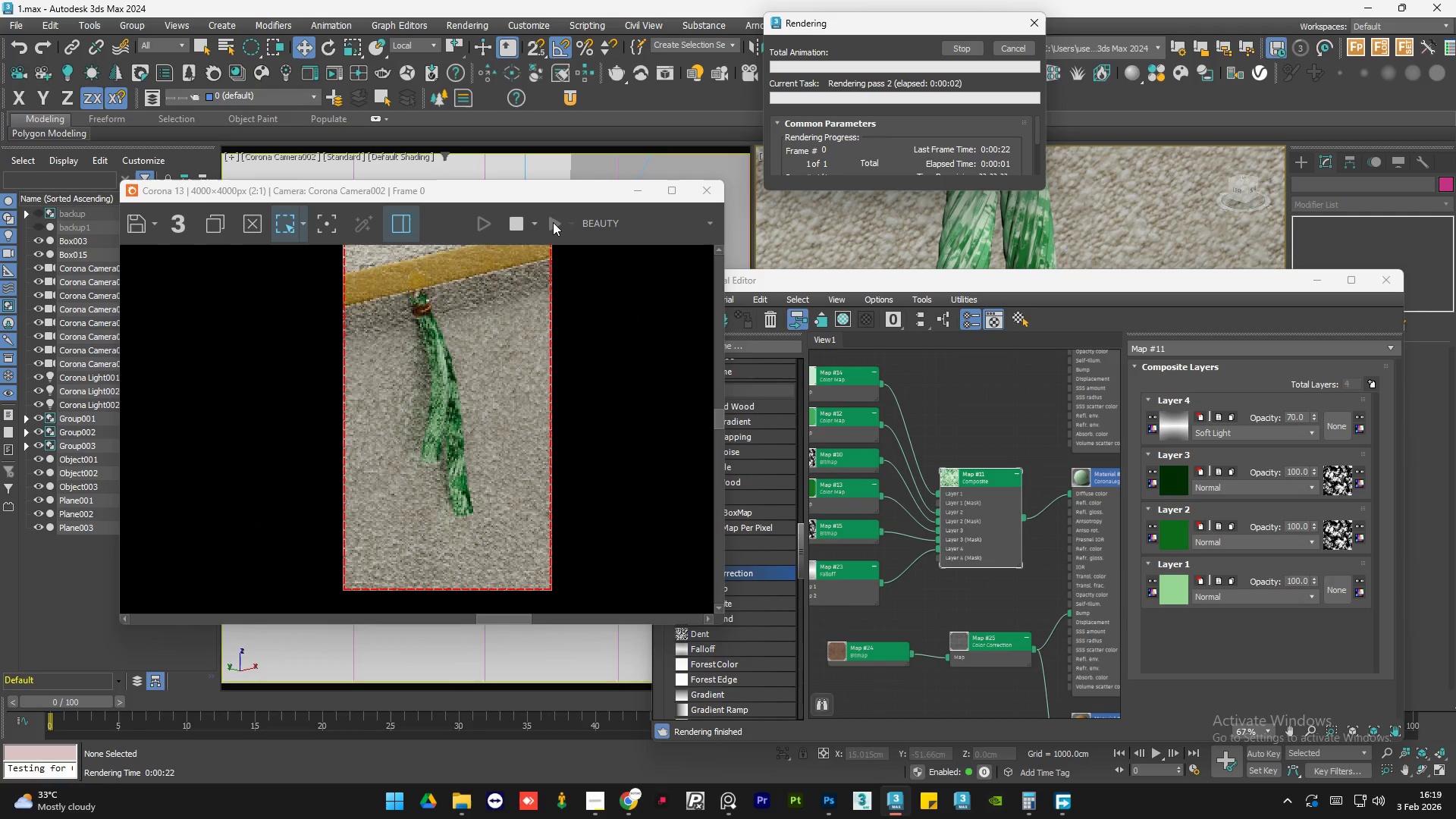 
wait(5.92)
 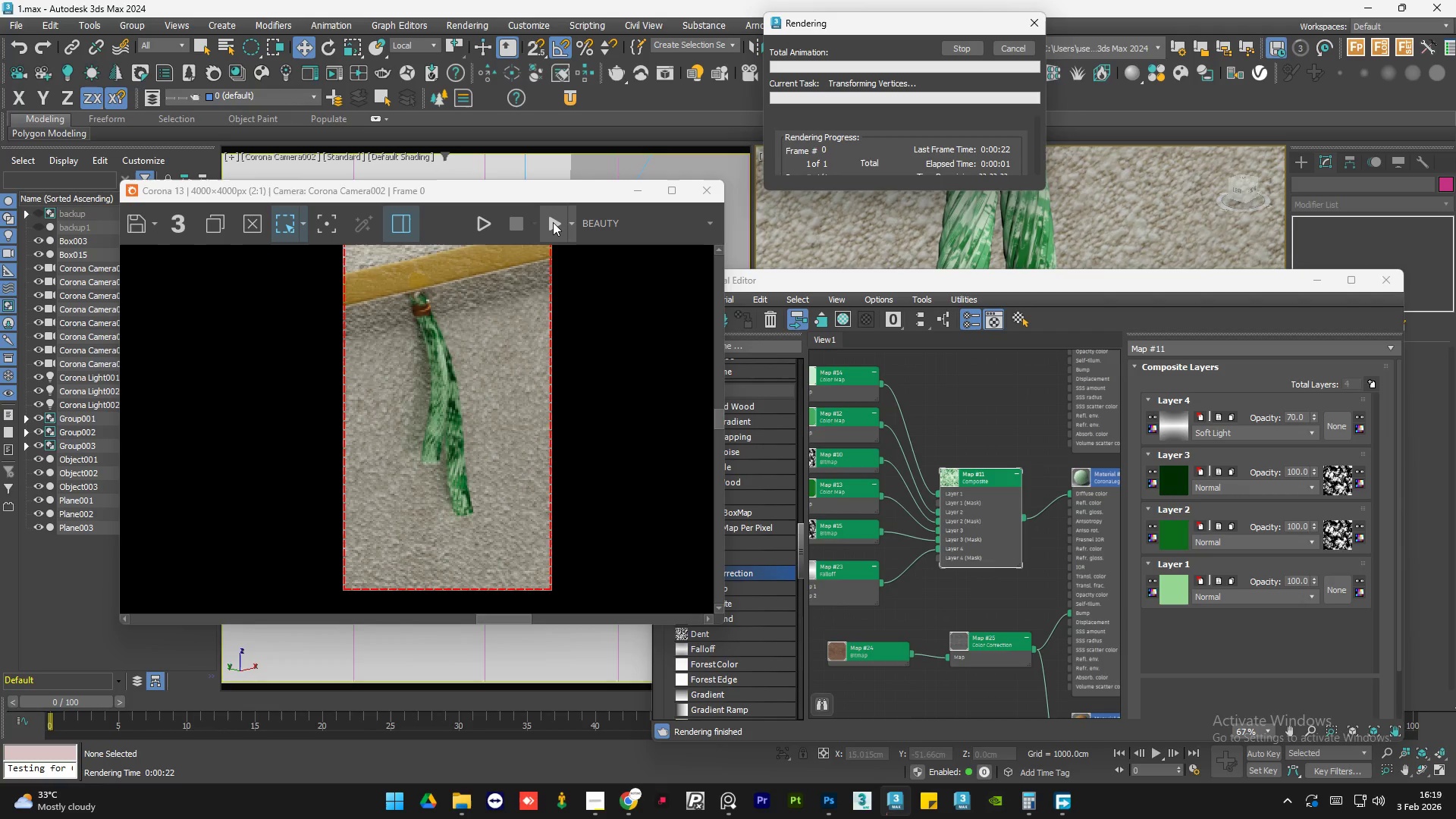 
scroll: coordinate [451, 270], scroll_direction: up, amount: 1.0
 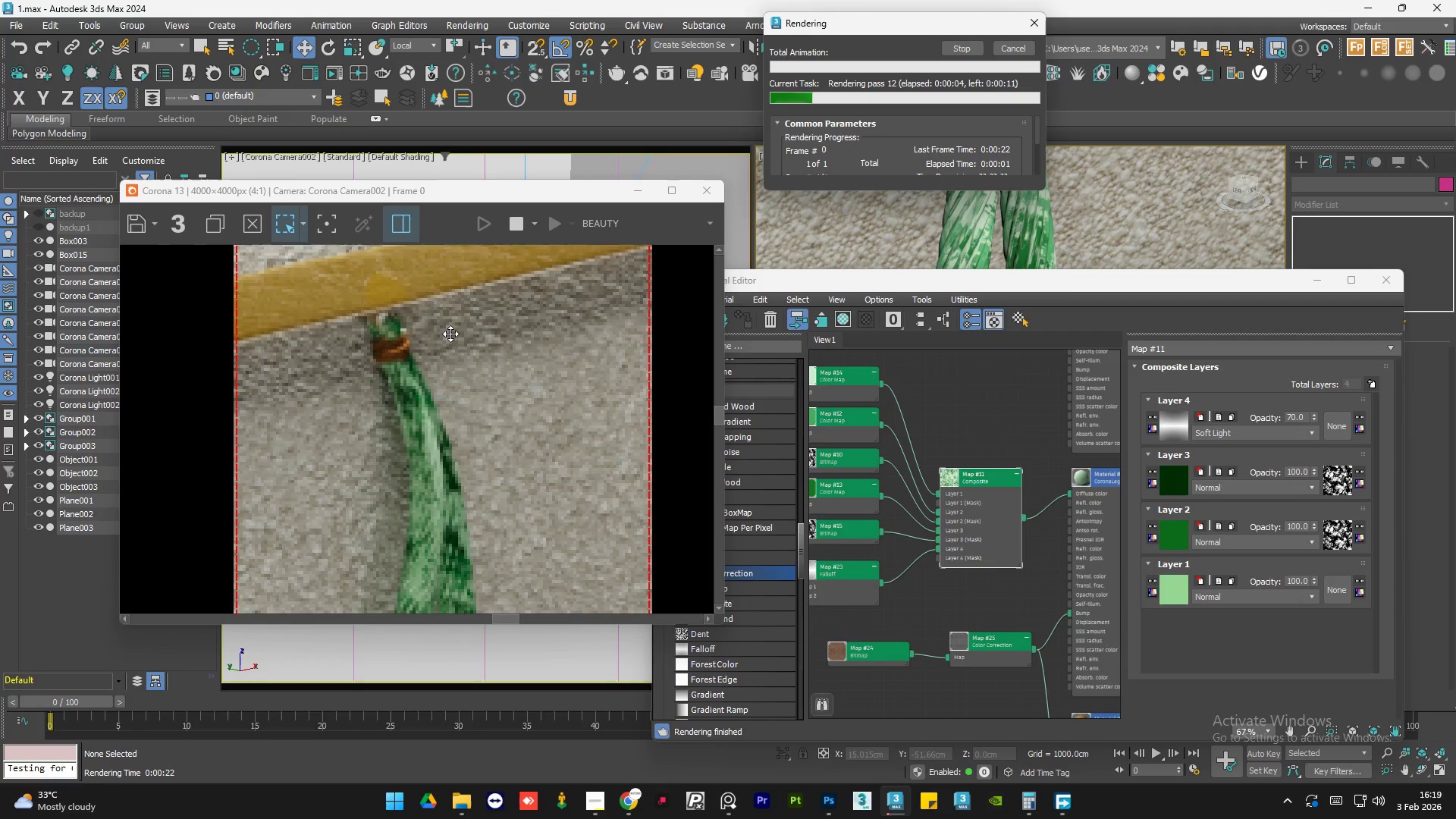 
scroll: coordinate [450, 334], scroll_direction: down, amount: 1.0
 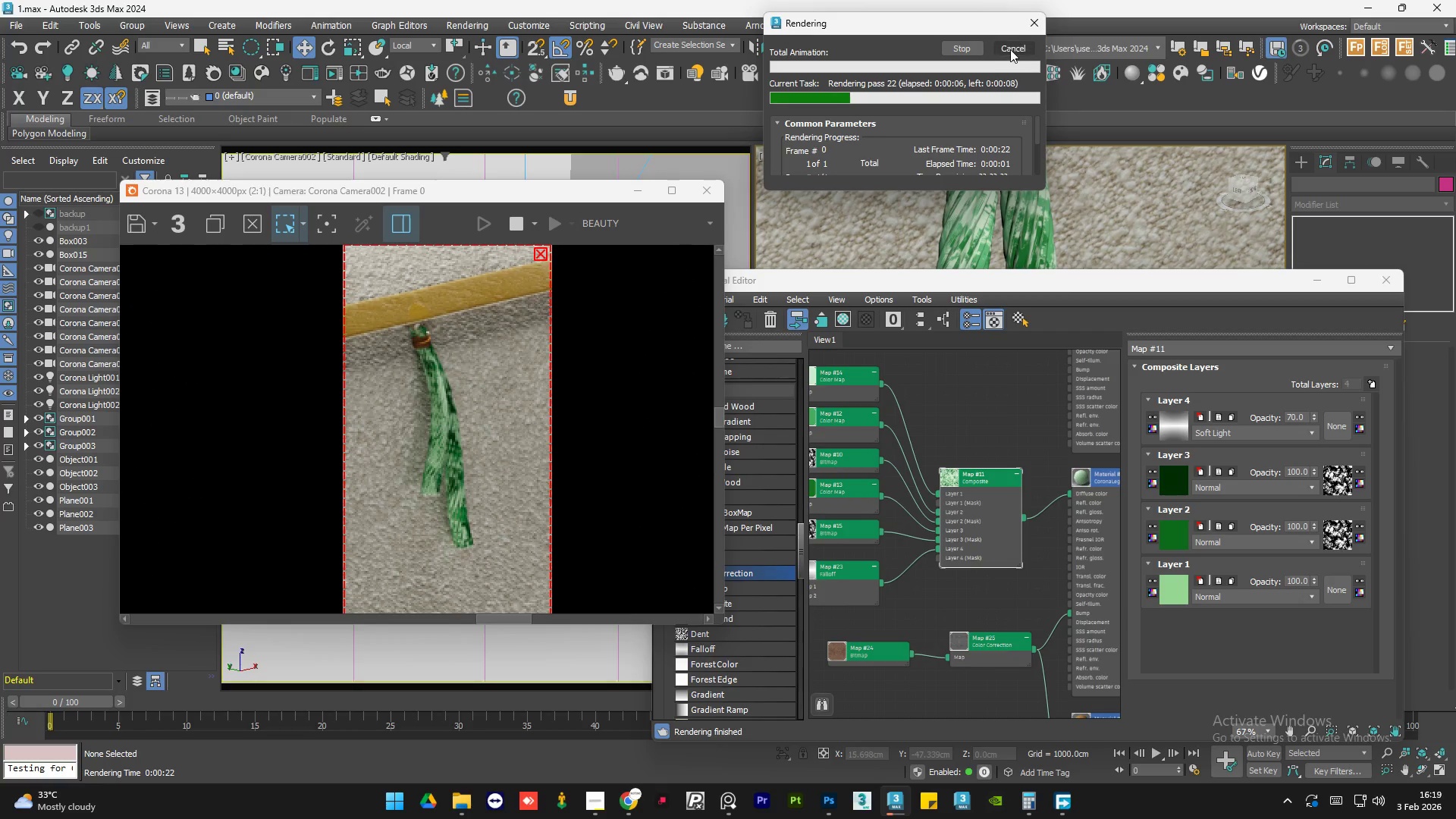 
left_click([1010, 49])
 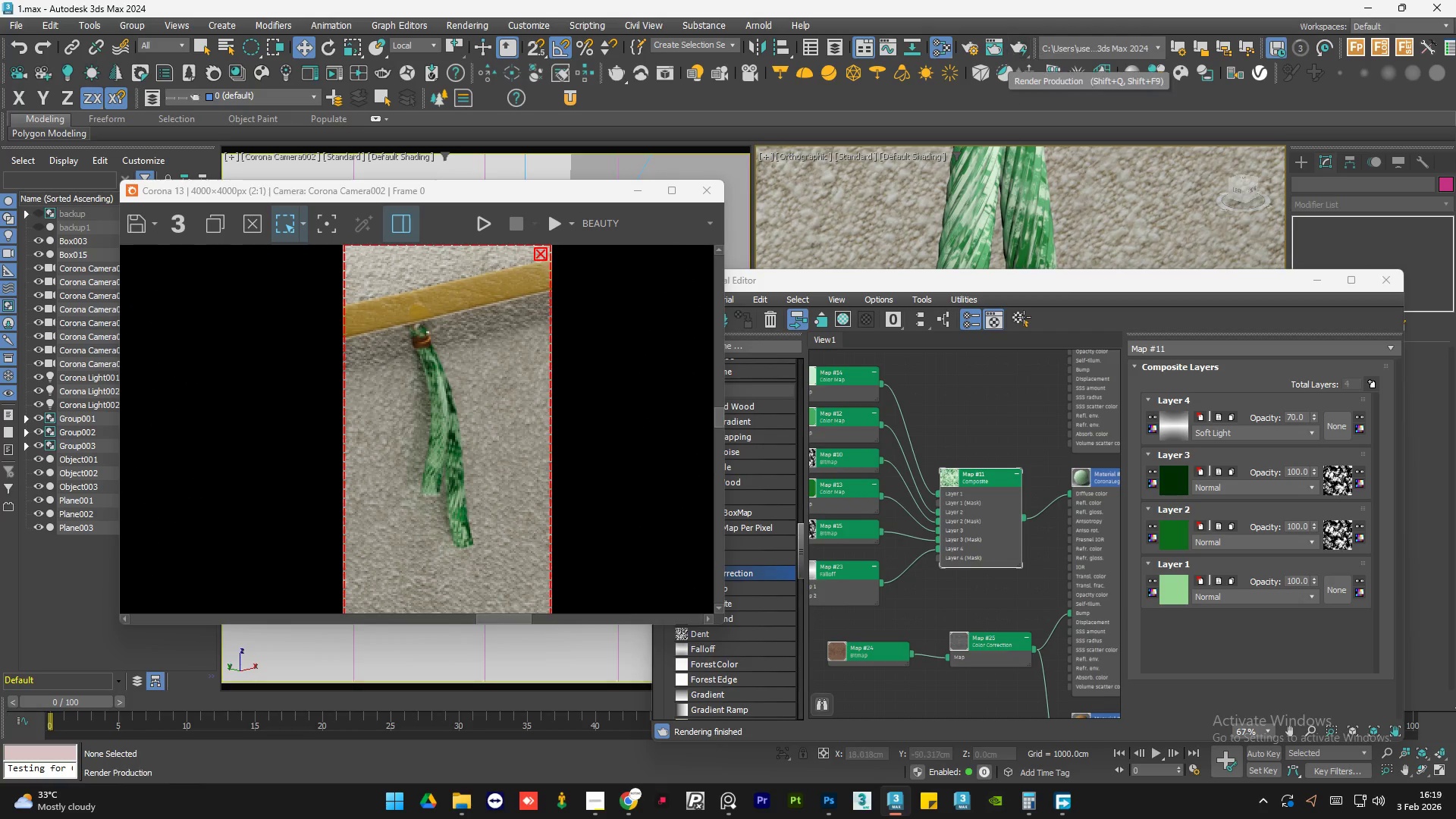 
left_click([1009, 413])
 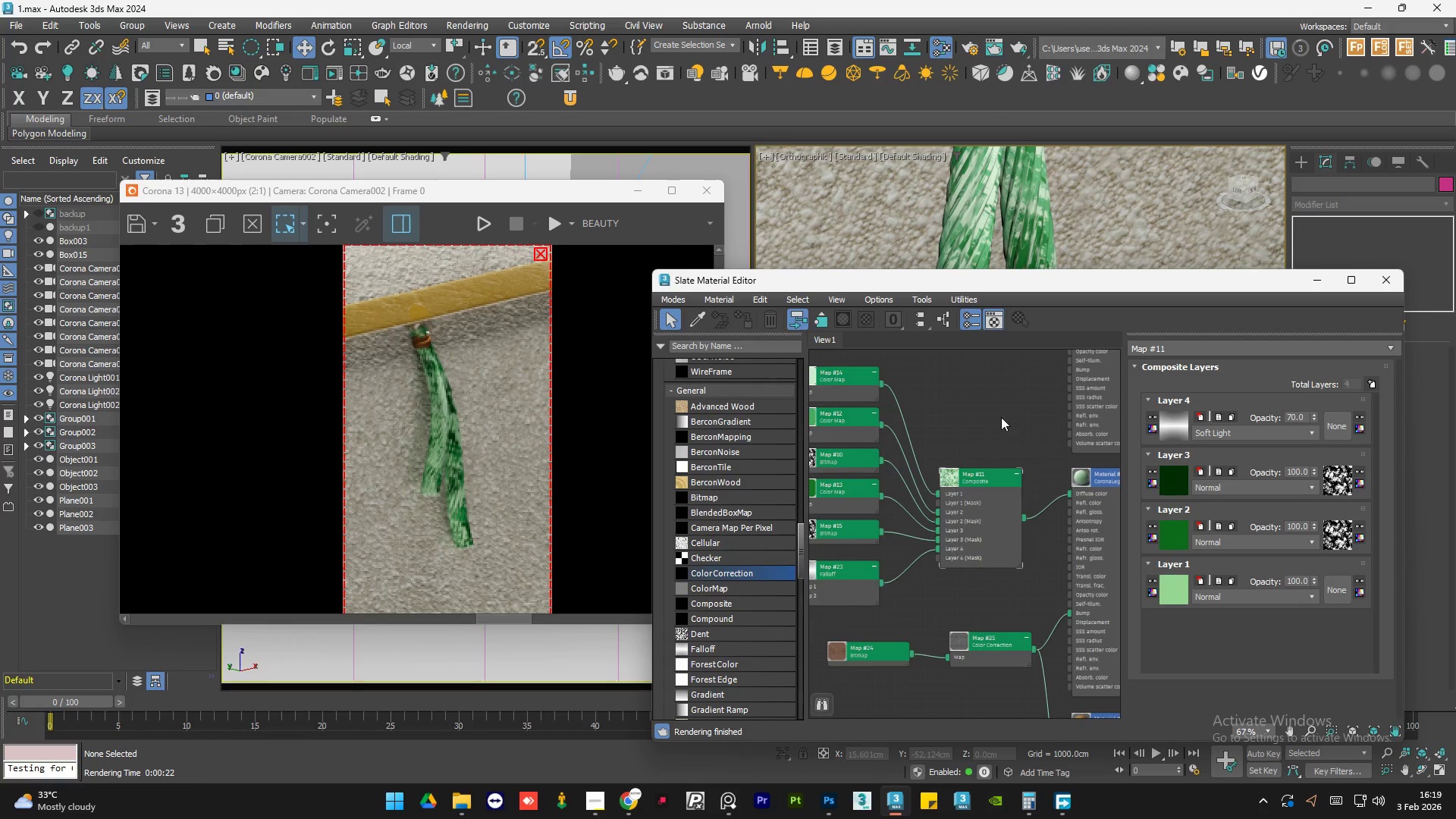 
scroll: coordinate [977, 427], scroll_direction: down, amount: 1.0
 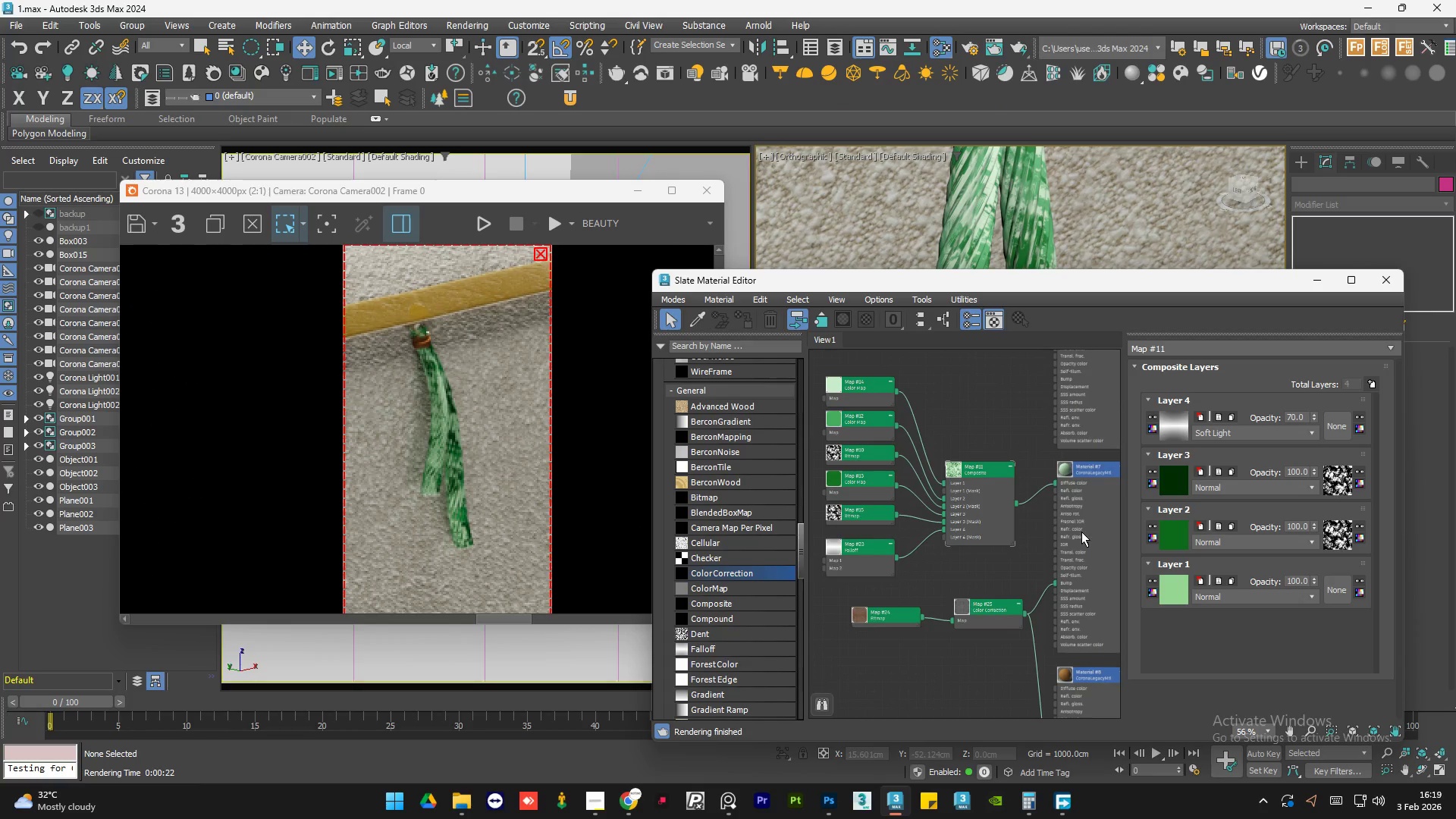 
double_click([1081, 532])
 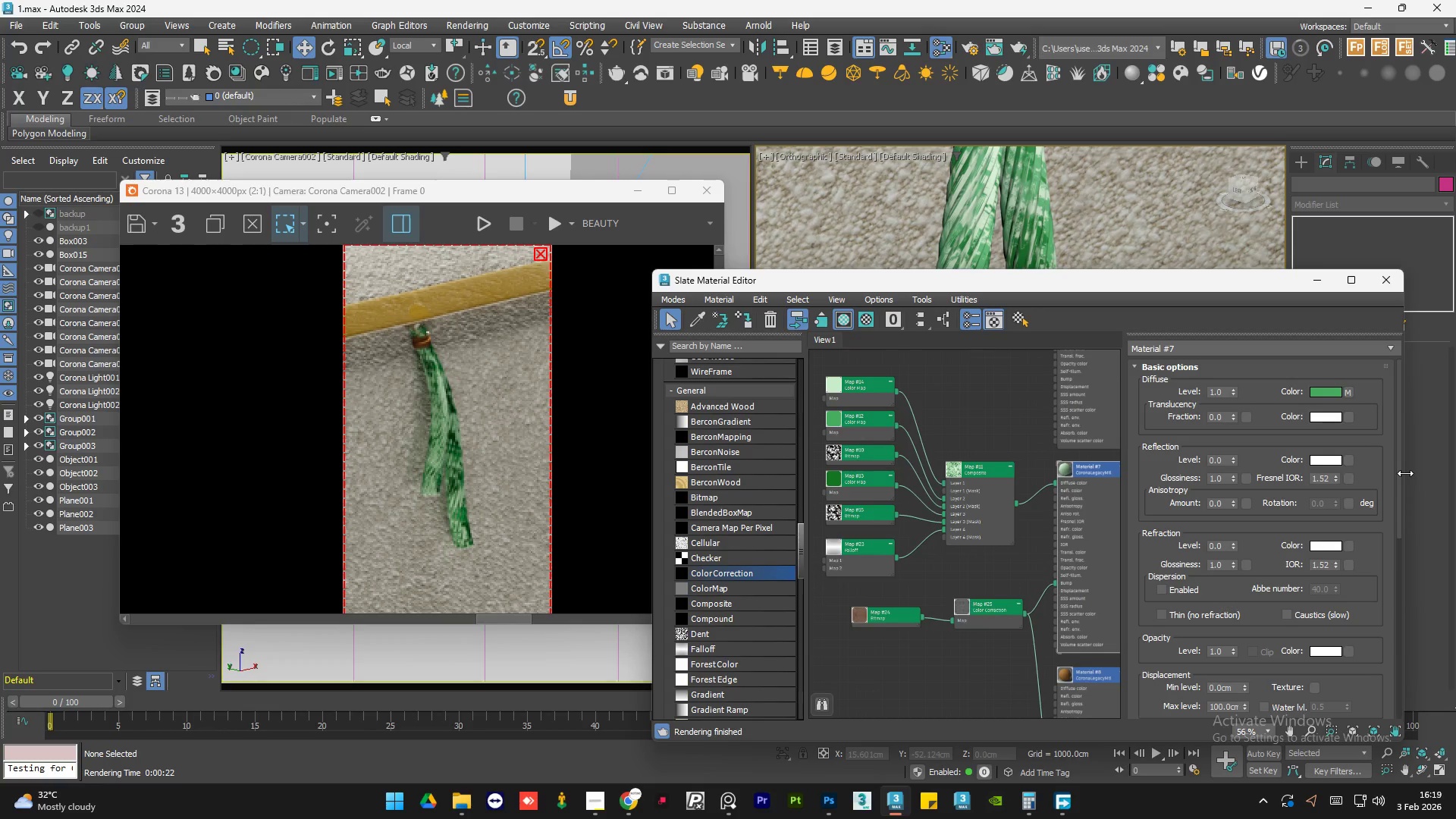 
left_click_drag(start_coordinate=[1398, 486], to_coordinate=[1411, 680])
 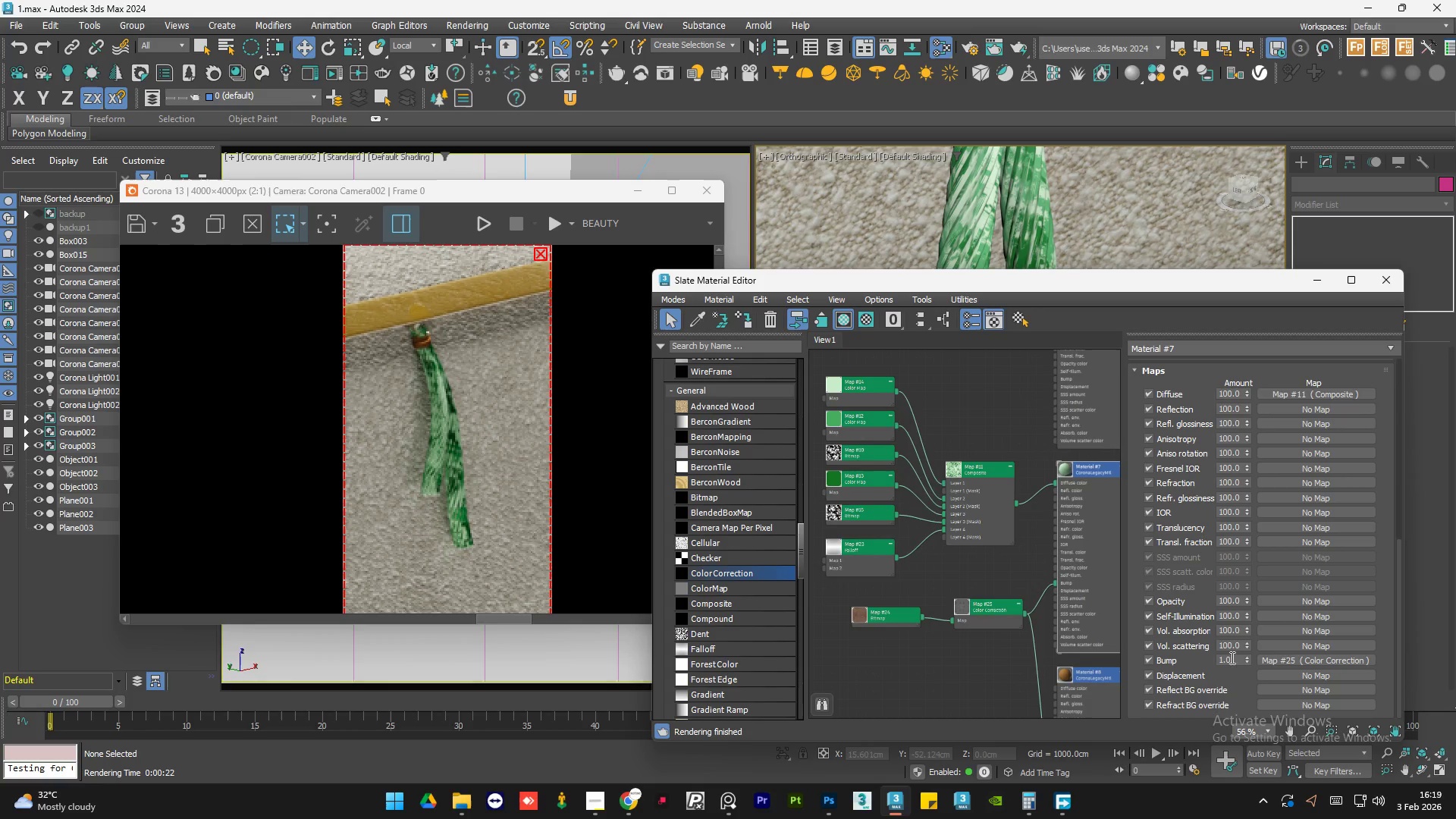 
double_click([1231, 657])
 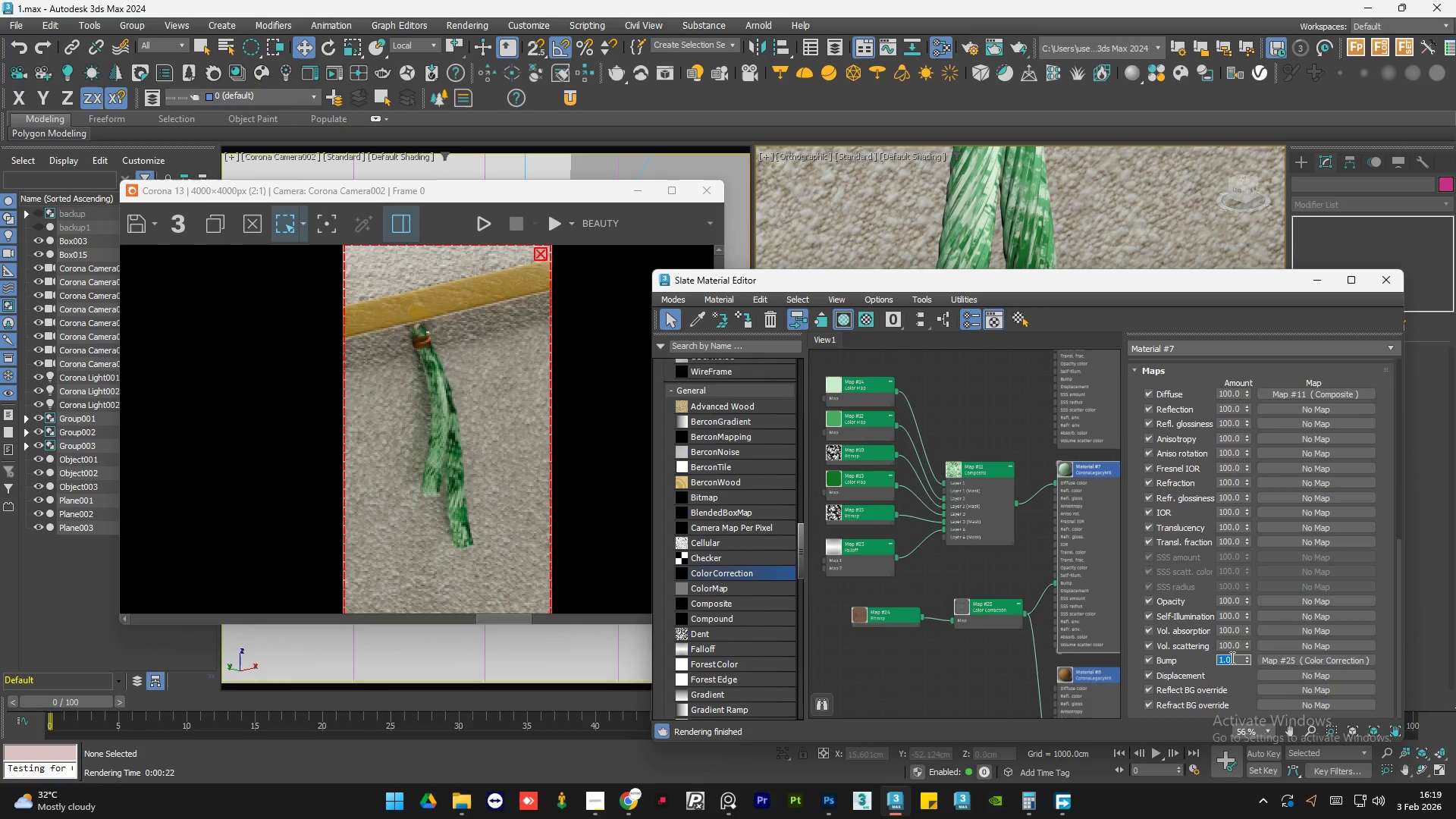 
key(Numpad1)
 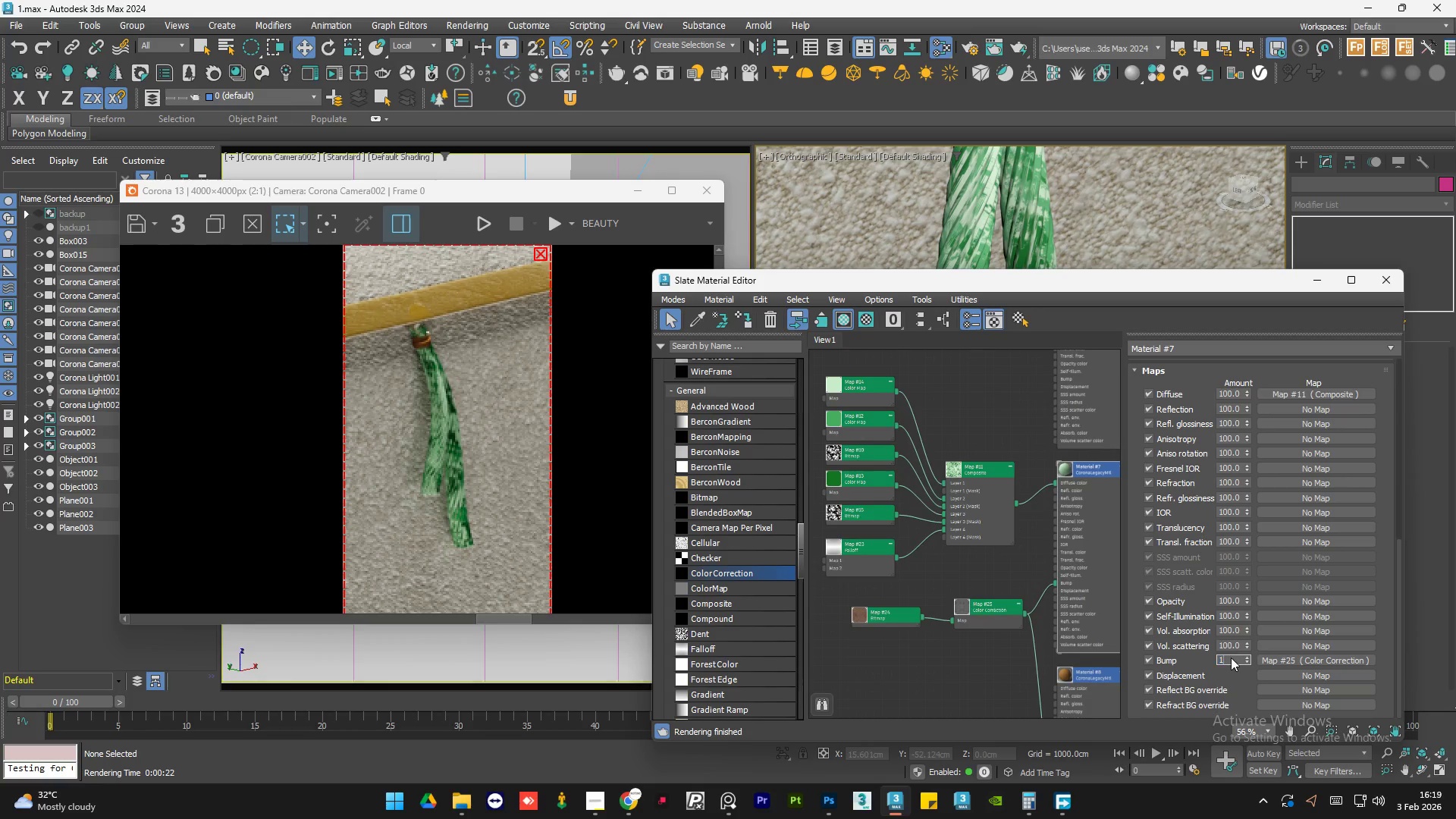 
key(Numpad0)
 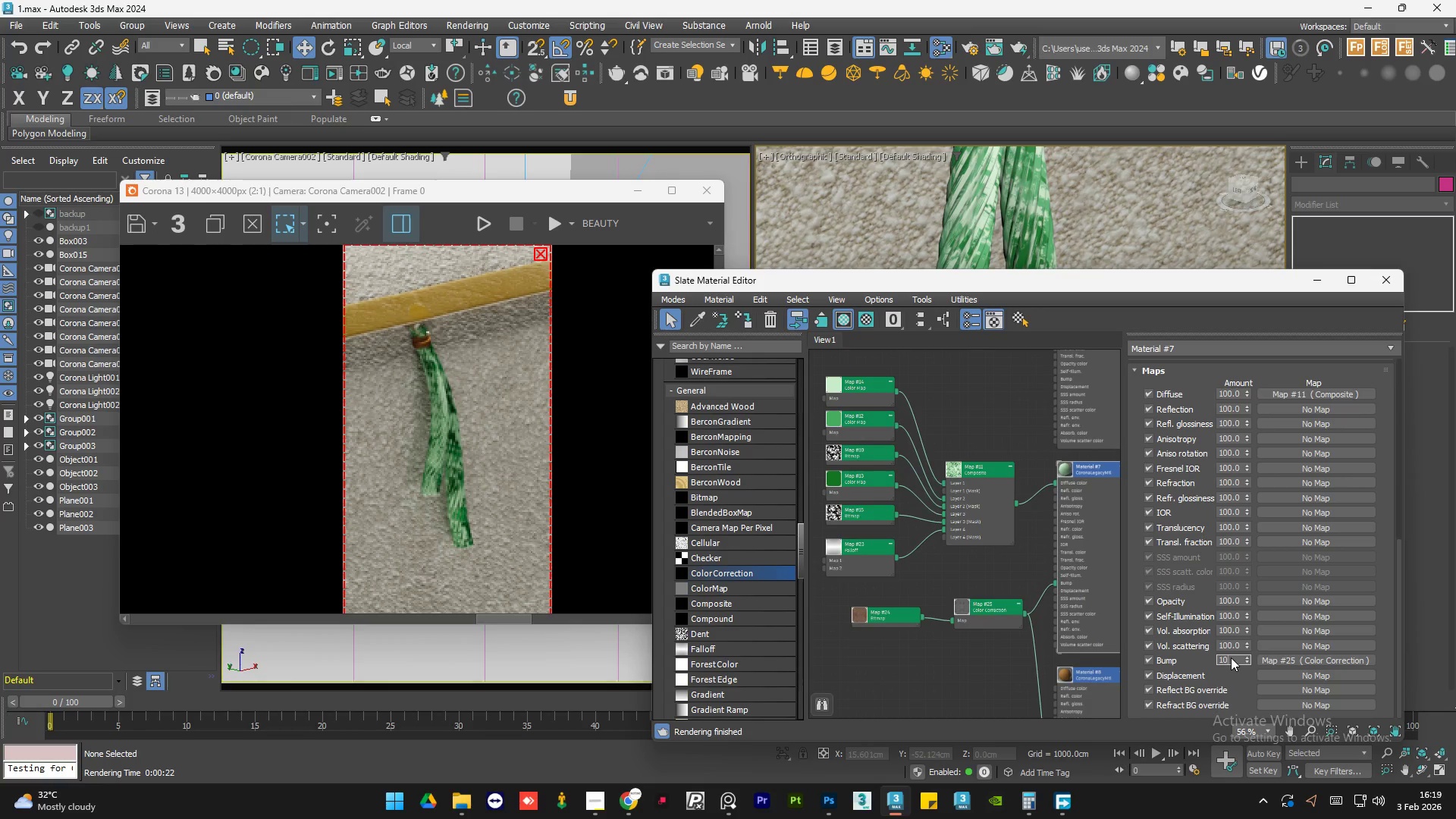 
key(NumpadEnter)
 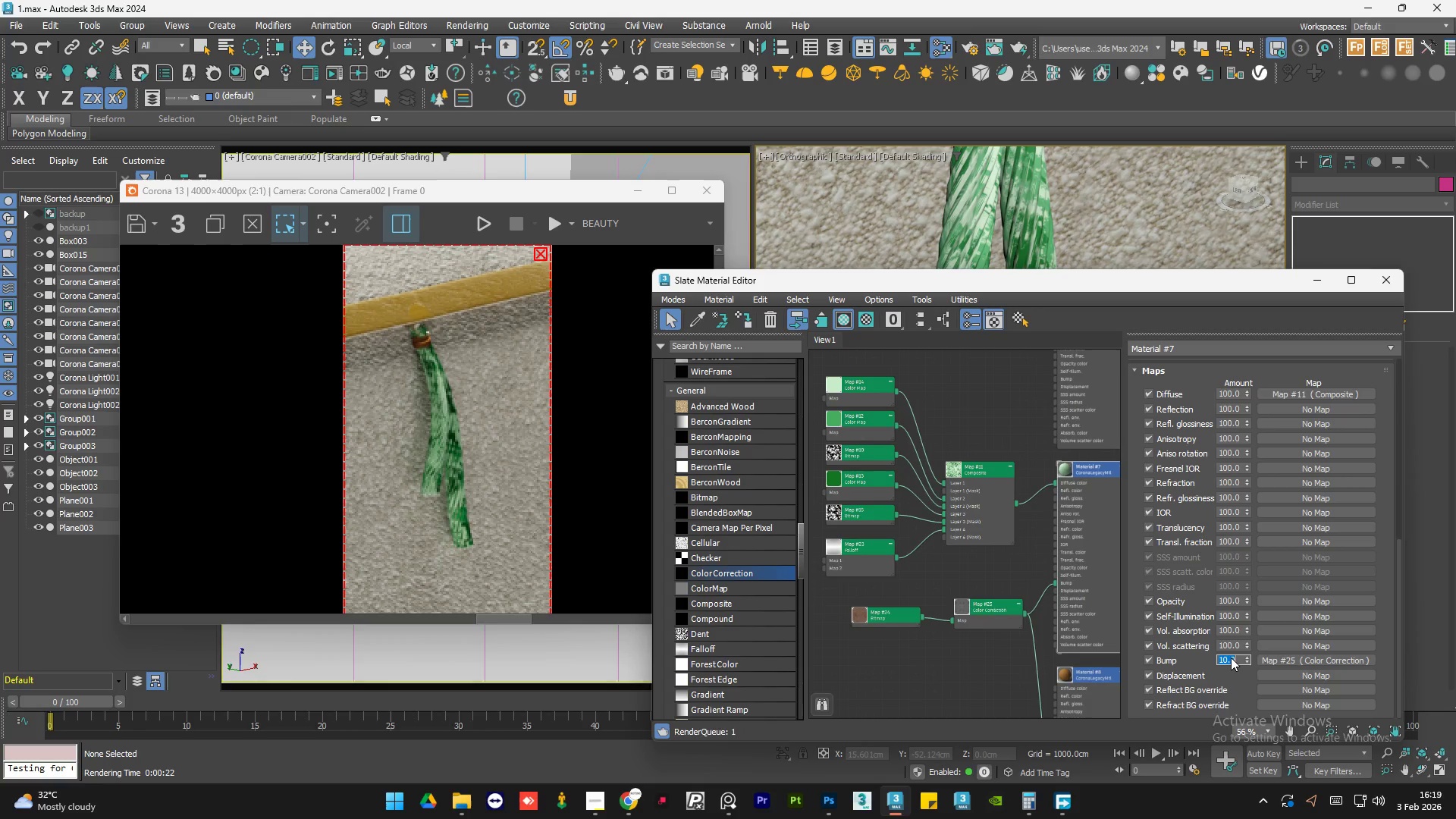 
key(Numpad2)
 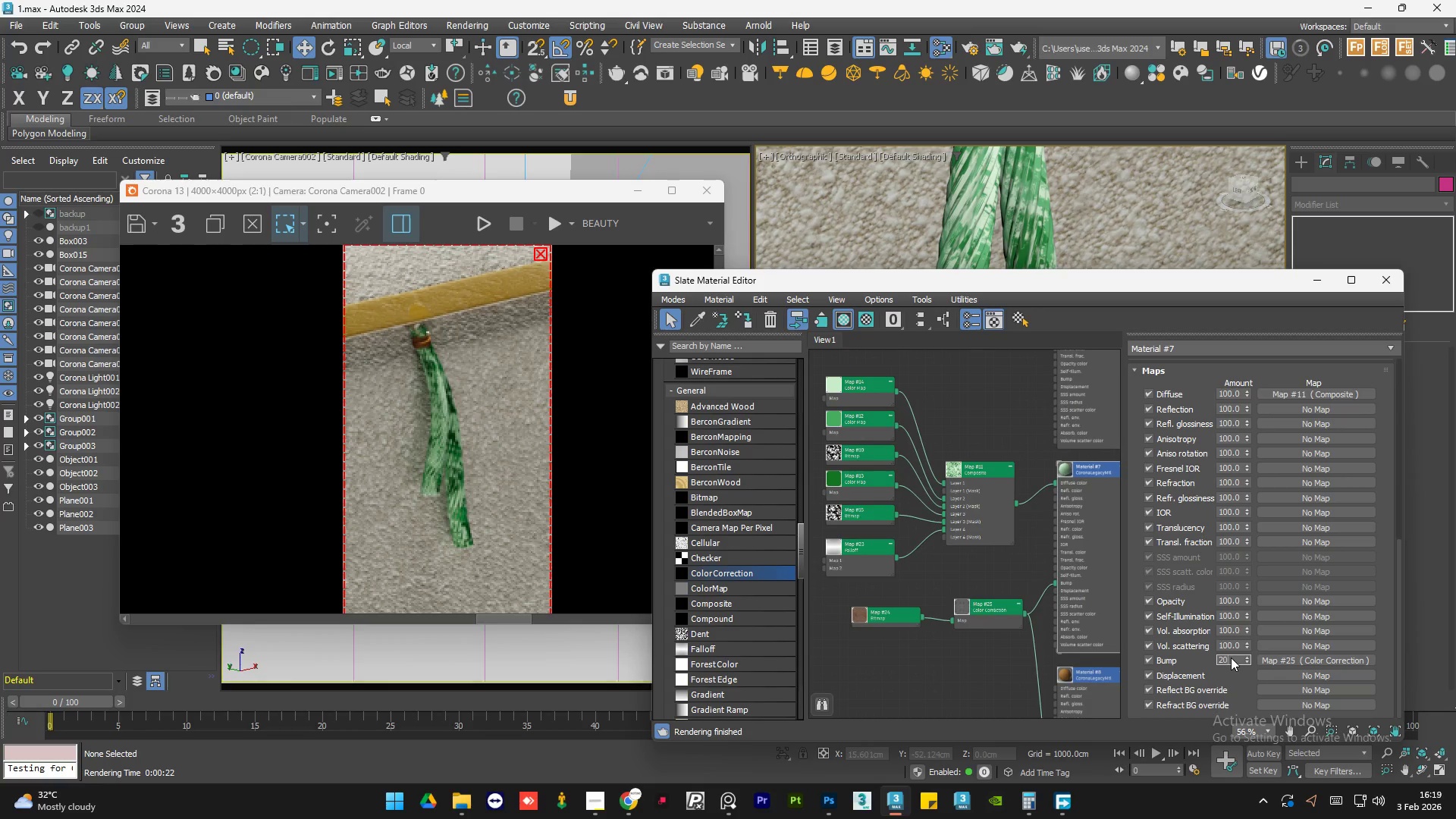 
key(Numpad0)
 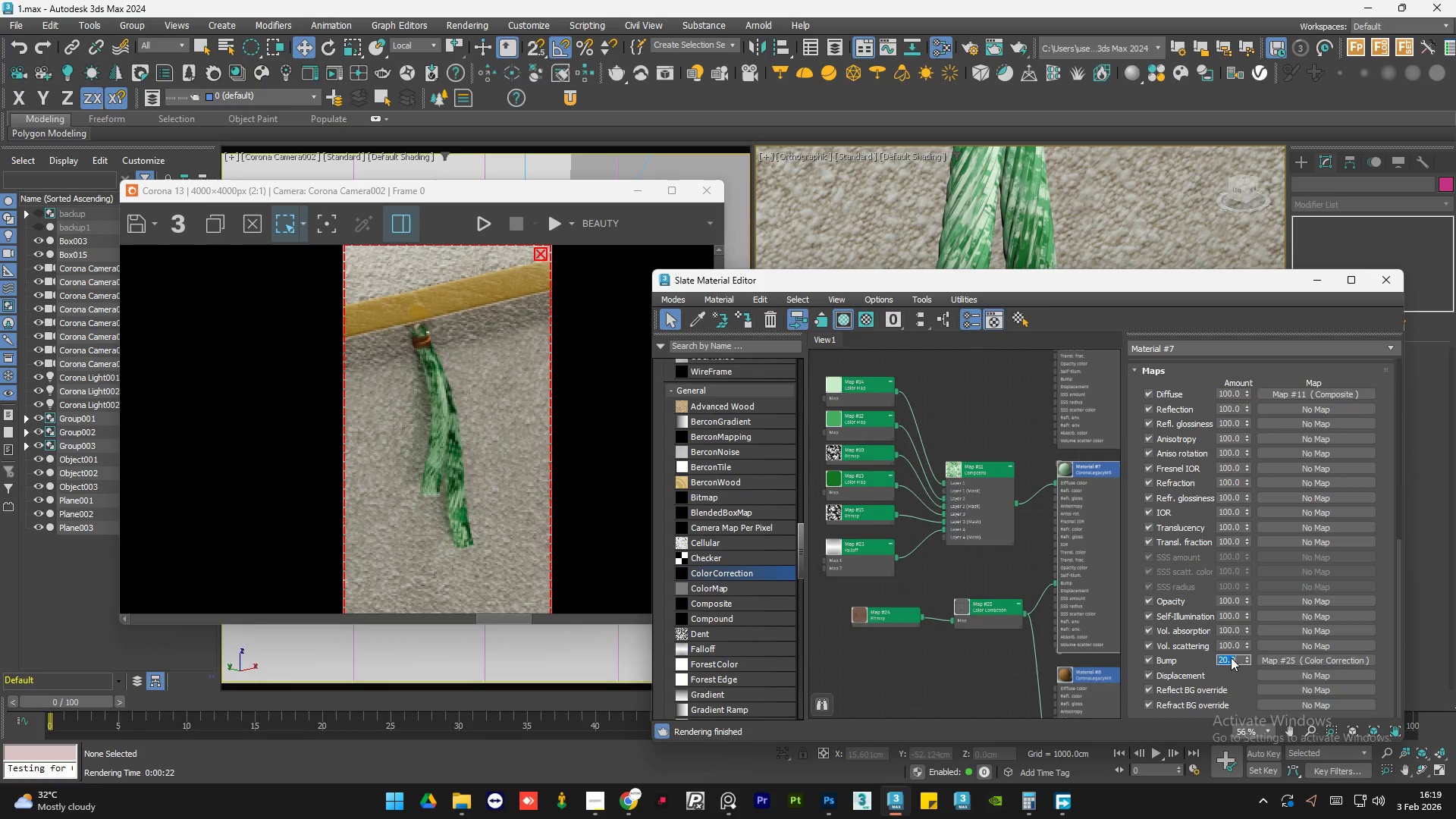 
key(NumpadEnter)
 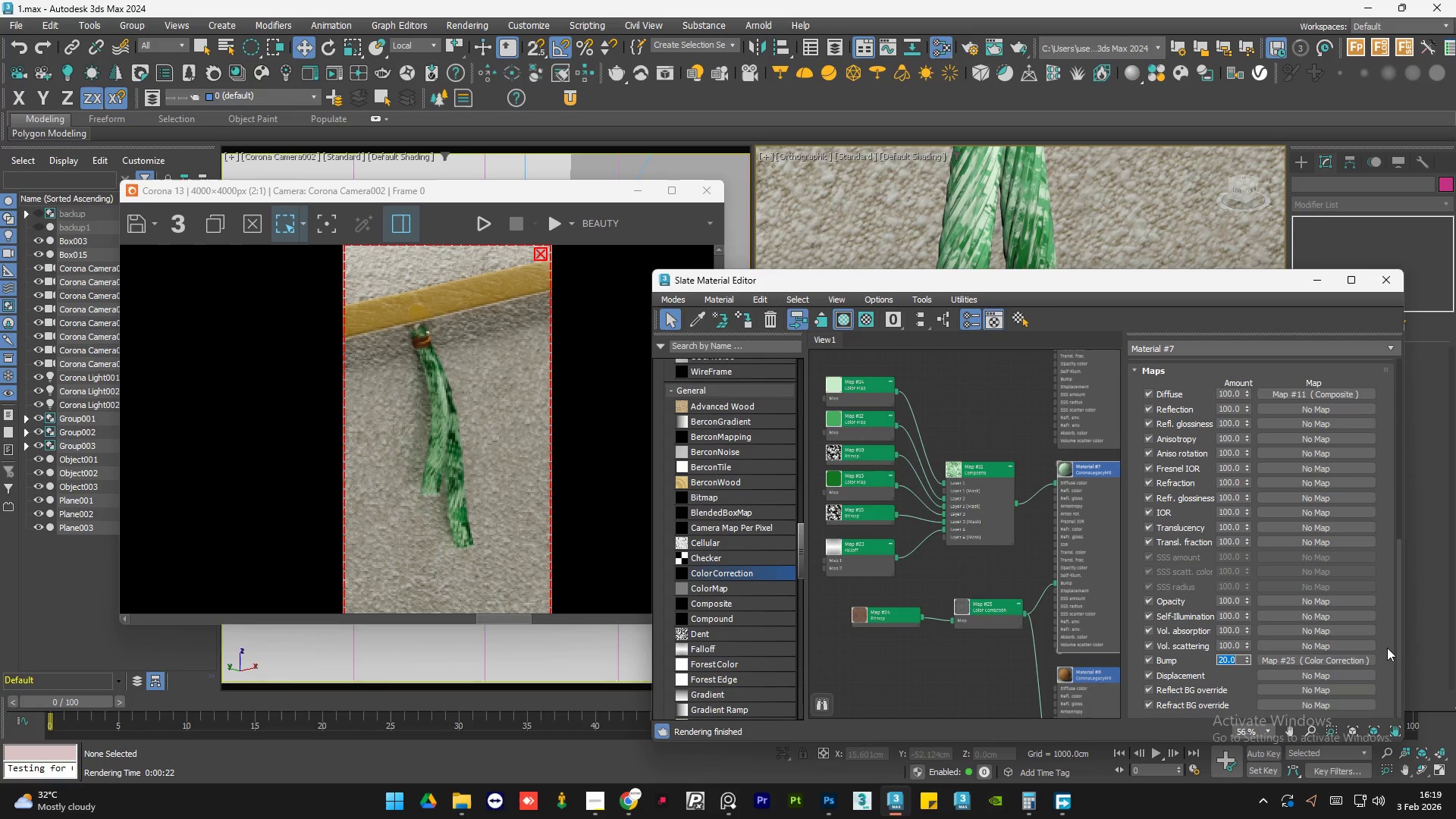 
left_click_drag(start_coordinate=[1397, 650], to_coordinate=[1414, 405])
 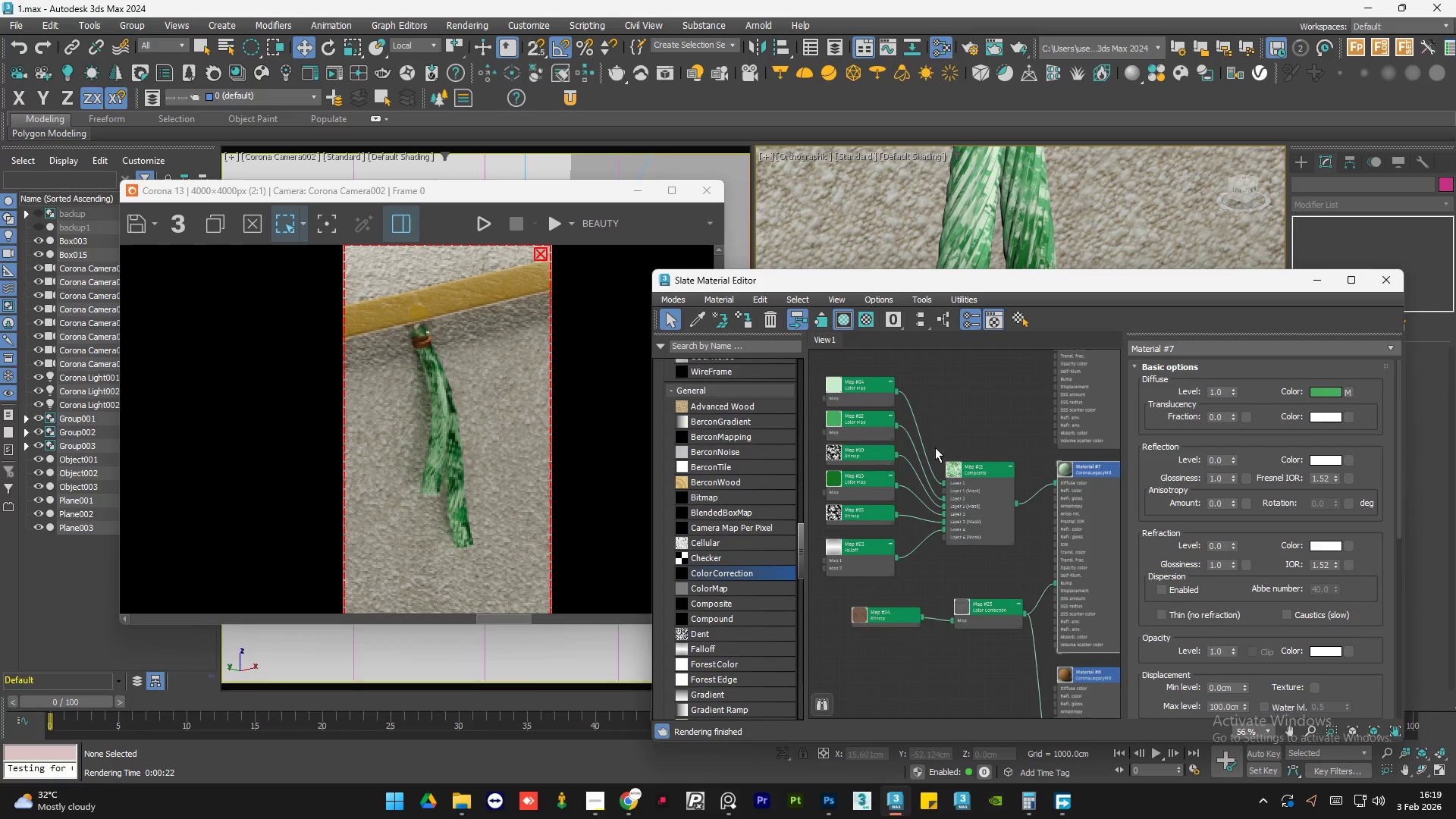 
left_click([1037, 613])
 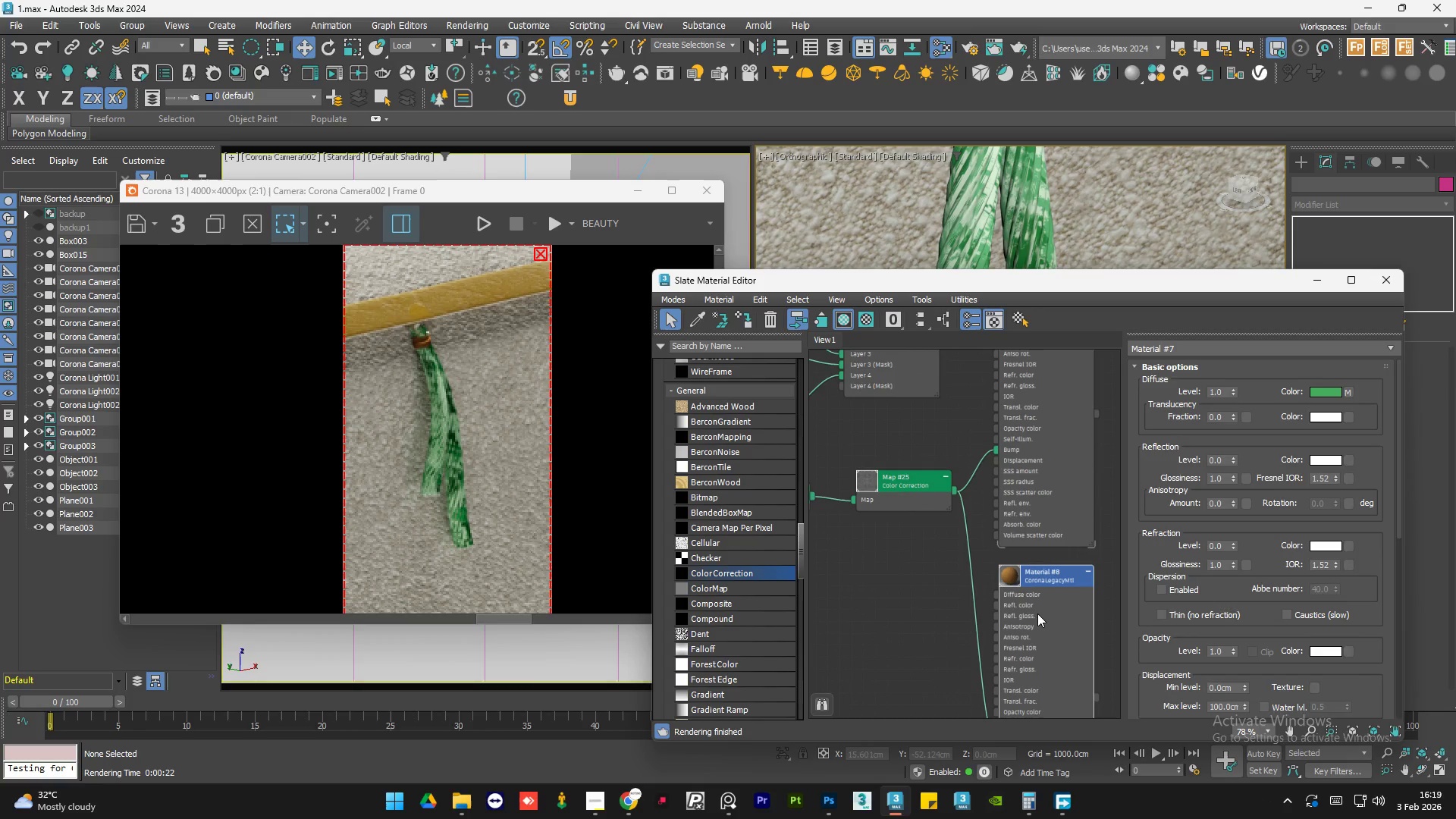 
scroll: coordinate [985, 544], scroll_direction: up, amount: 2.0
 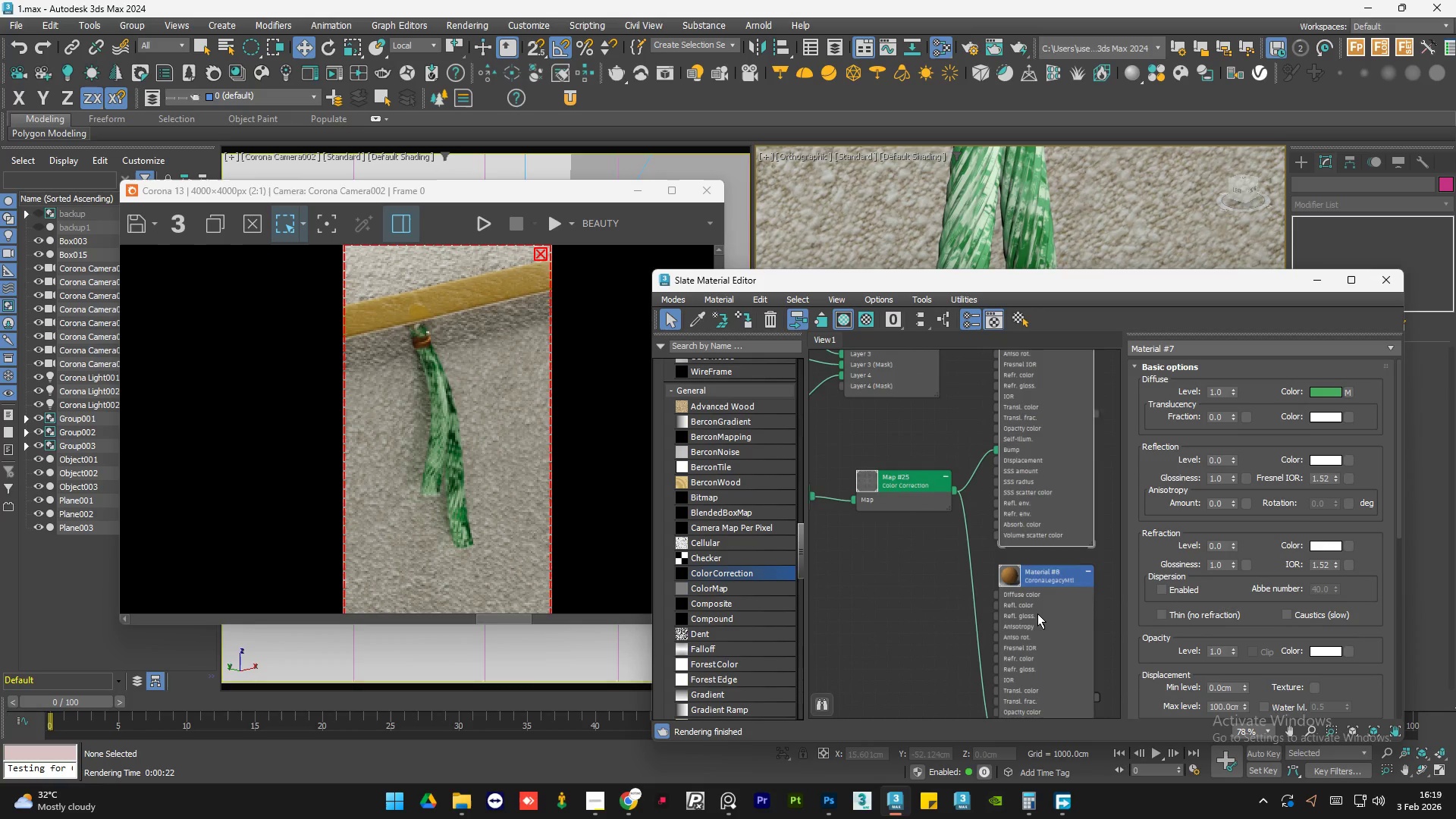 
double_click([1037, 613])
 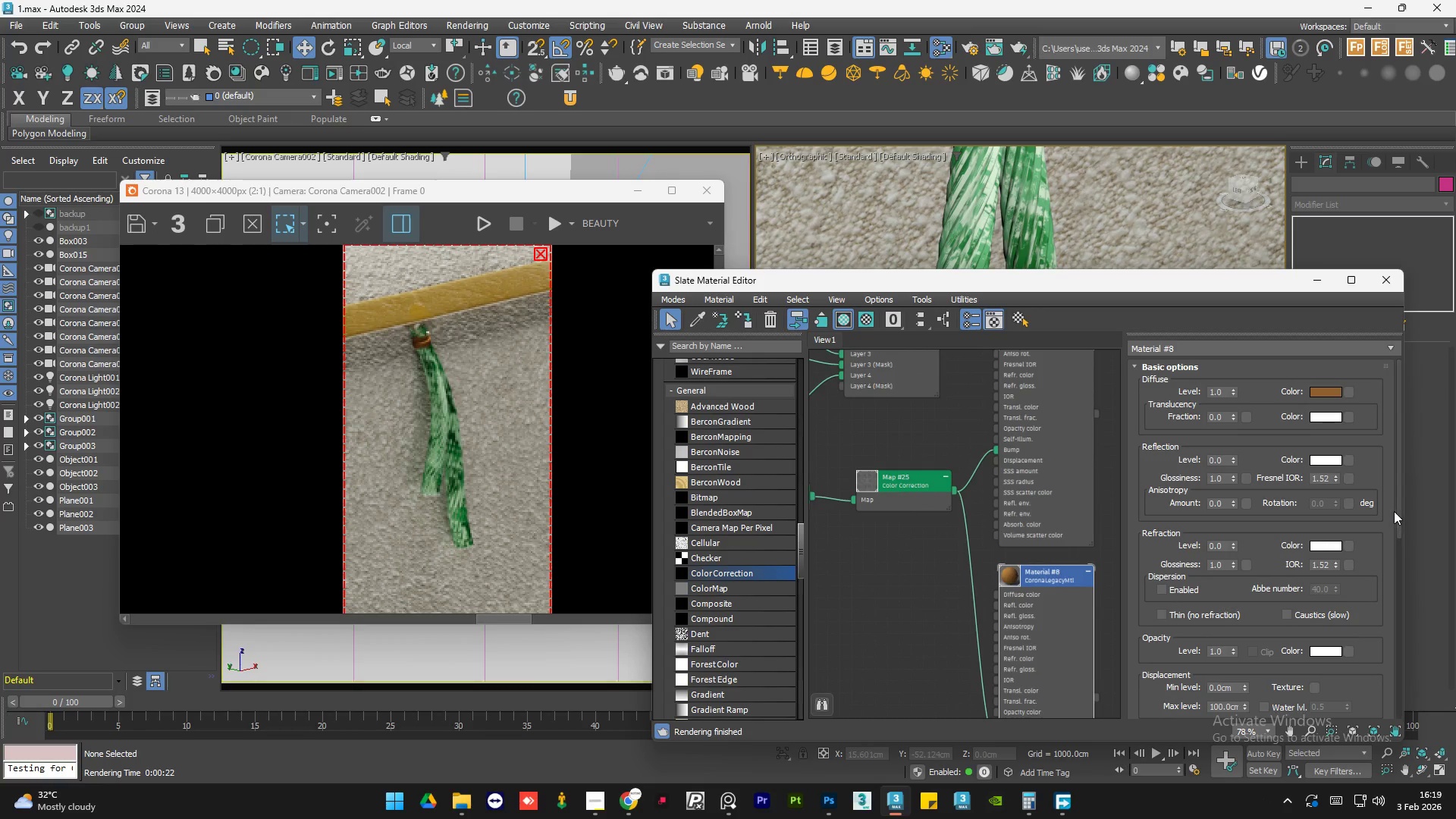 
left_click_drag(start_coordinate=[1395, 510], to_coordinate=[1402, 715])
 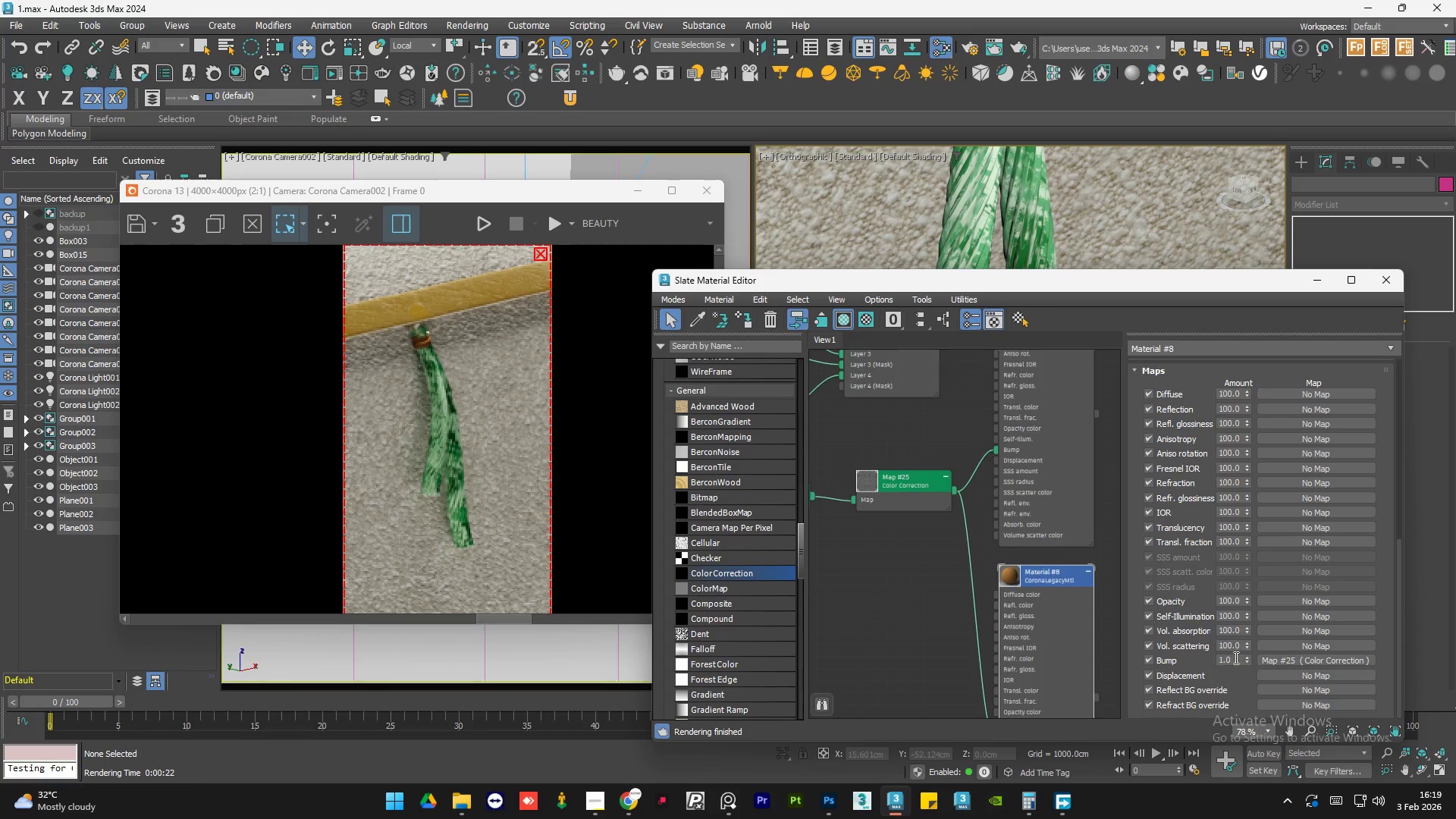 
left_click([1232, 657])
 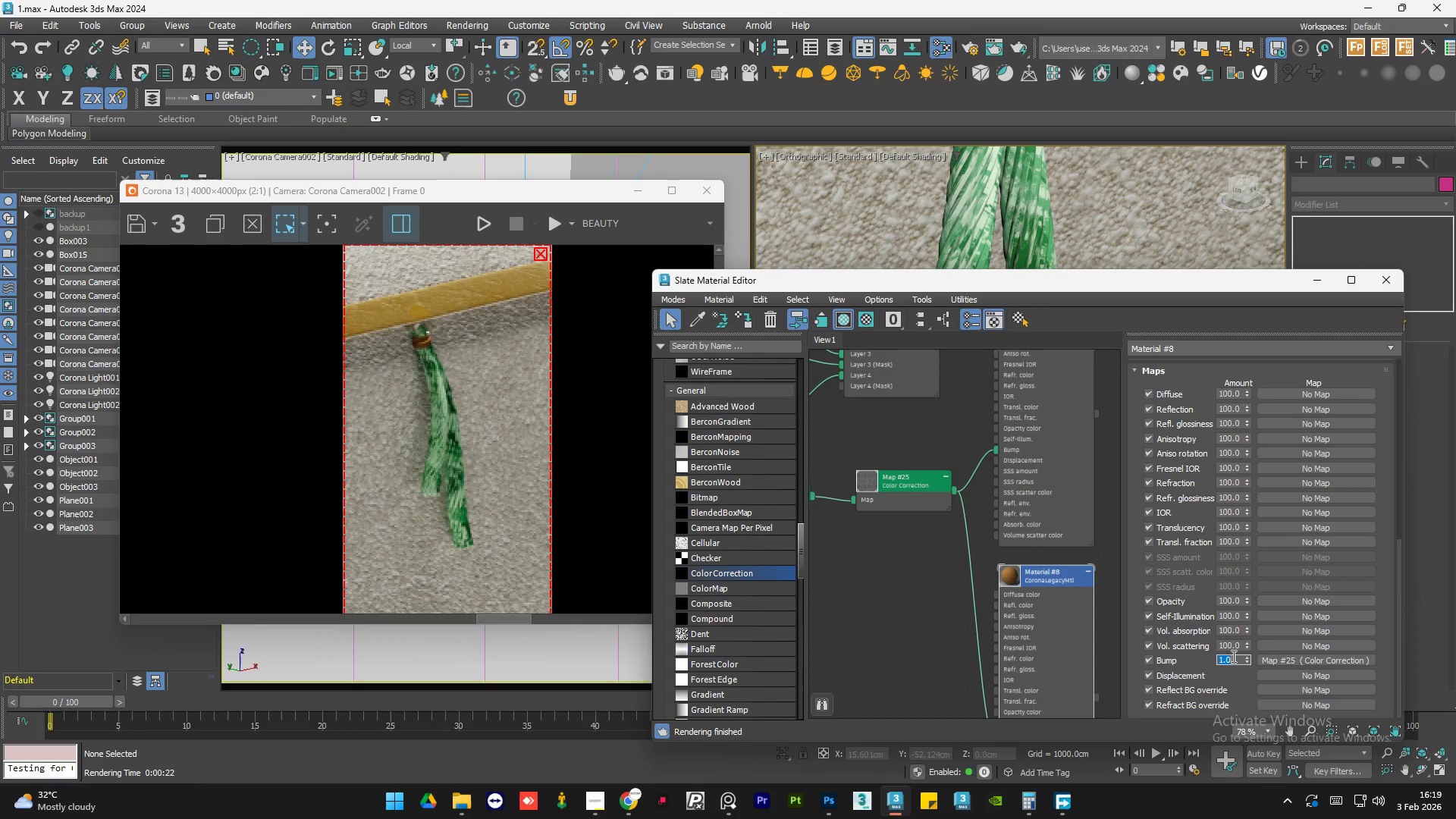 
key(Numpad1)
 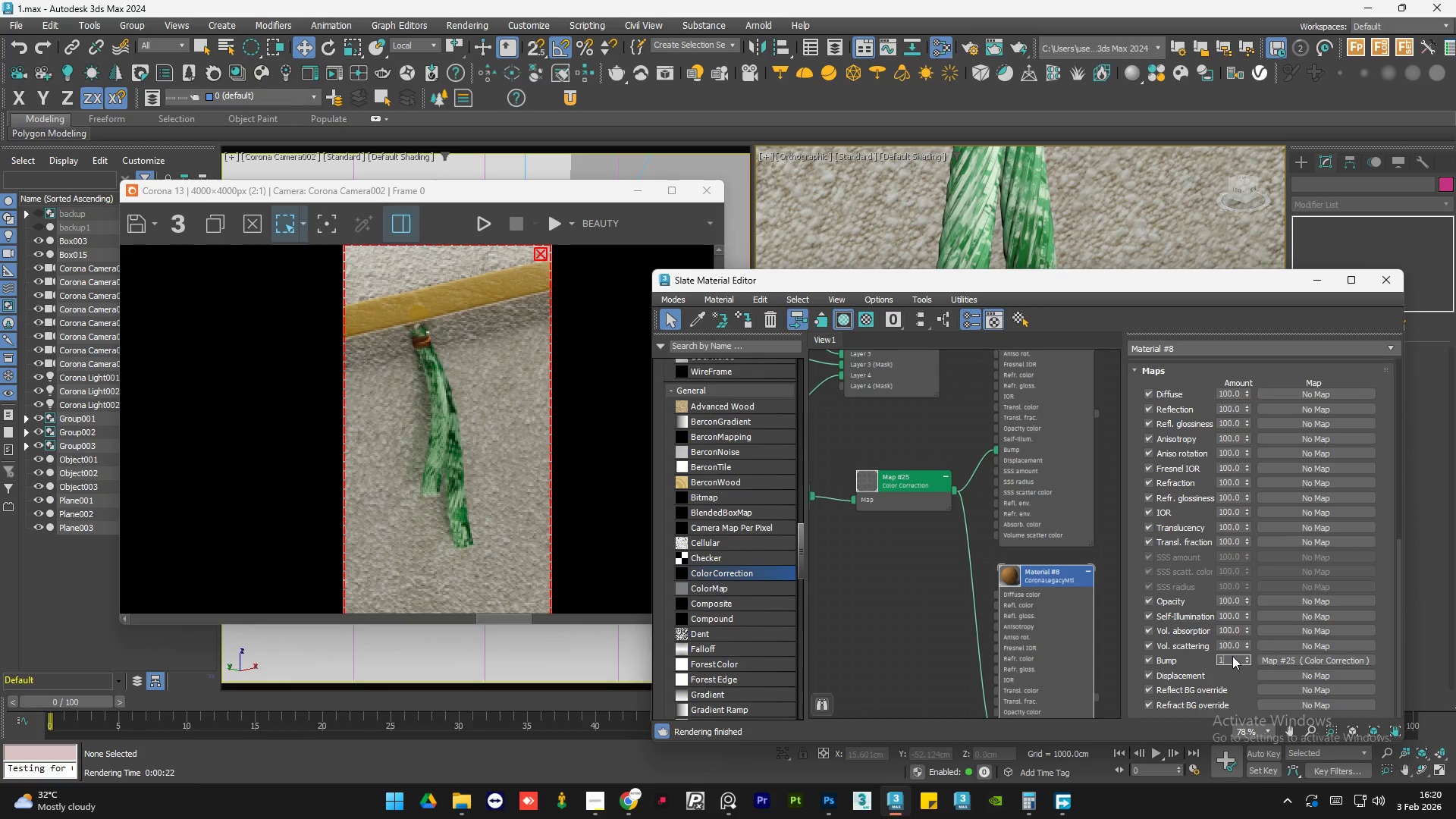 
key(Numpad0)
 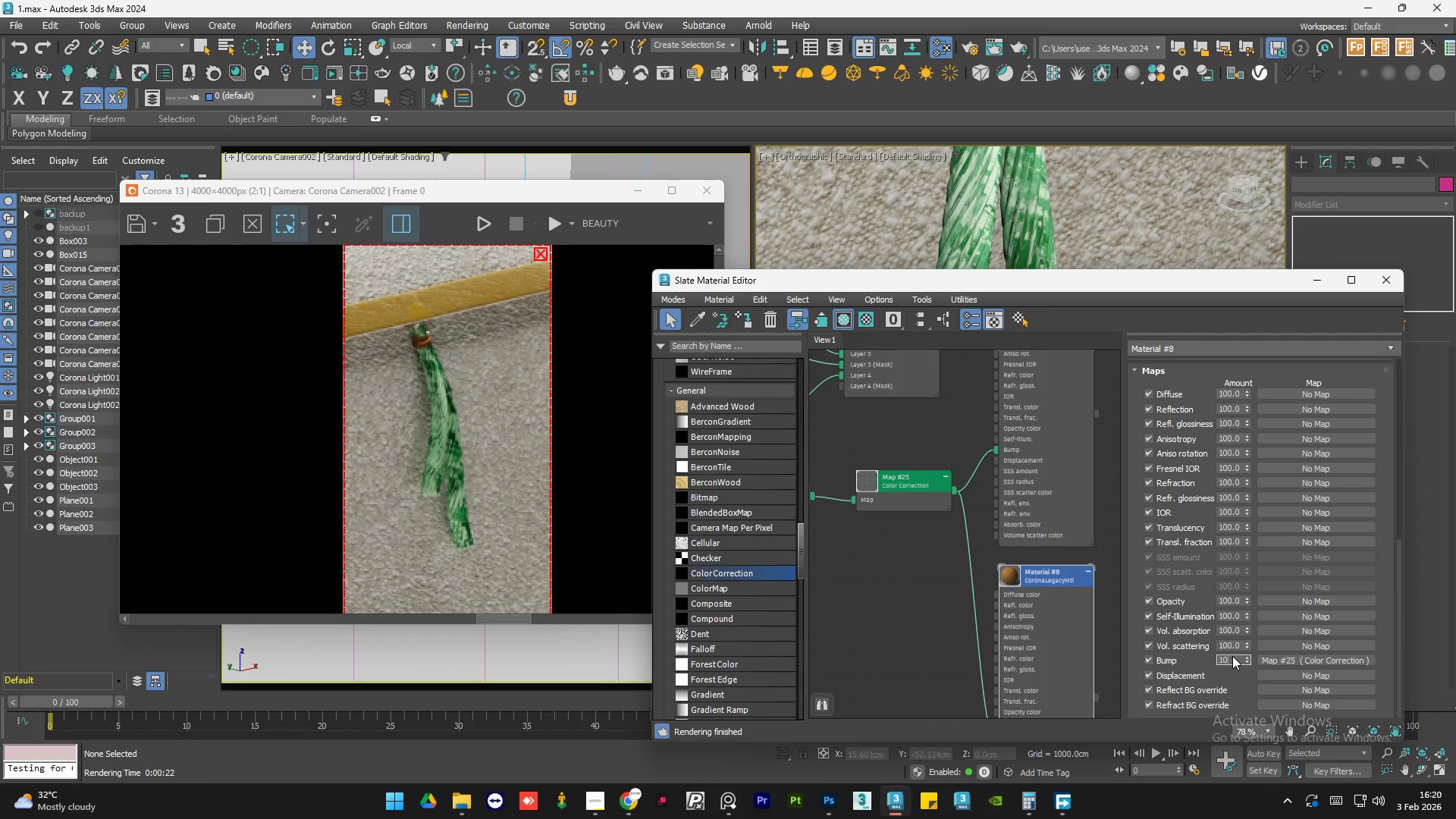 
key(NumpadEnter)
 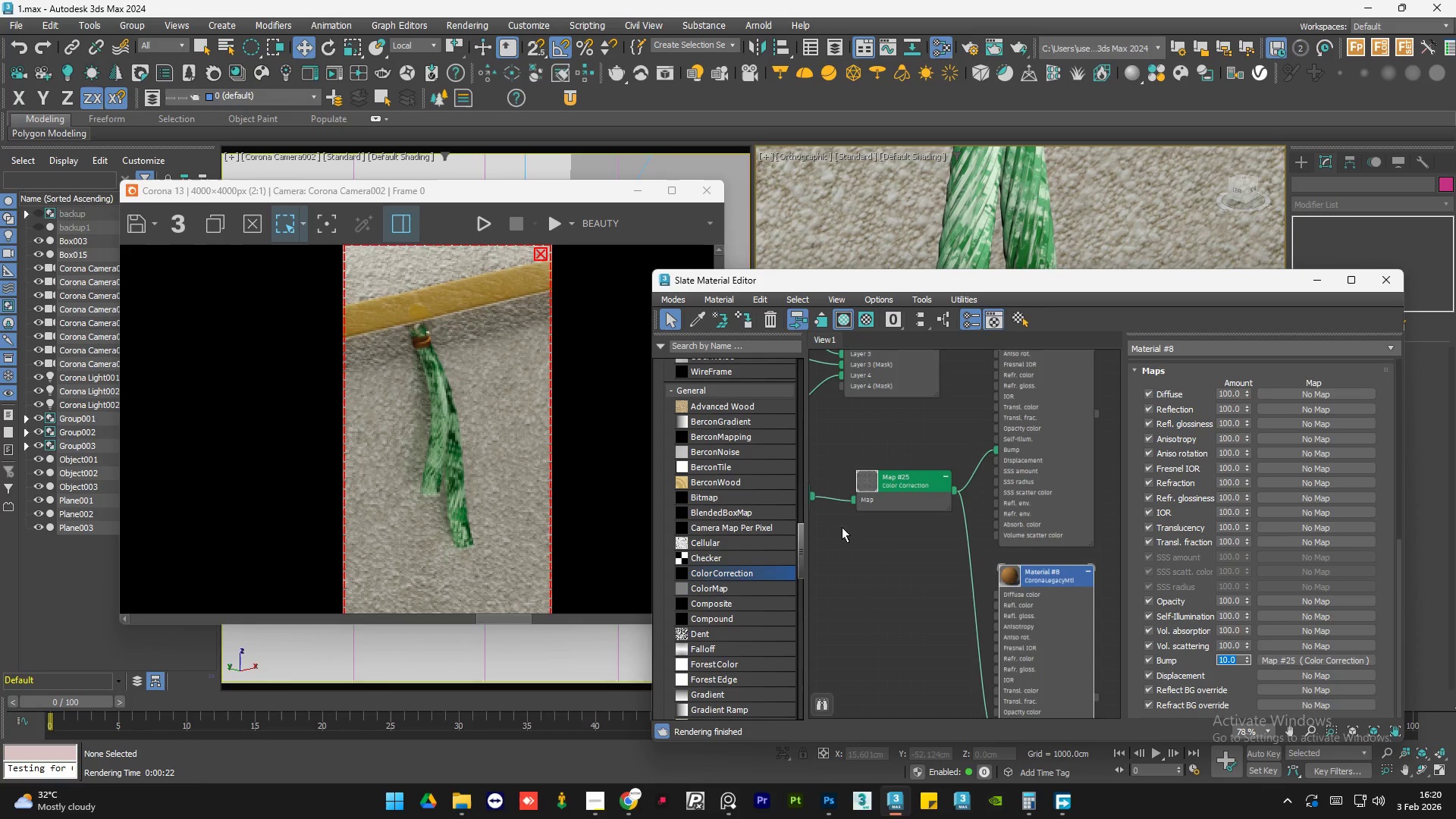 
double_click([890, 557])
 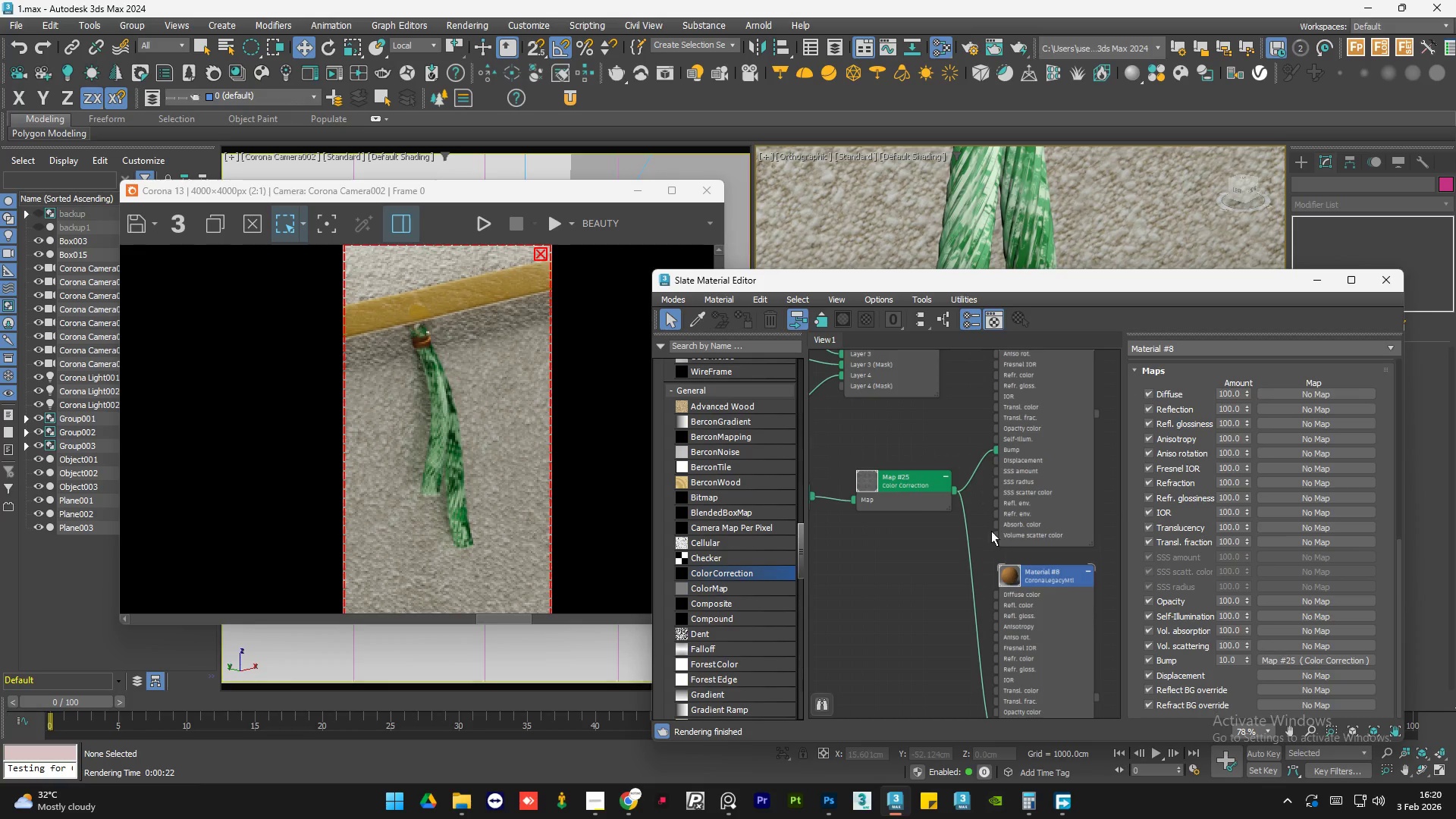 
scroll: coordinate [1048, 564], scroll_direction: down, amount: 7.0
 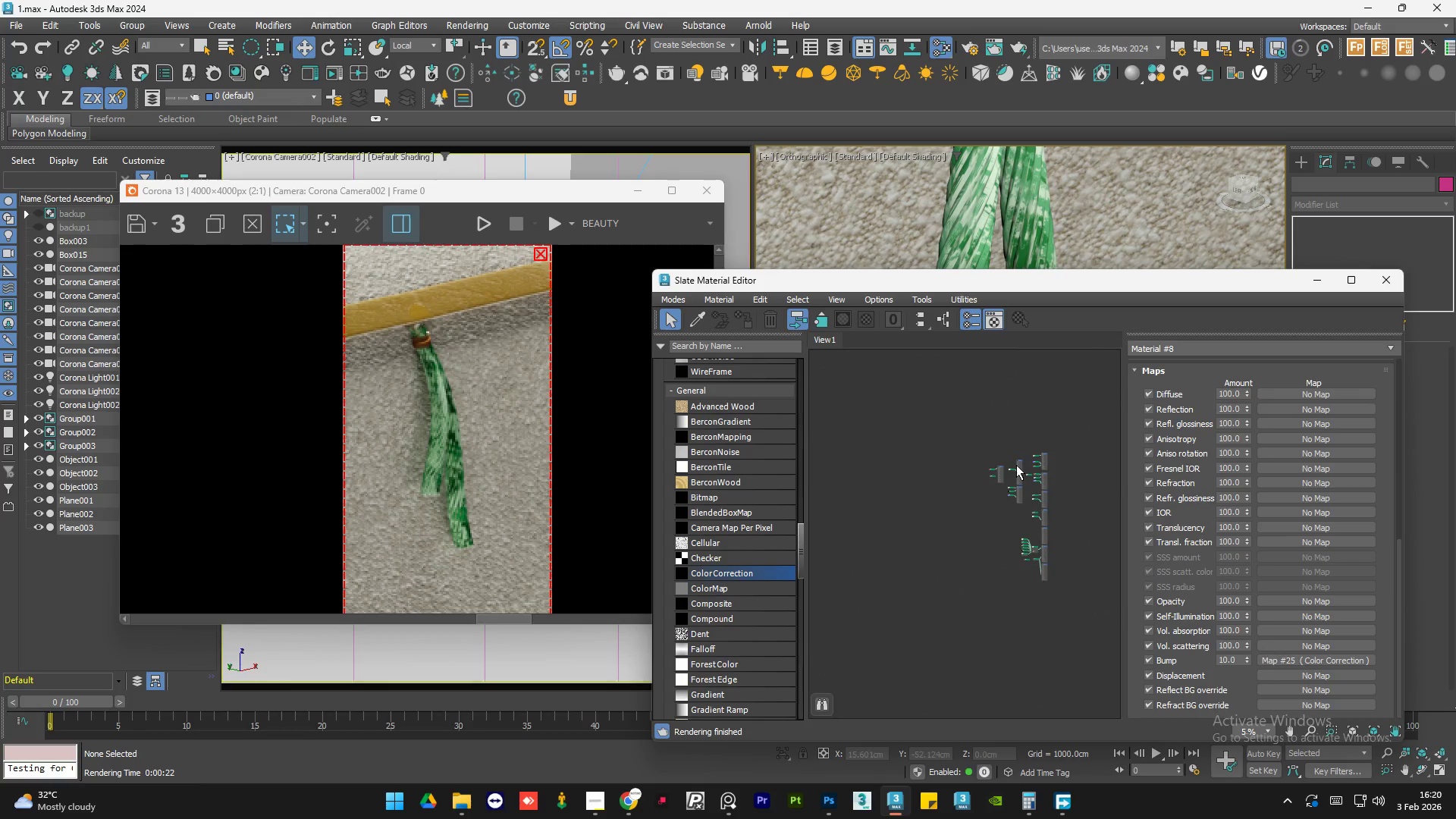 
scroll: coordinate [1016, 465], scroll_direction: up, amount: 4.0
 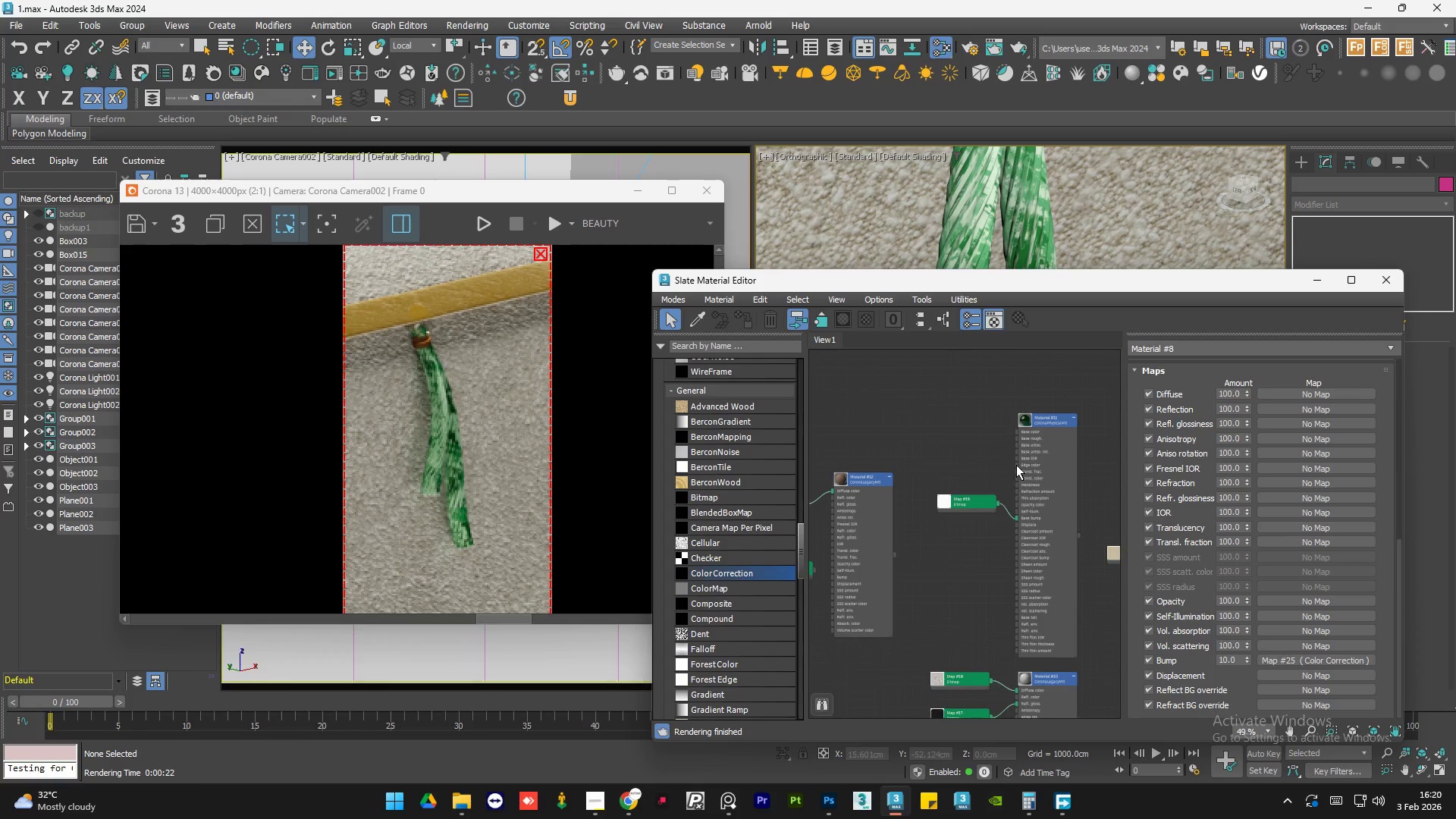 
scroll: coordinate [952, 579], scroll_direction: down, amount: 2.0
 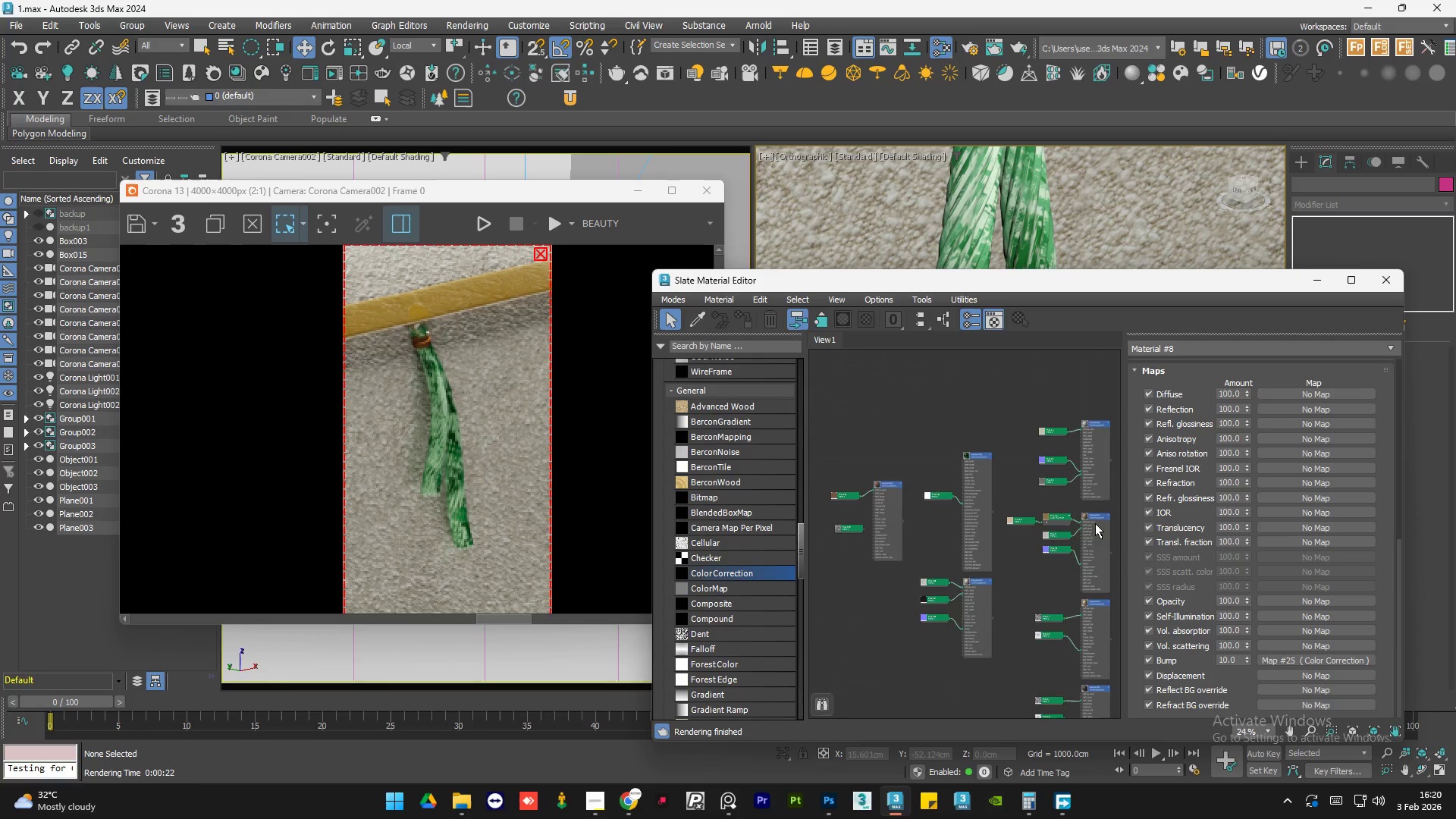 
double_click([1074, 568])
 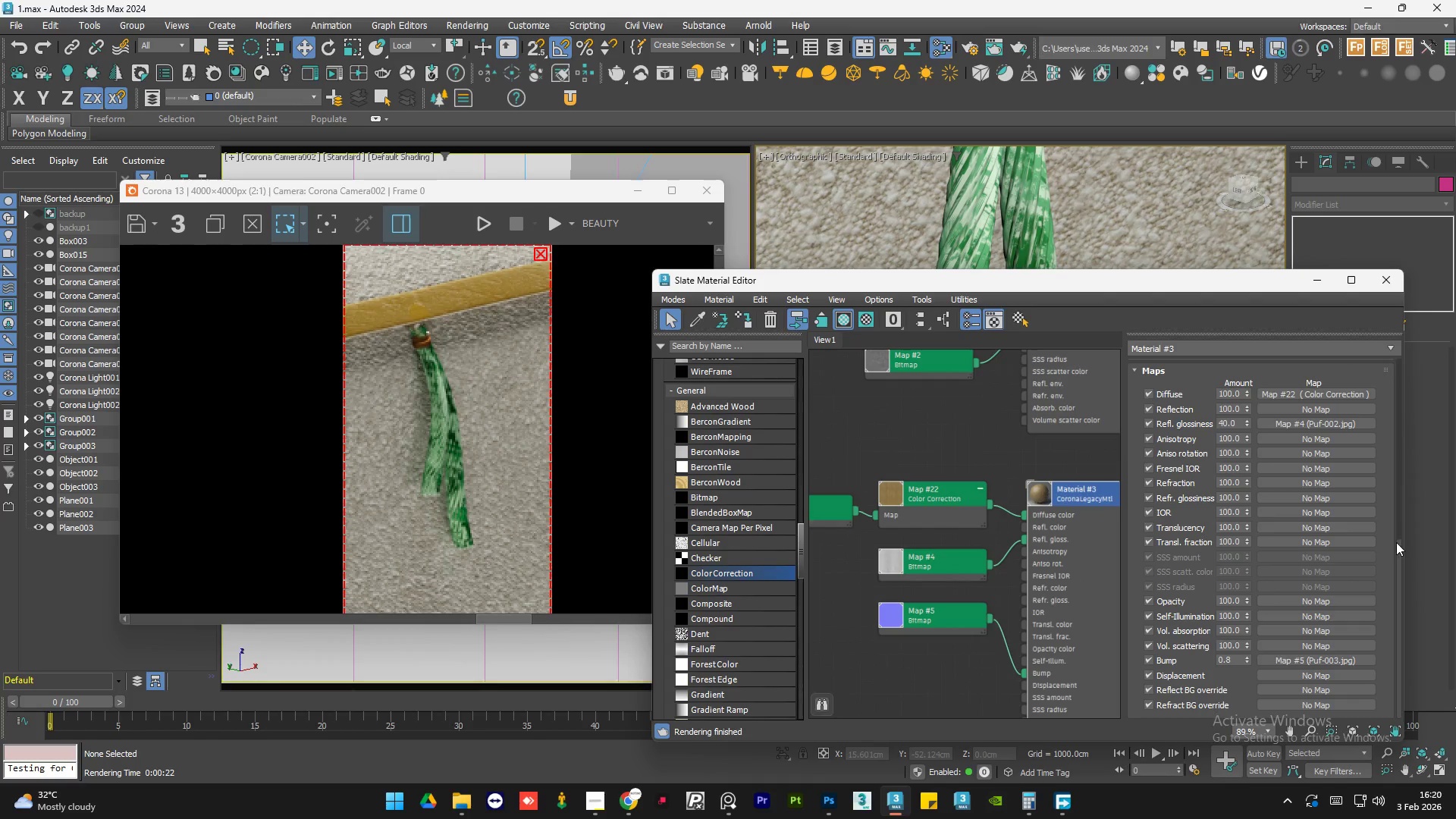 
scroll: coordinate [1100, 526], scroll_direction: up, amount: 6.0
 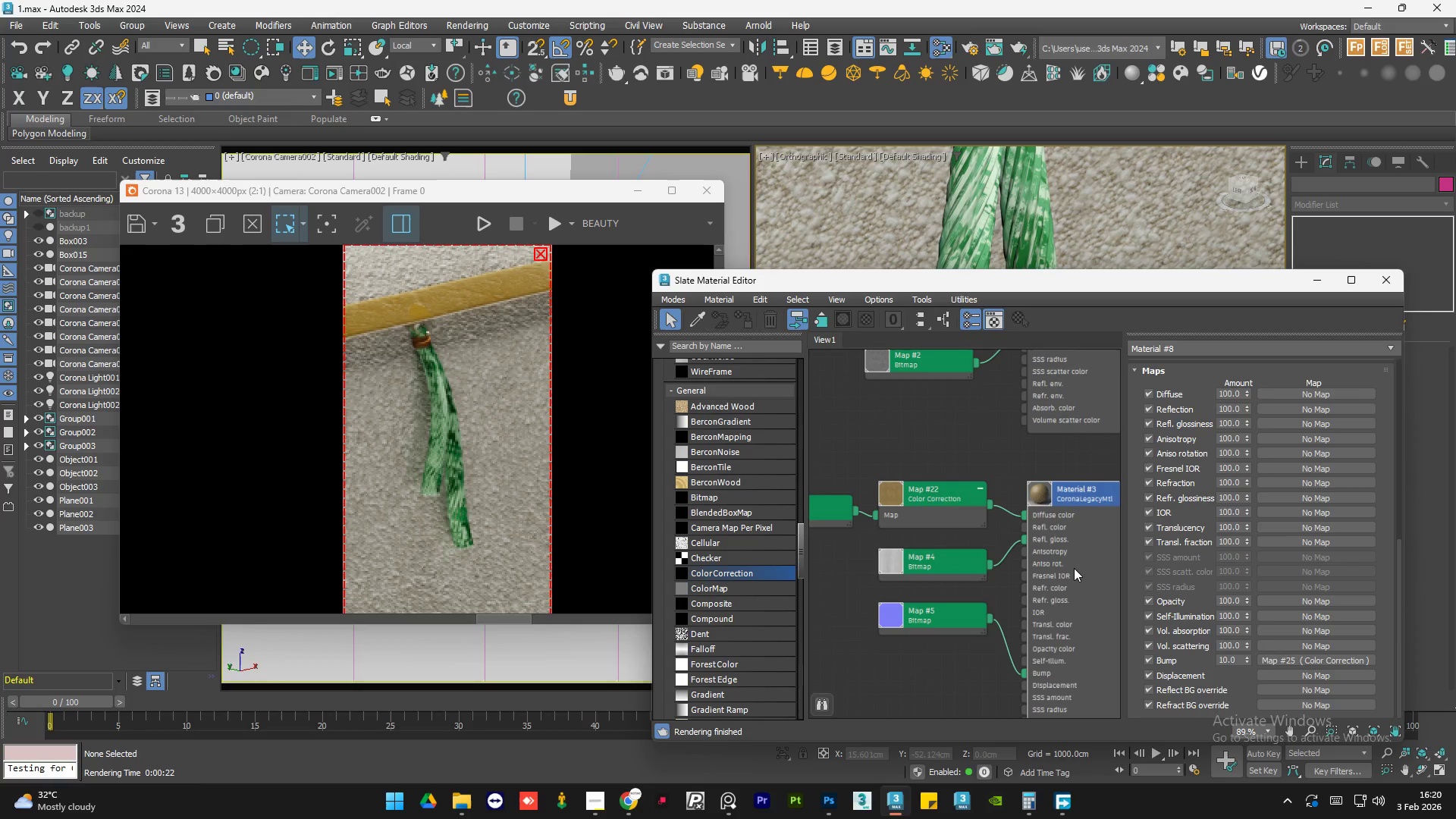 
left_click_drag(start_coordinate=[1397, 544], to_coordinate=[1398, 562])
 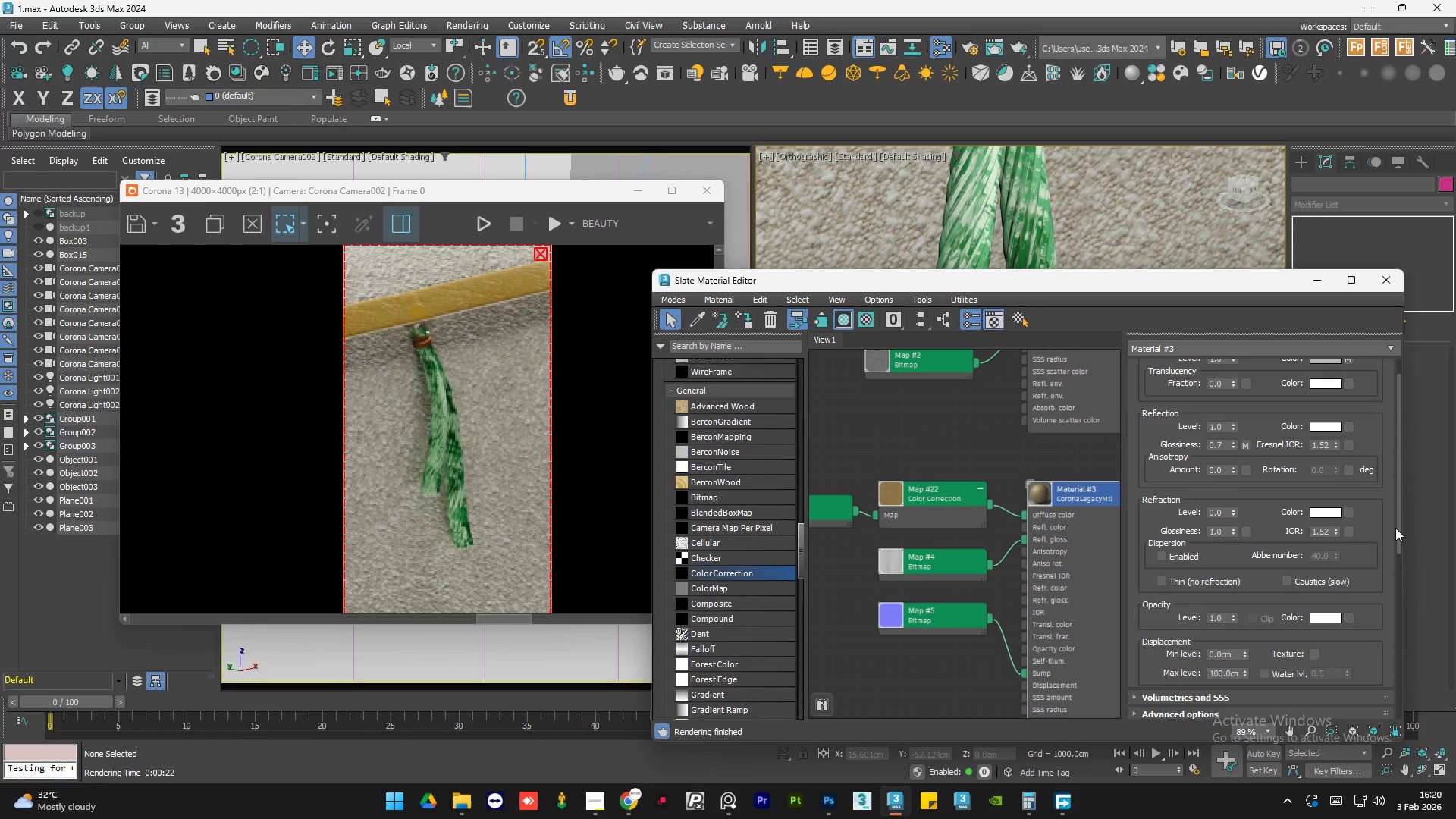 
left_click_drag(start_coordinate=[1395, 528], to_coordinate=[1396, 723])
 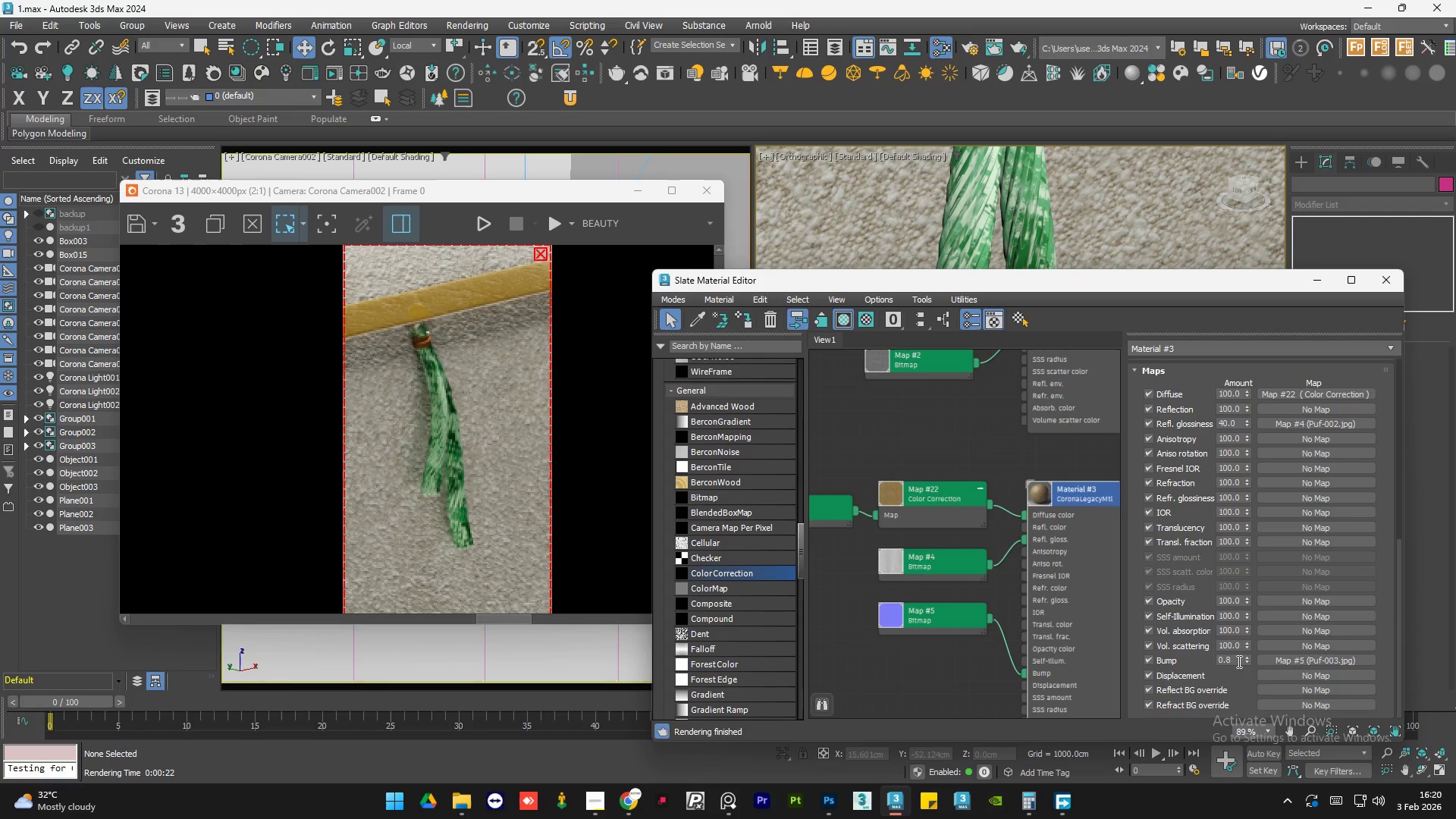 
double_click([1238, 661])
 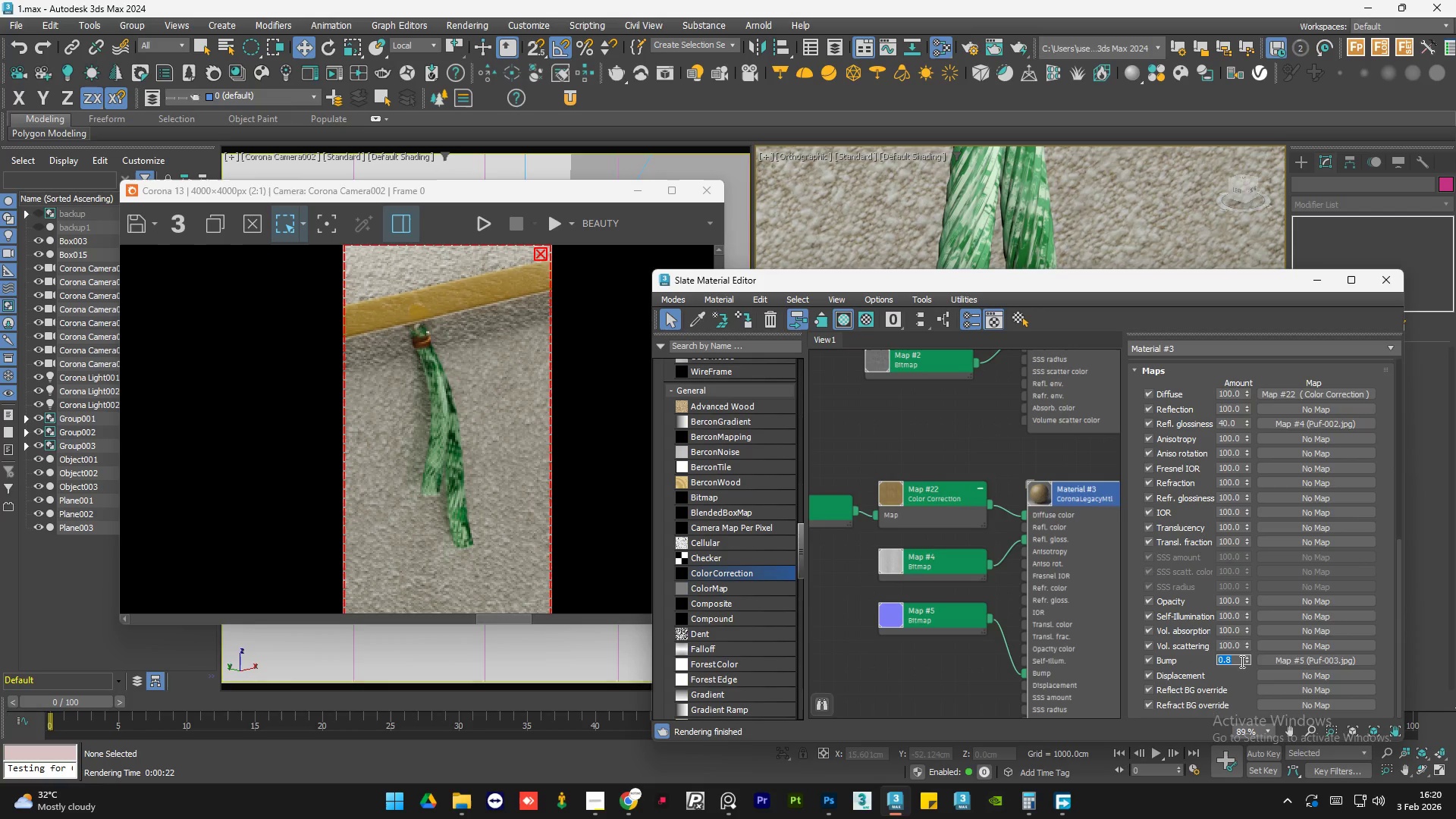 
key(NumpadDecimal)
 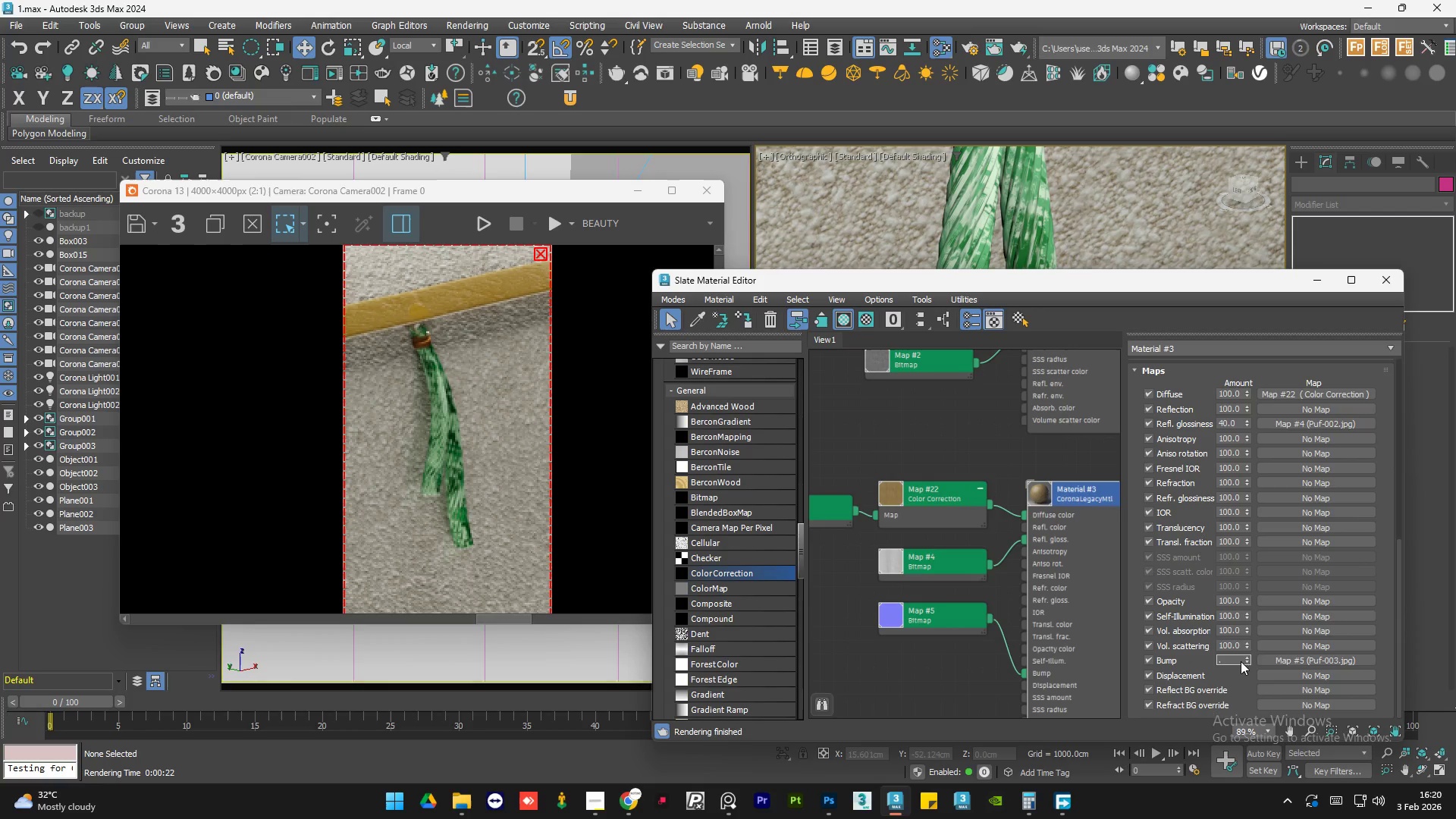 
key(Numpad3)
 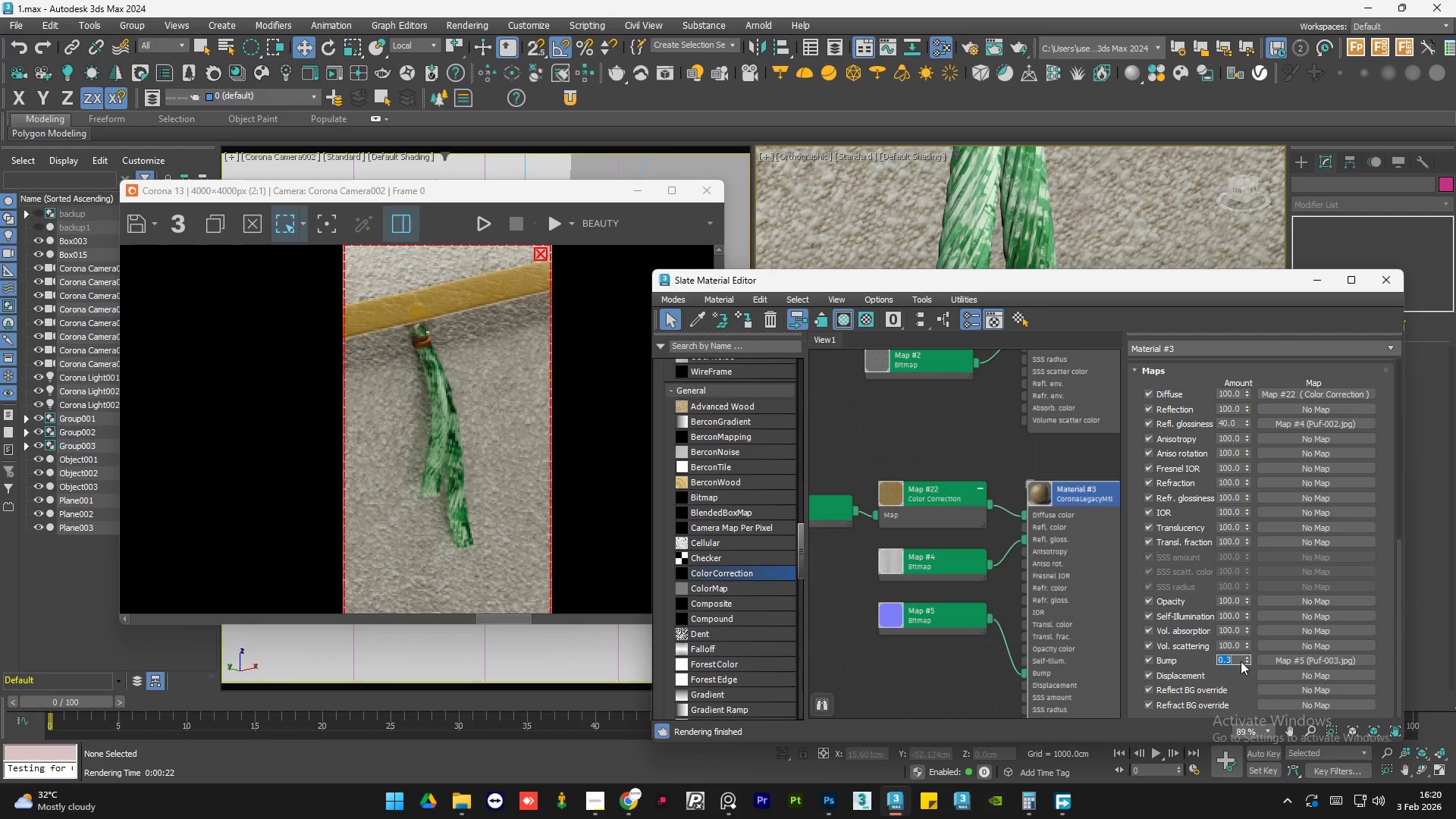 
key(NumpadEnter)
 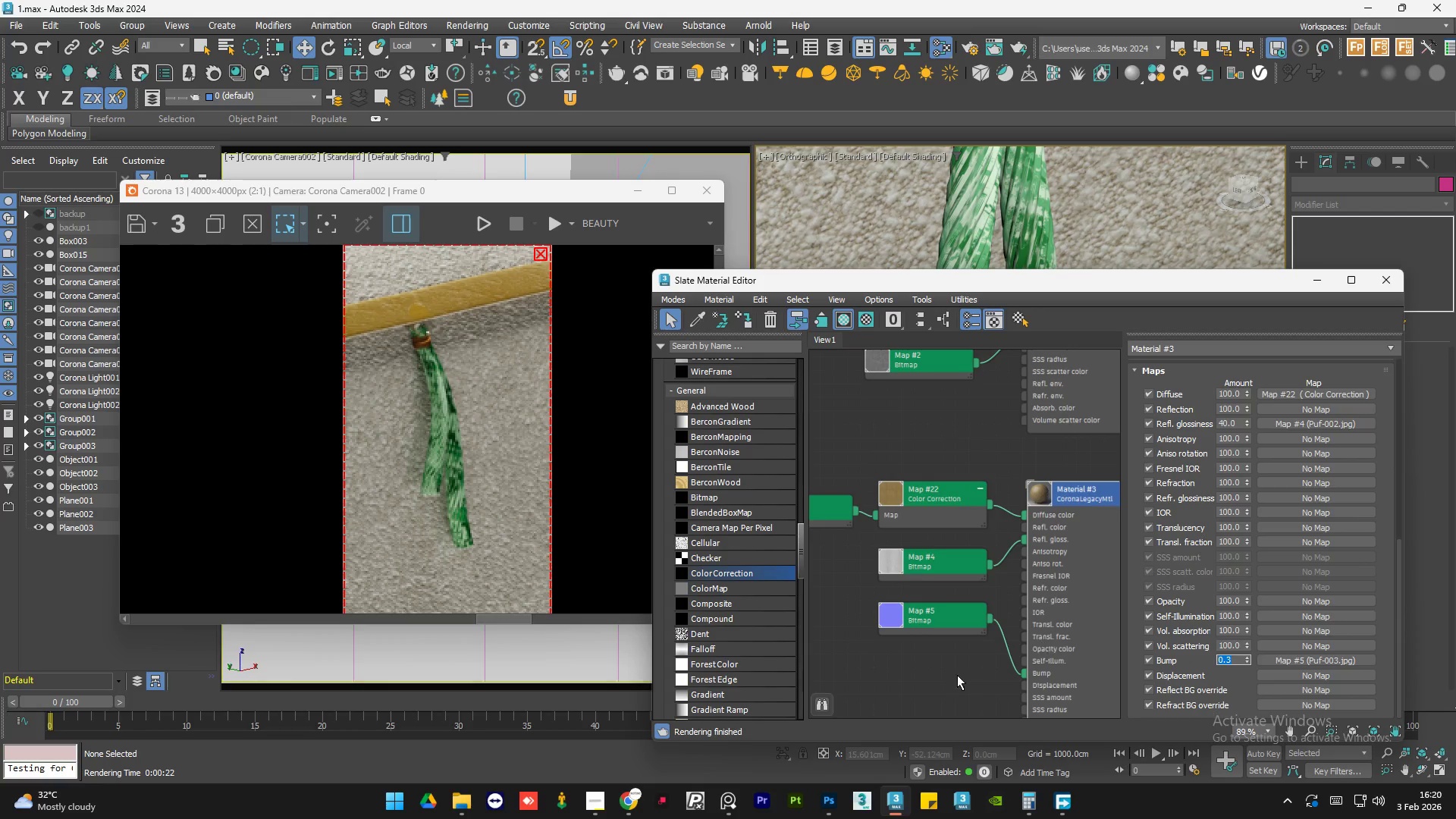 
double_click([896, 684])
 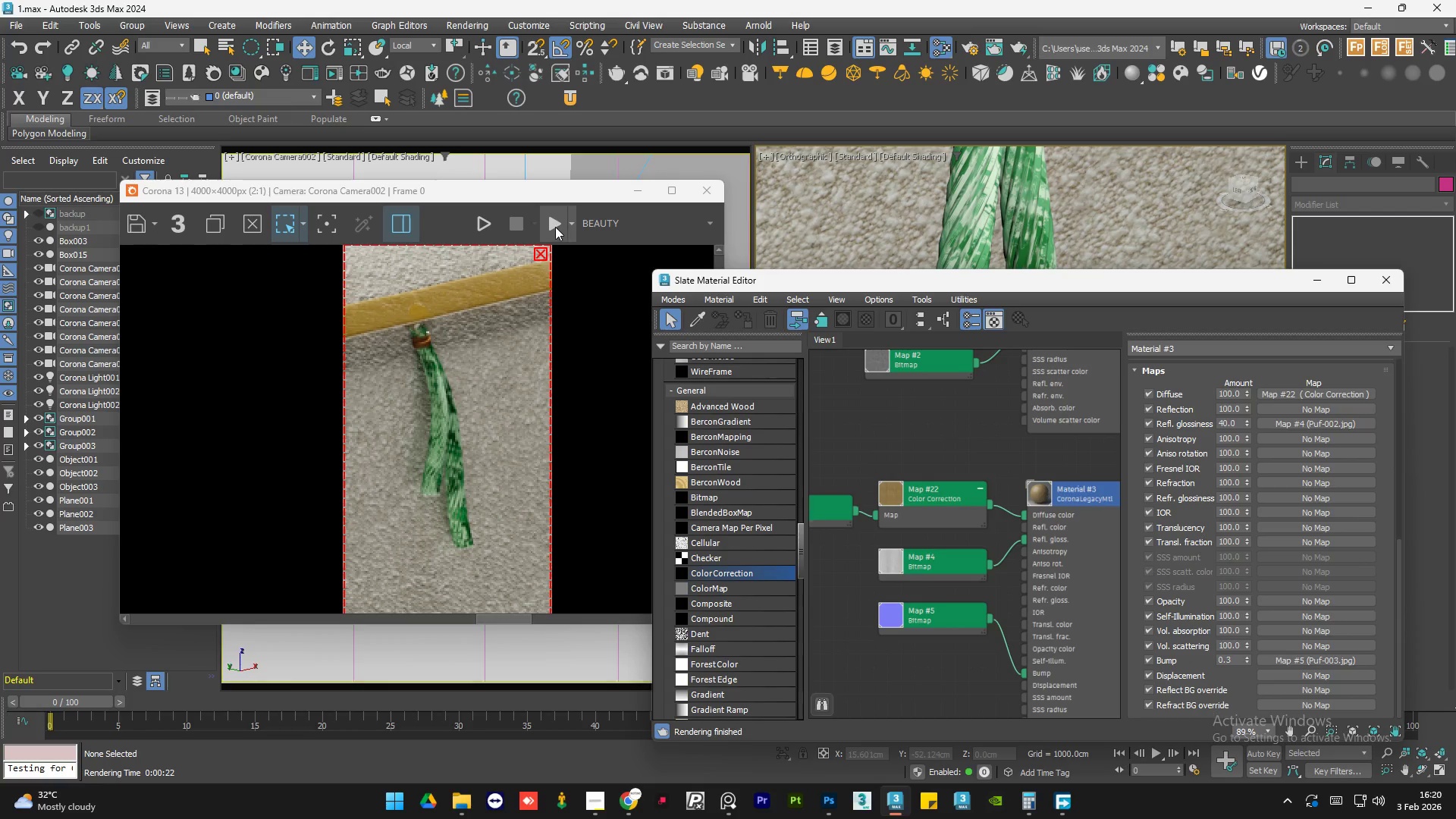 
left_click([554, 226])
 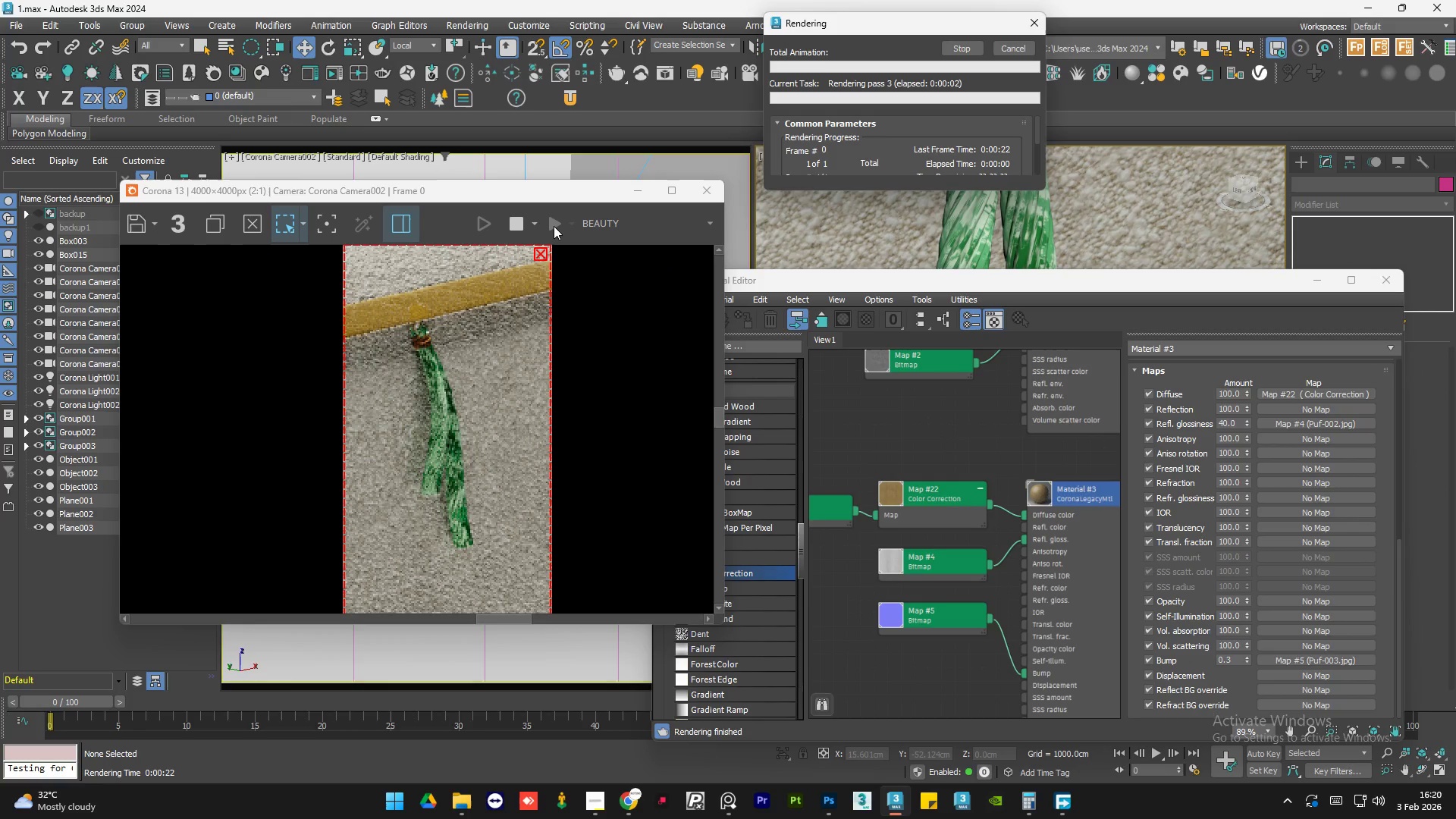 
scroll: coordinate [440, 294], scroll_direction: up, amount: 1.0
 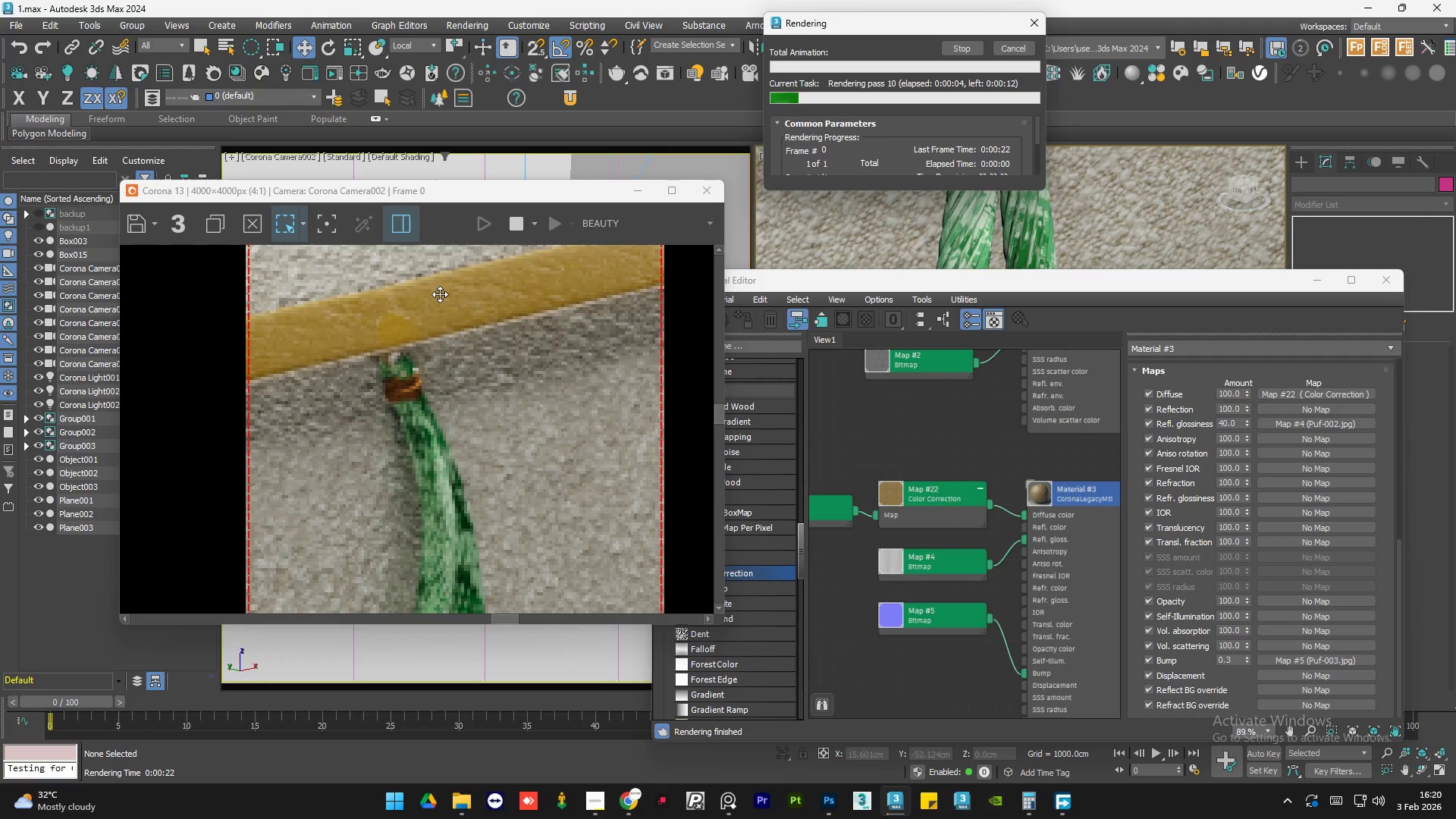 
scroll: coordinate [440, 294], scroll_direction: down, amount: 1.0
 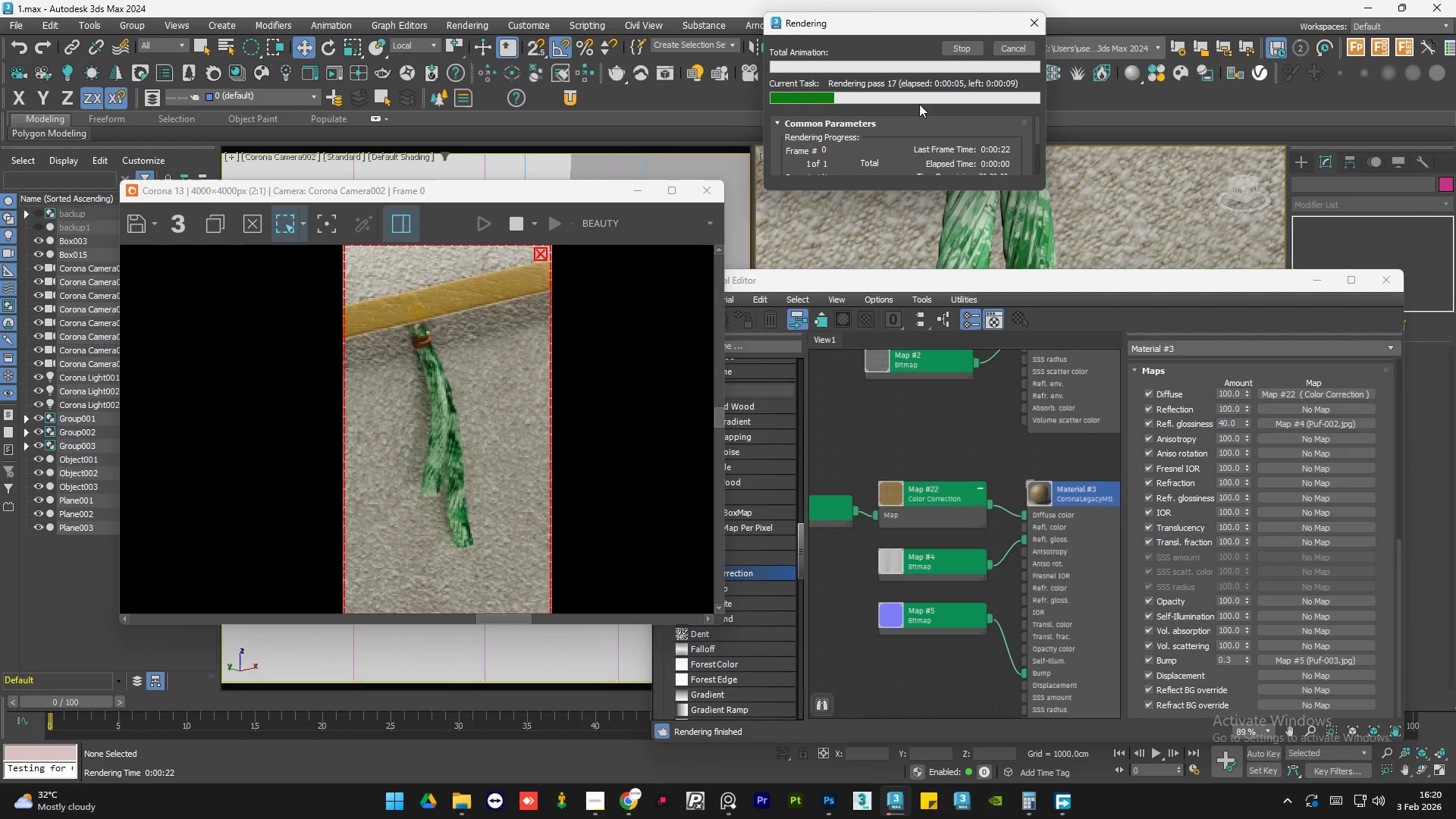 
left_click([1011, 49])
 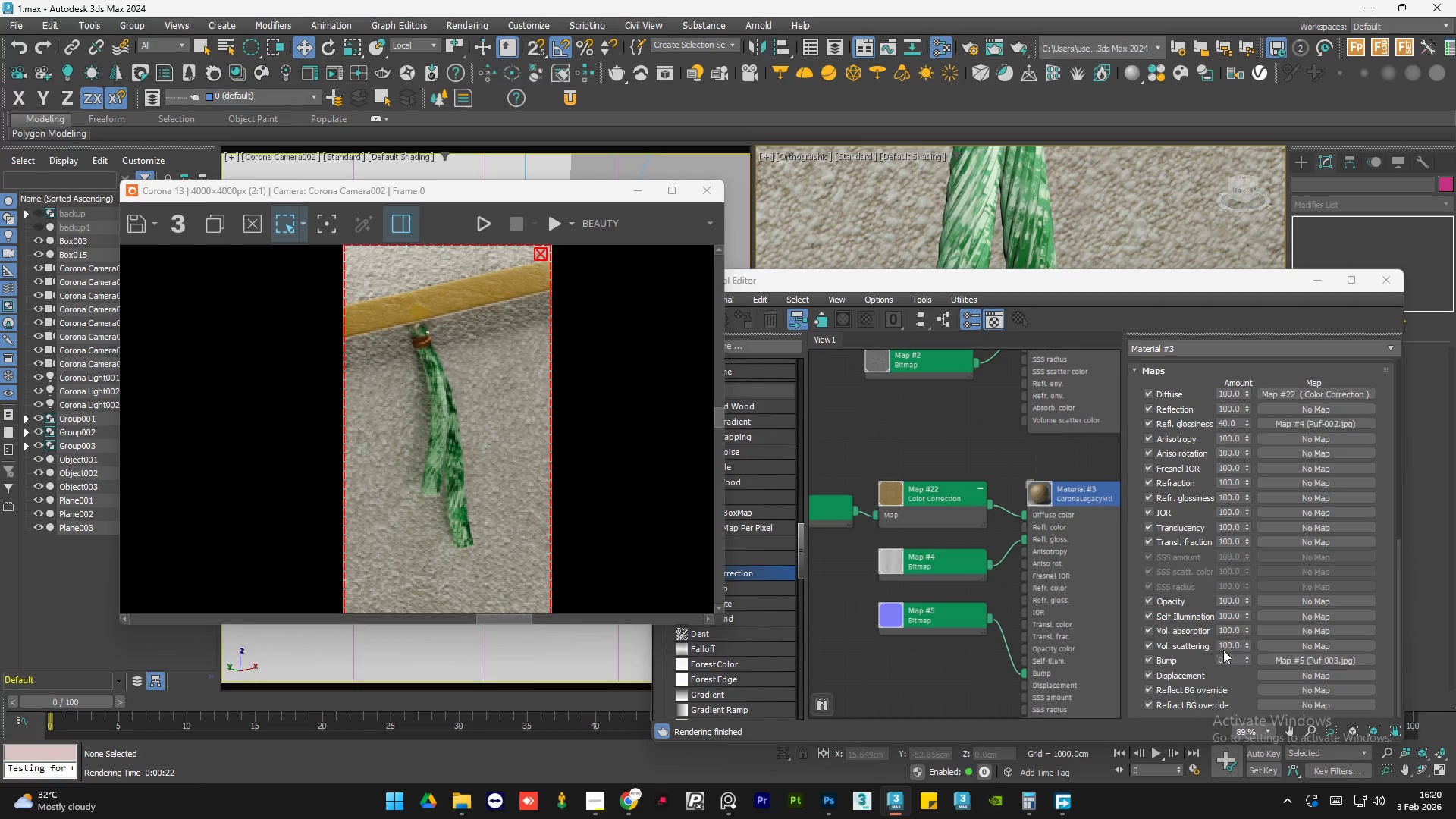 
double_click([1232, 658])
 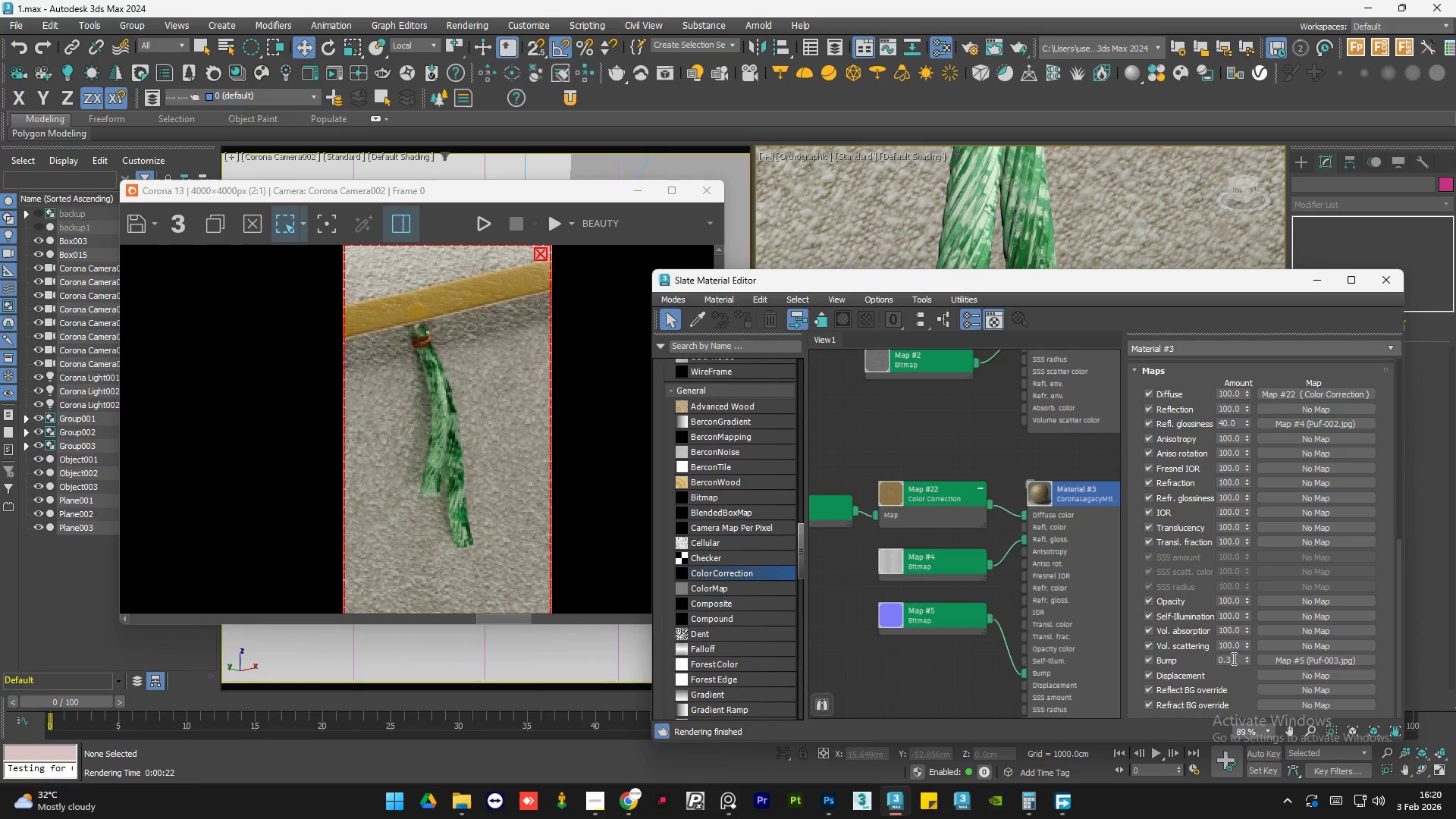 
double_click([1232, 658])
 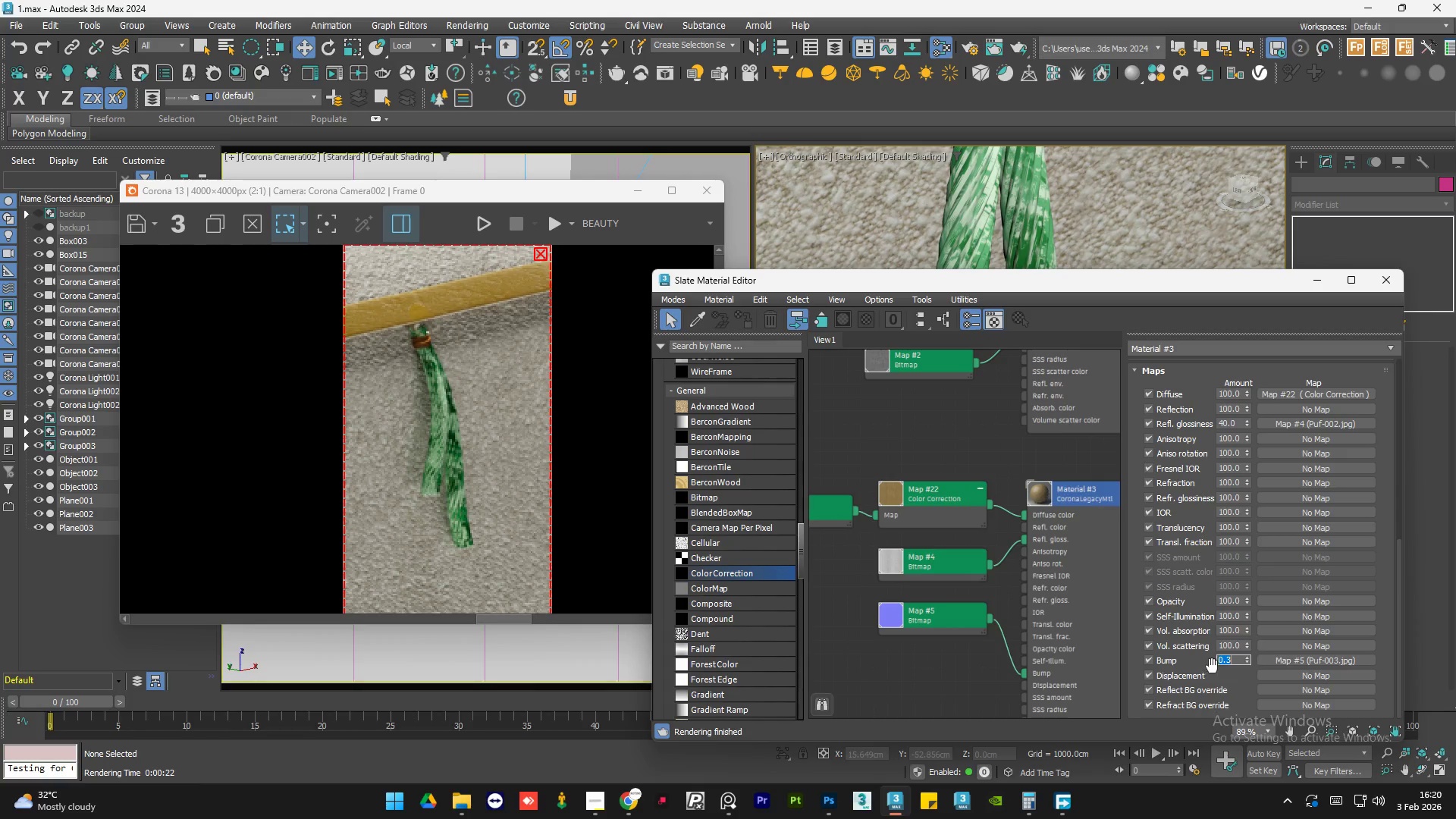 
key(NumpadDecimal)
 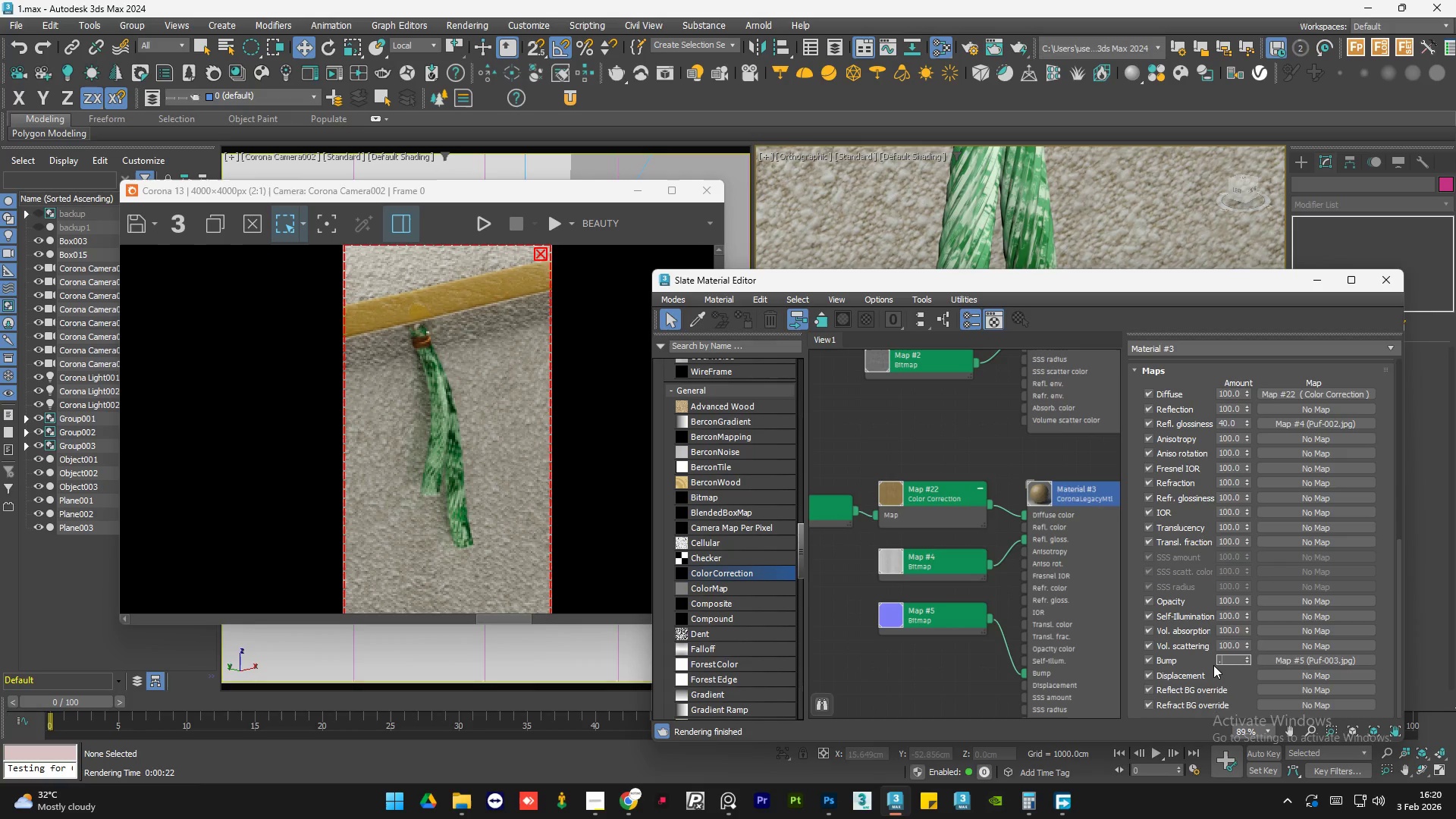 
key(Numpad8)
 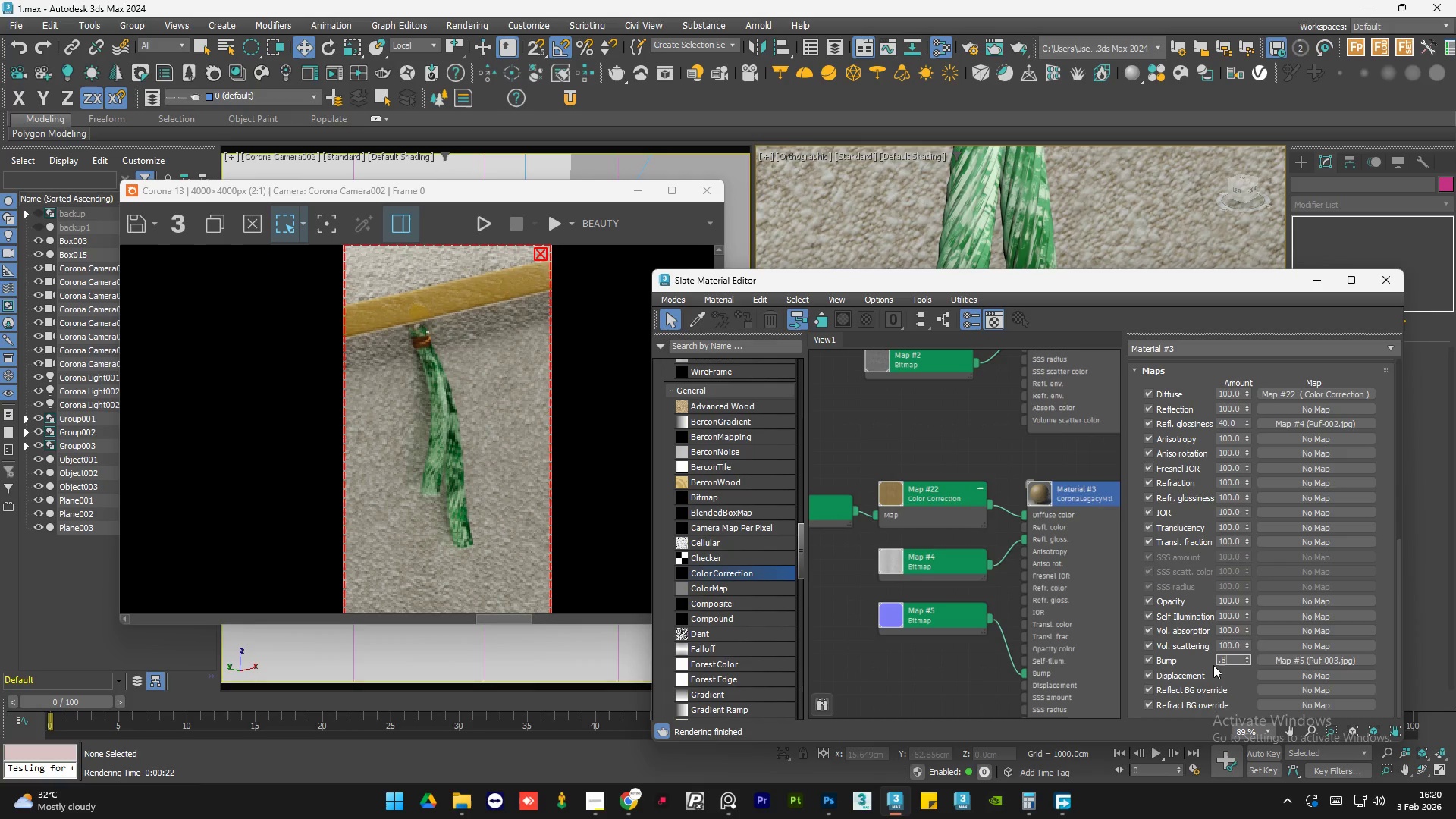 
key(NumpadEnter)
 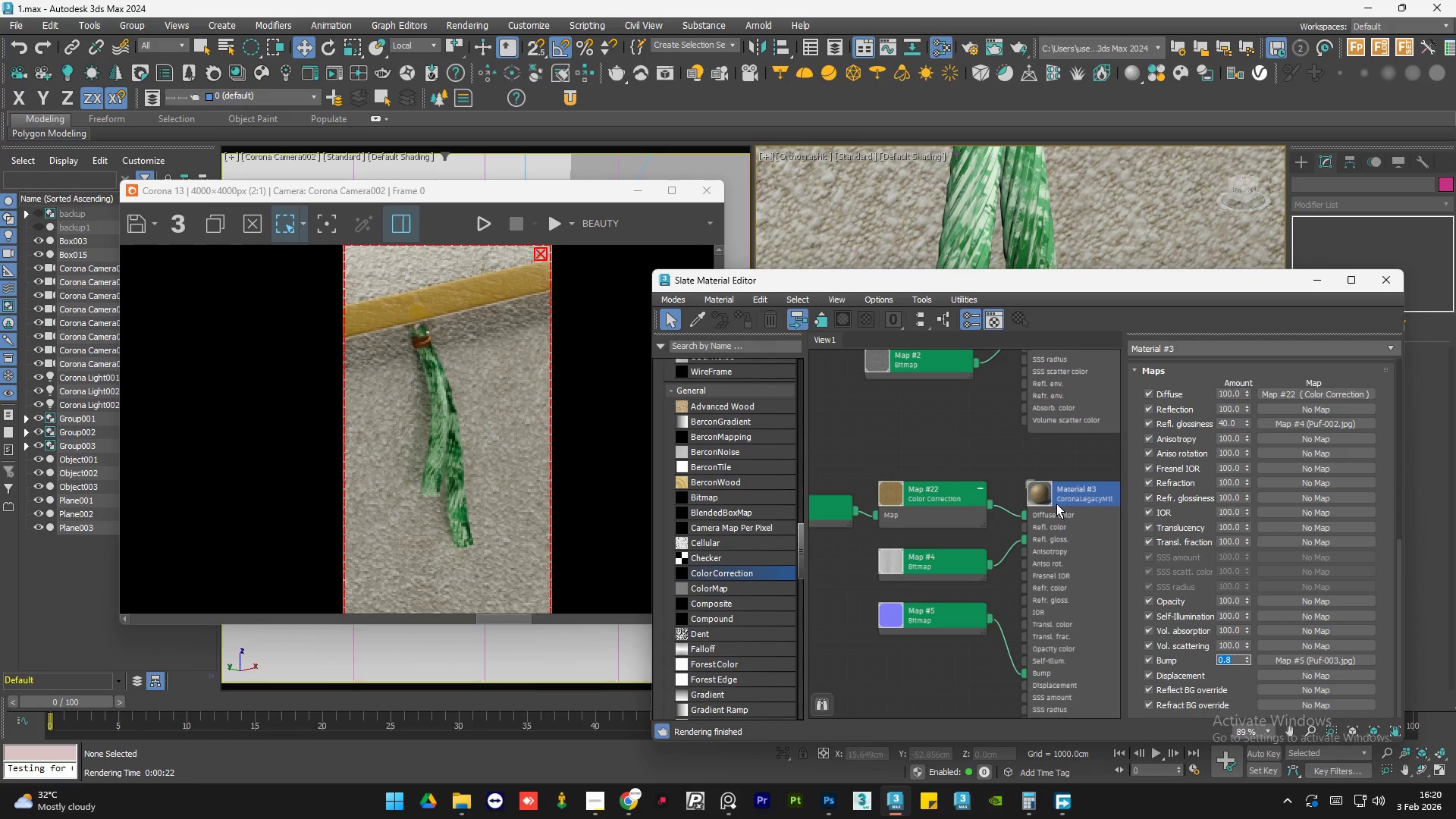 
double_click([1013, 466])
 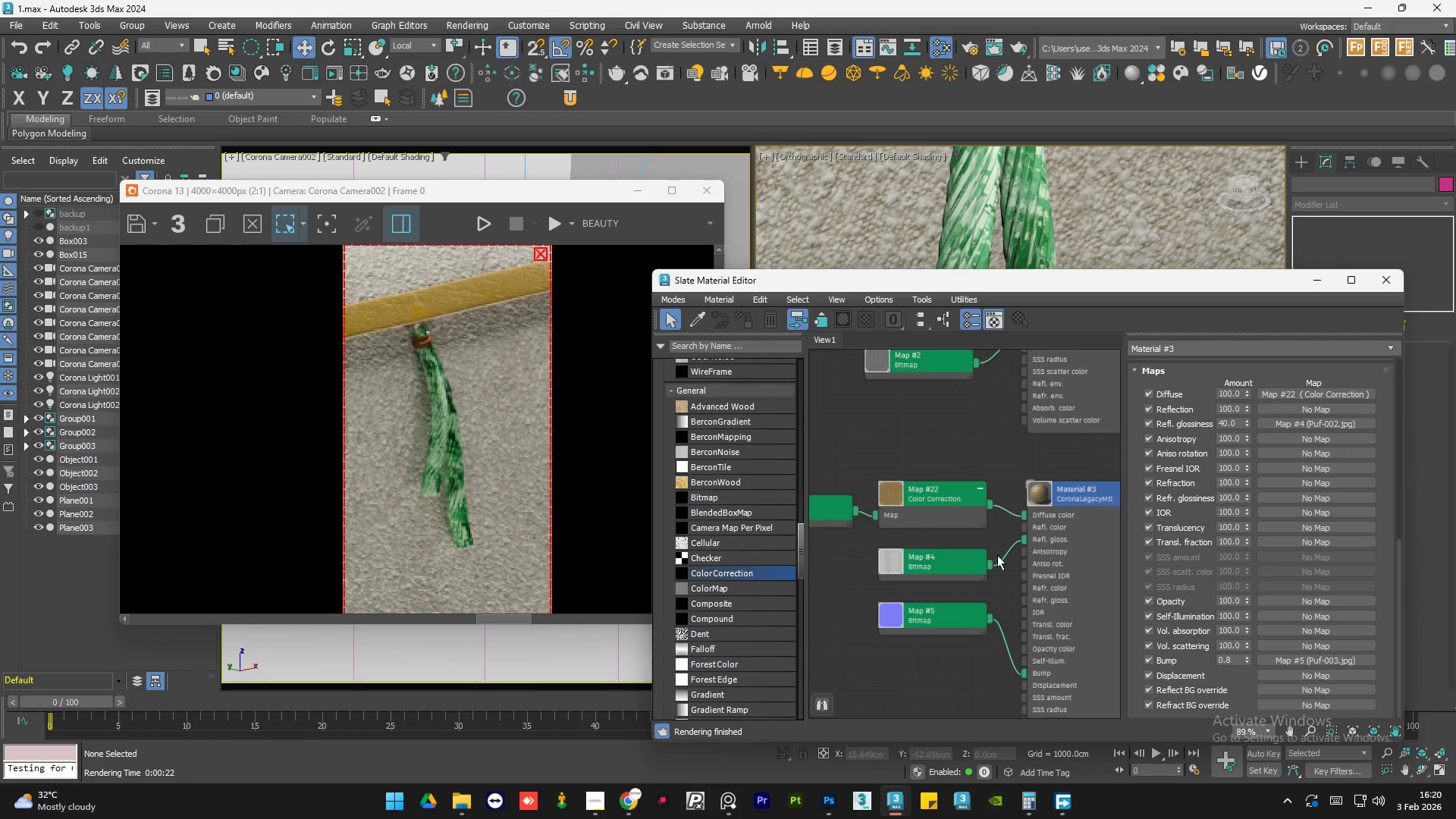 
scroll: coordinate [1028, 440], scroll_direction: down, amount: 7.0
 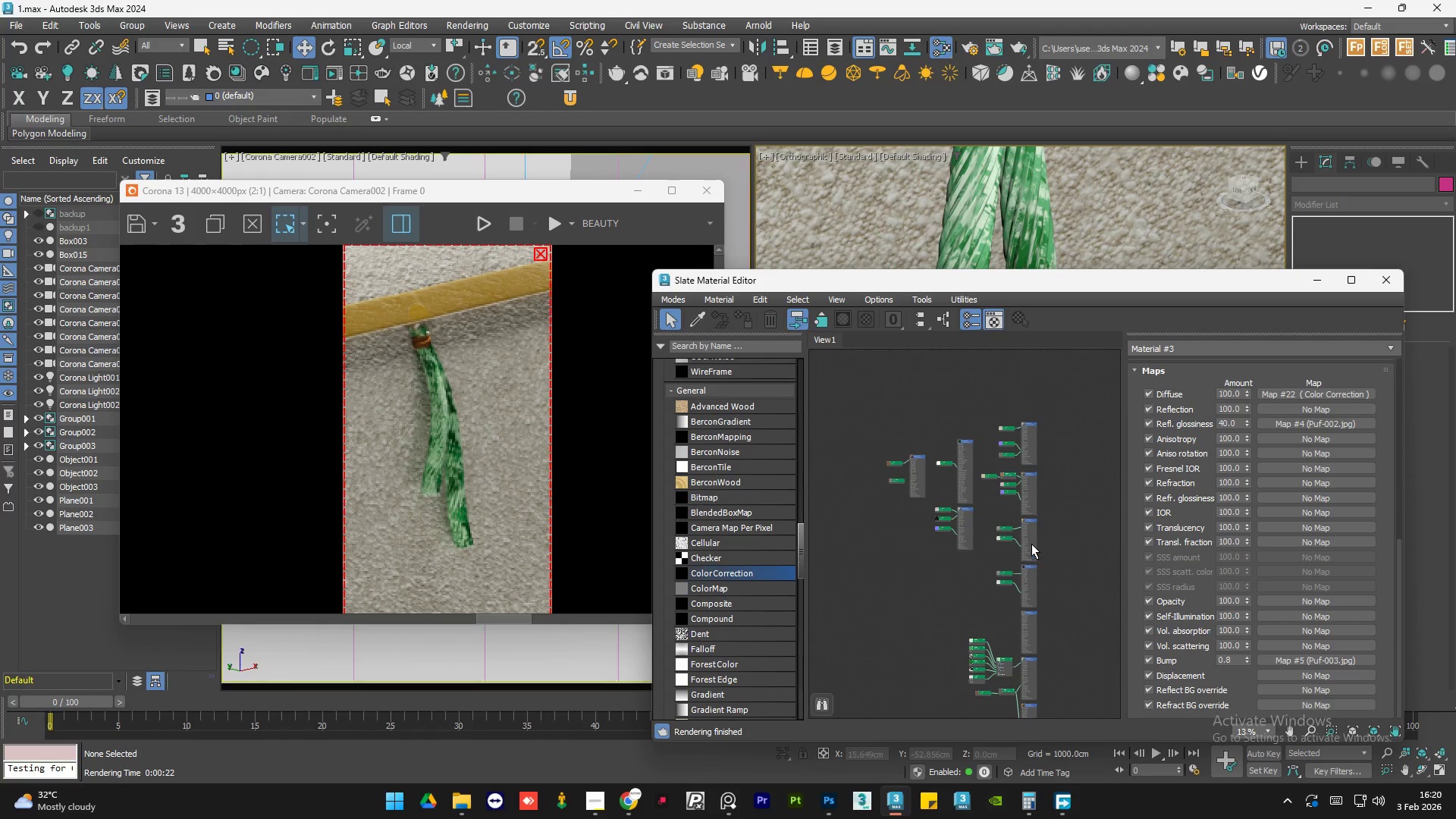 
double_click([1065, 508])
 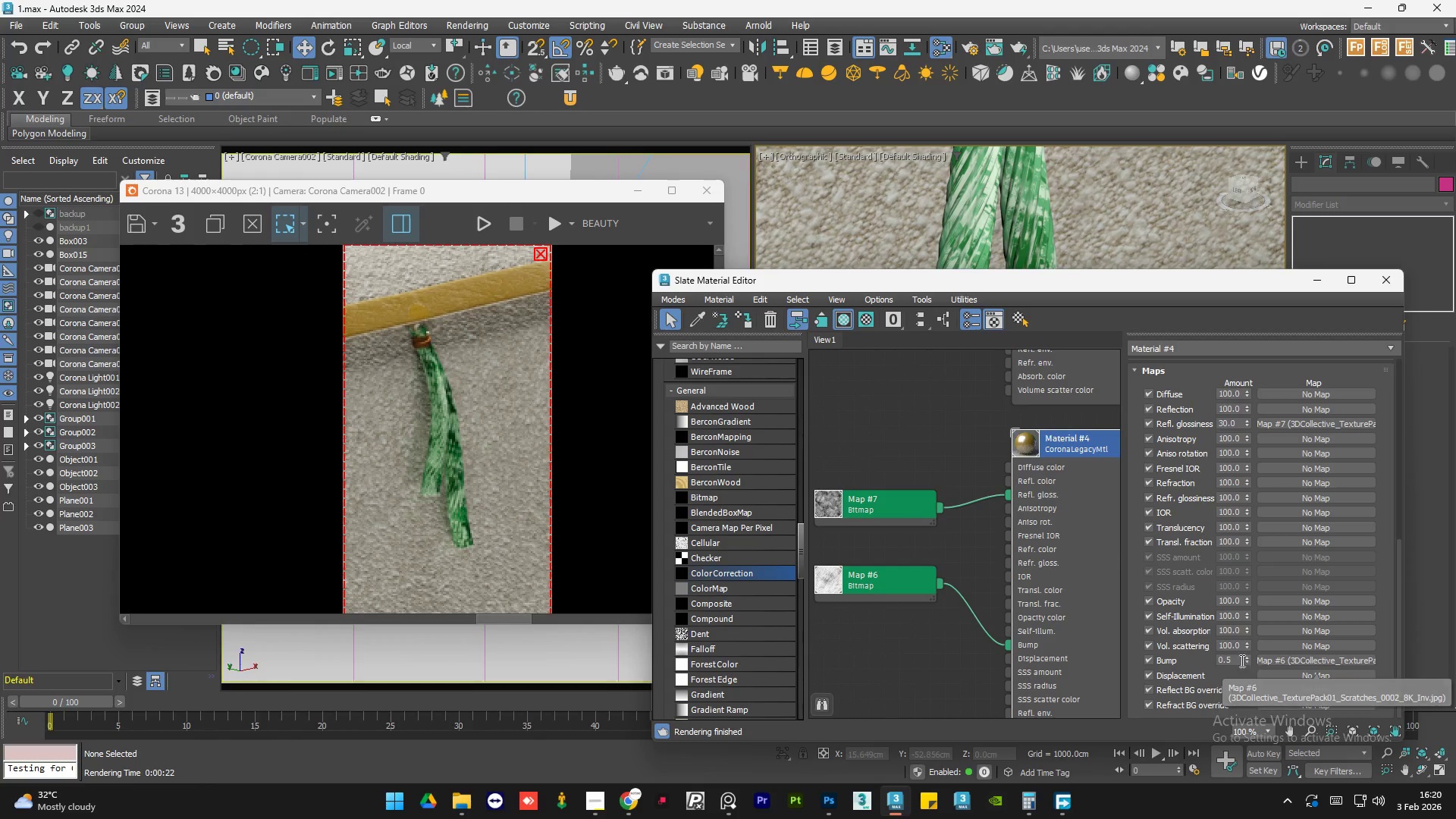 
scroll: coordinate [1001, 455], scroll_direction: up, amount: 8.0
 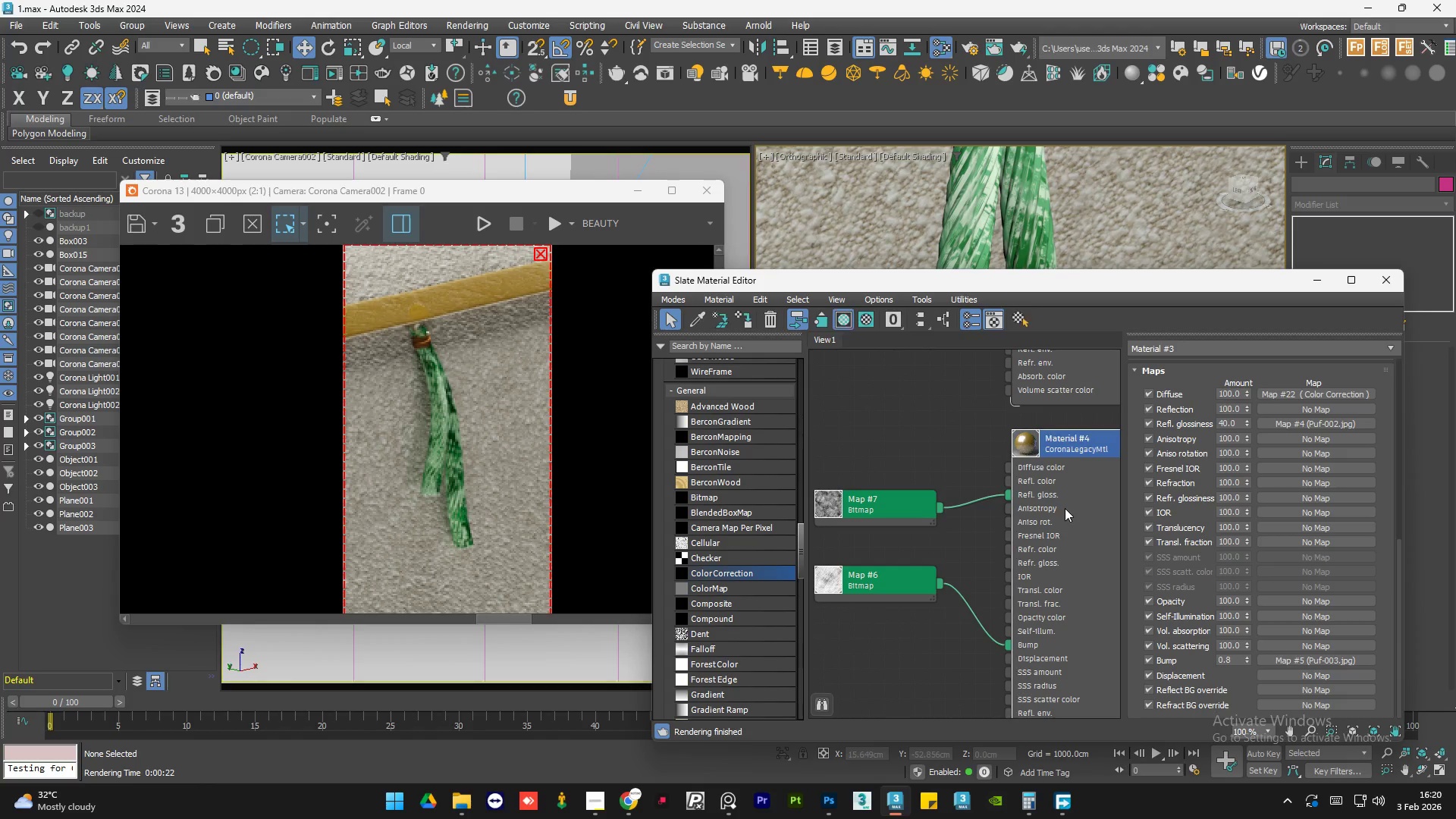 
double_click([1238, 659])
 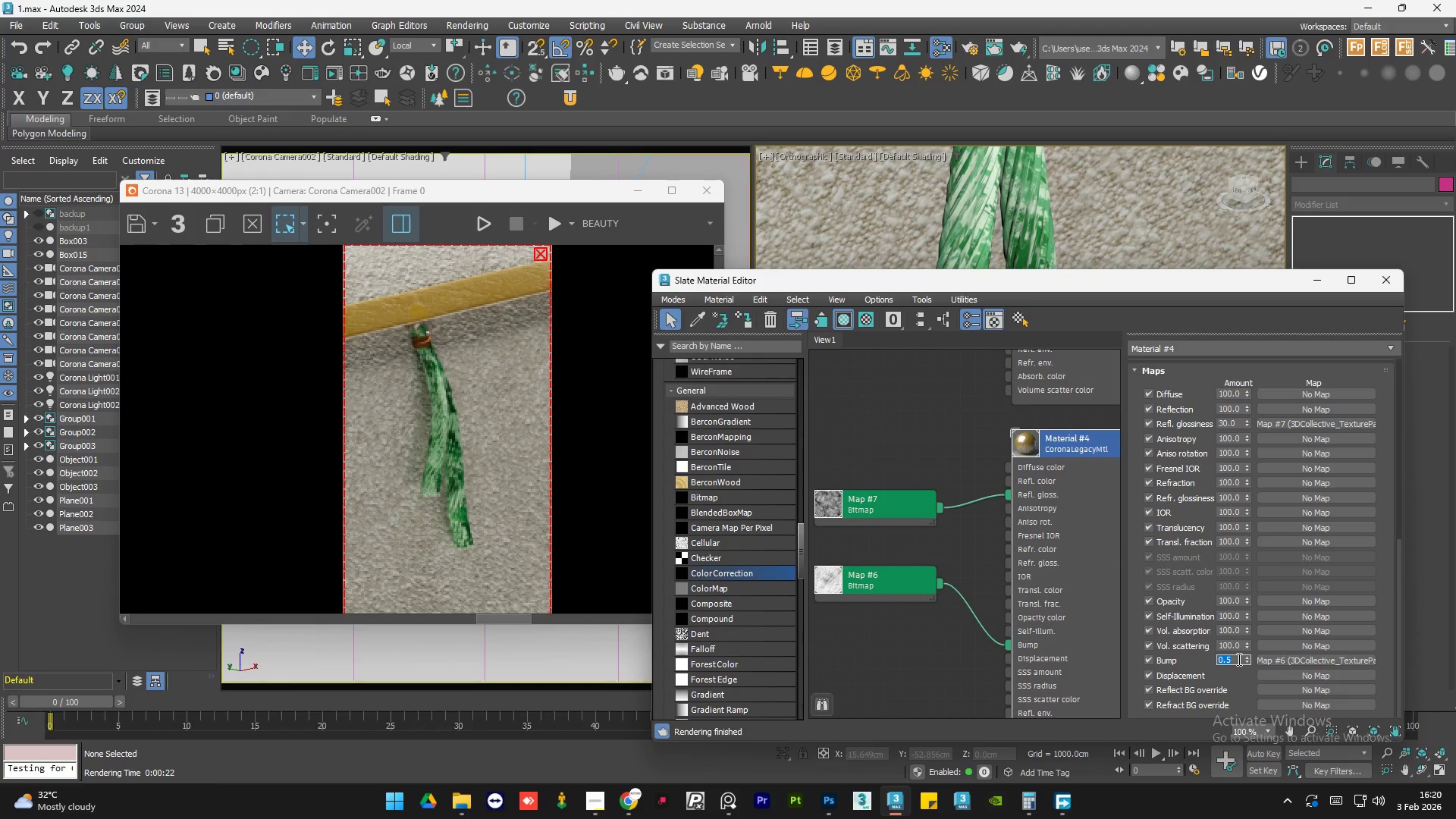 
key(NumpadDecimal)
 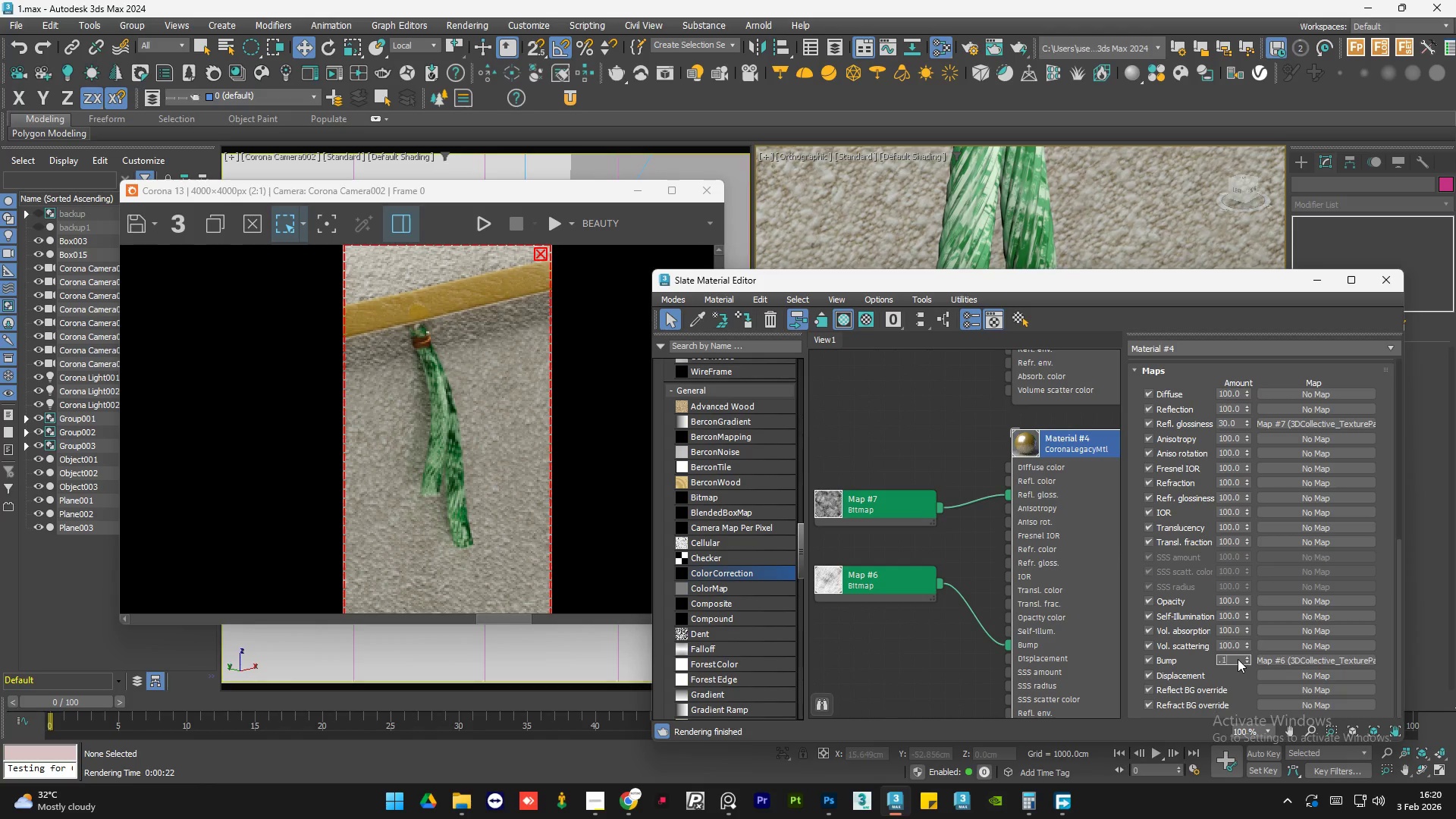 
key(Numpad1)
 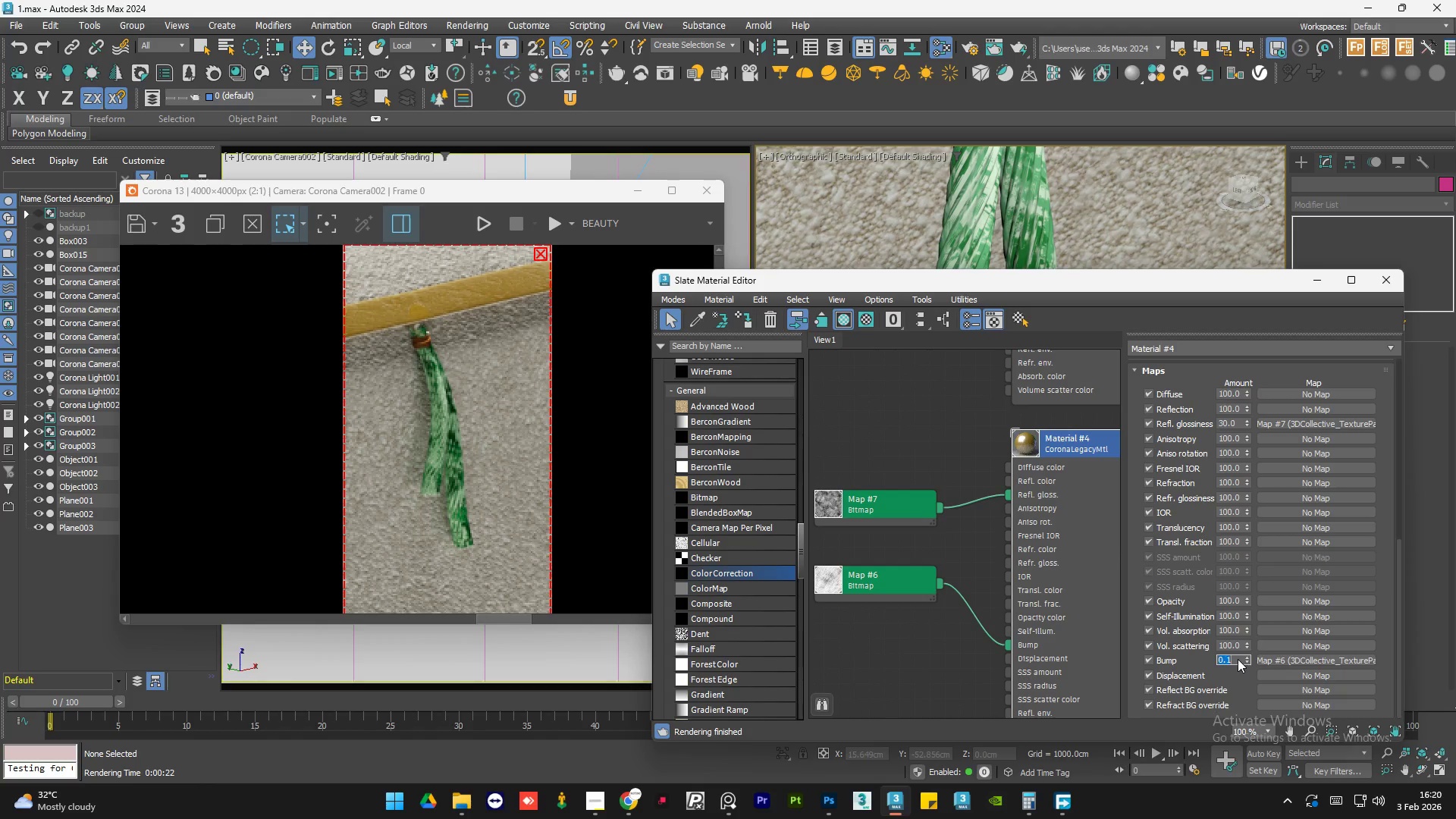 
key(NumpadEnter)
 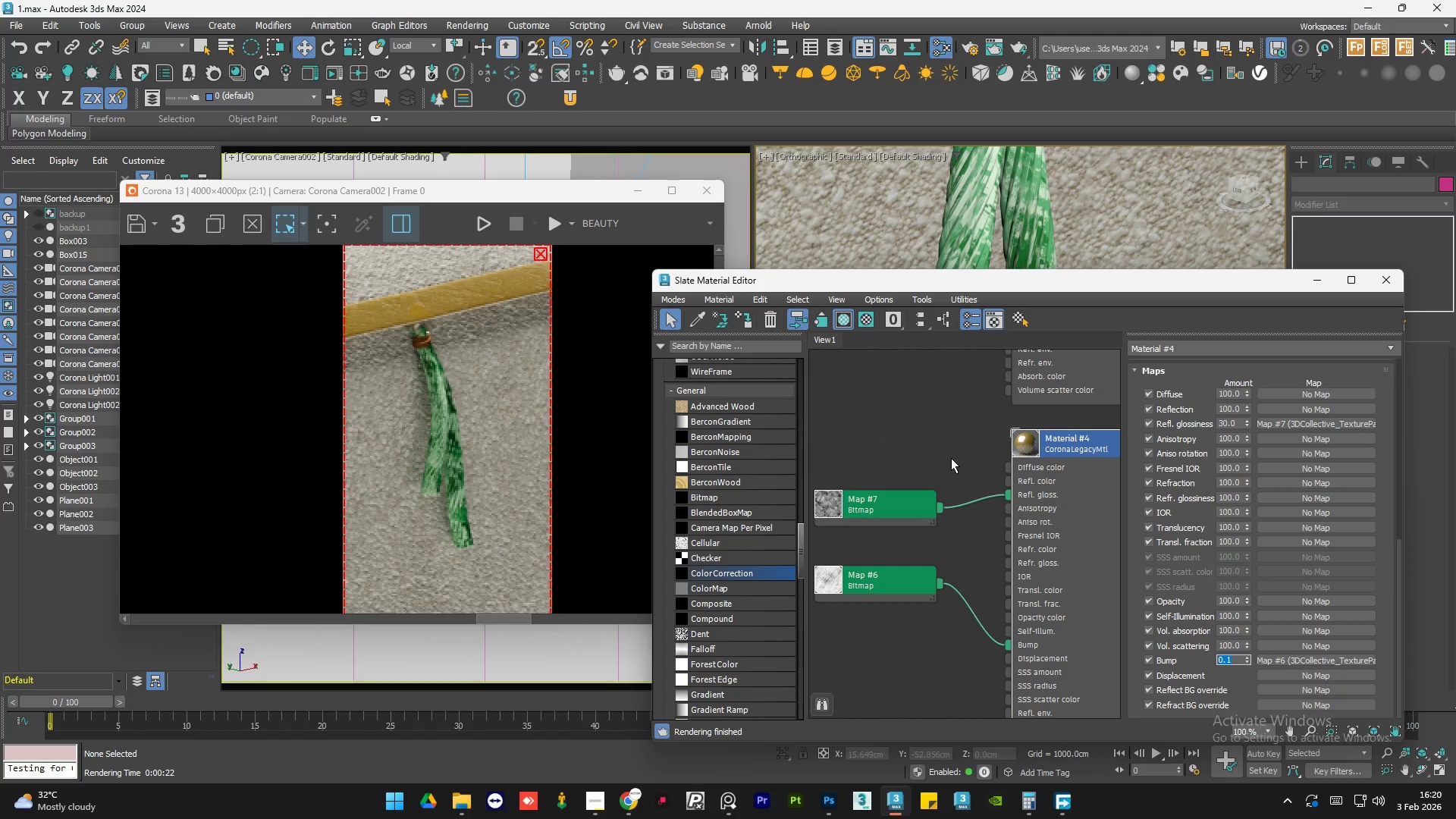 
double_click([950, 458])
 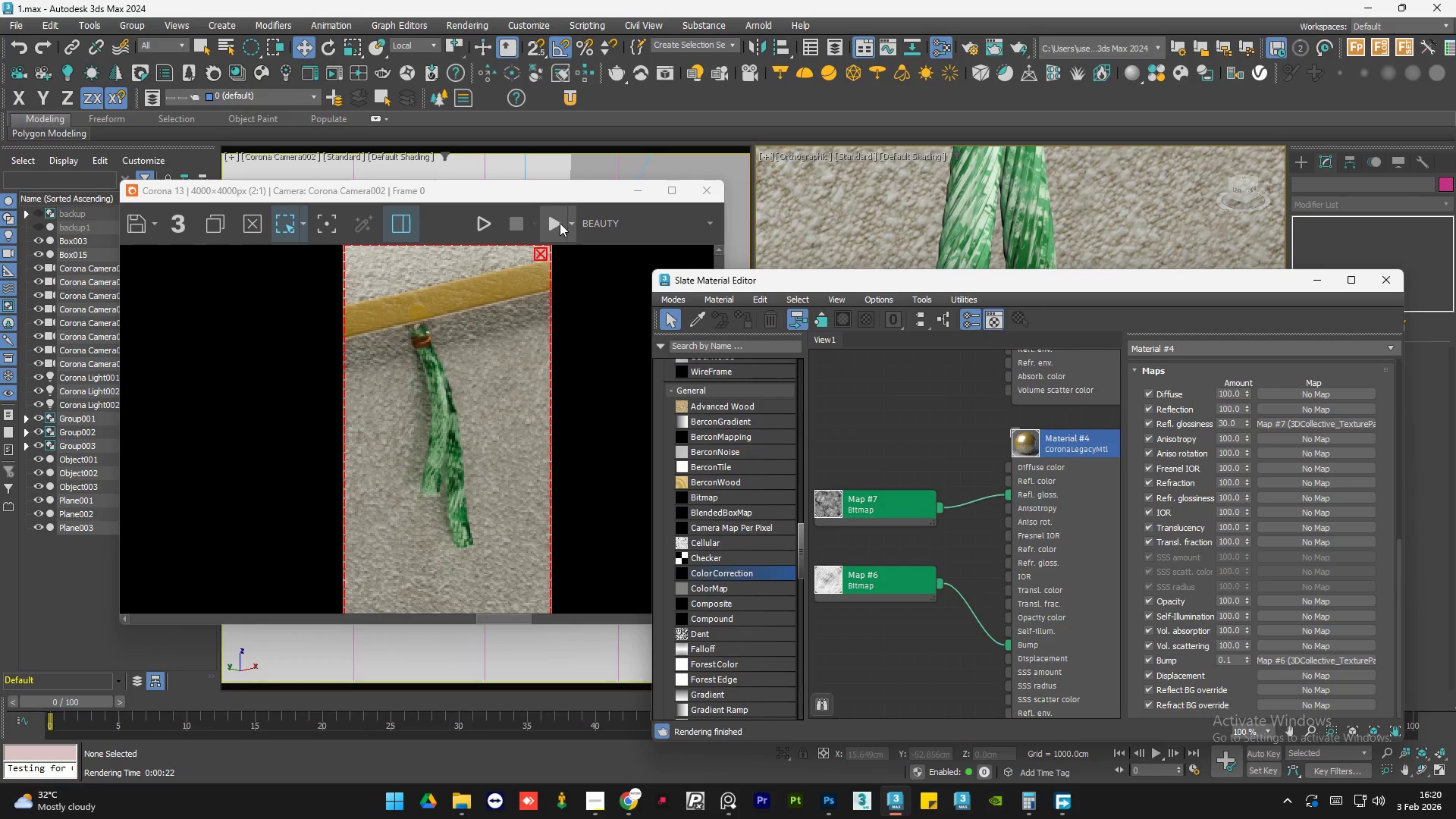 
left_click([557, 222])
 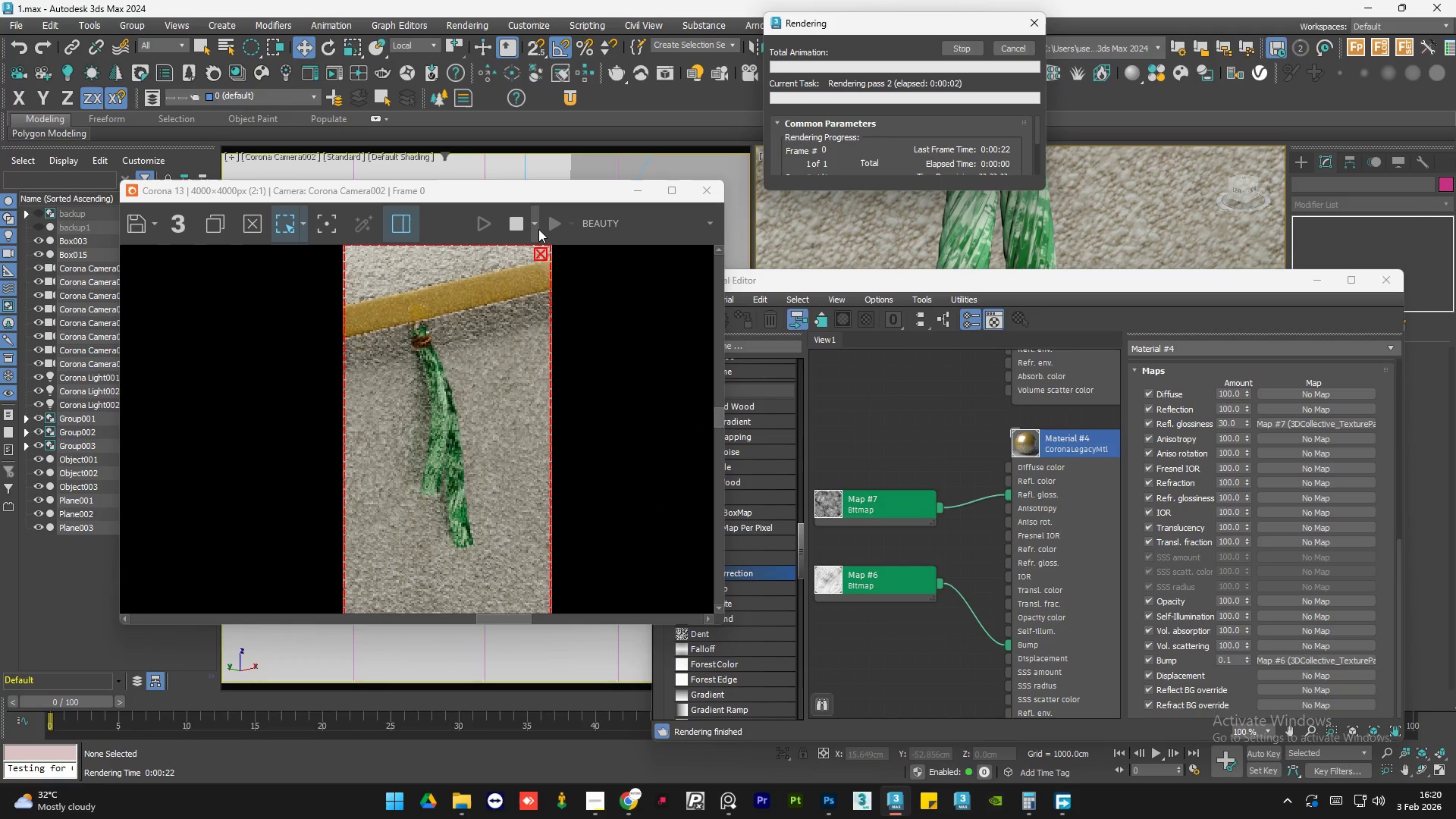 
scroll: coordinate [425, 290], scroll_direction: up, amount: 1.0
 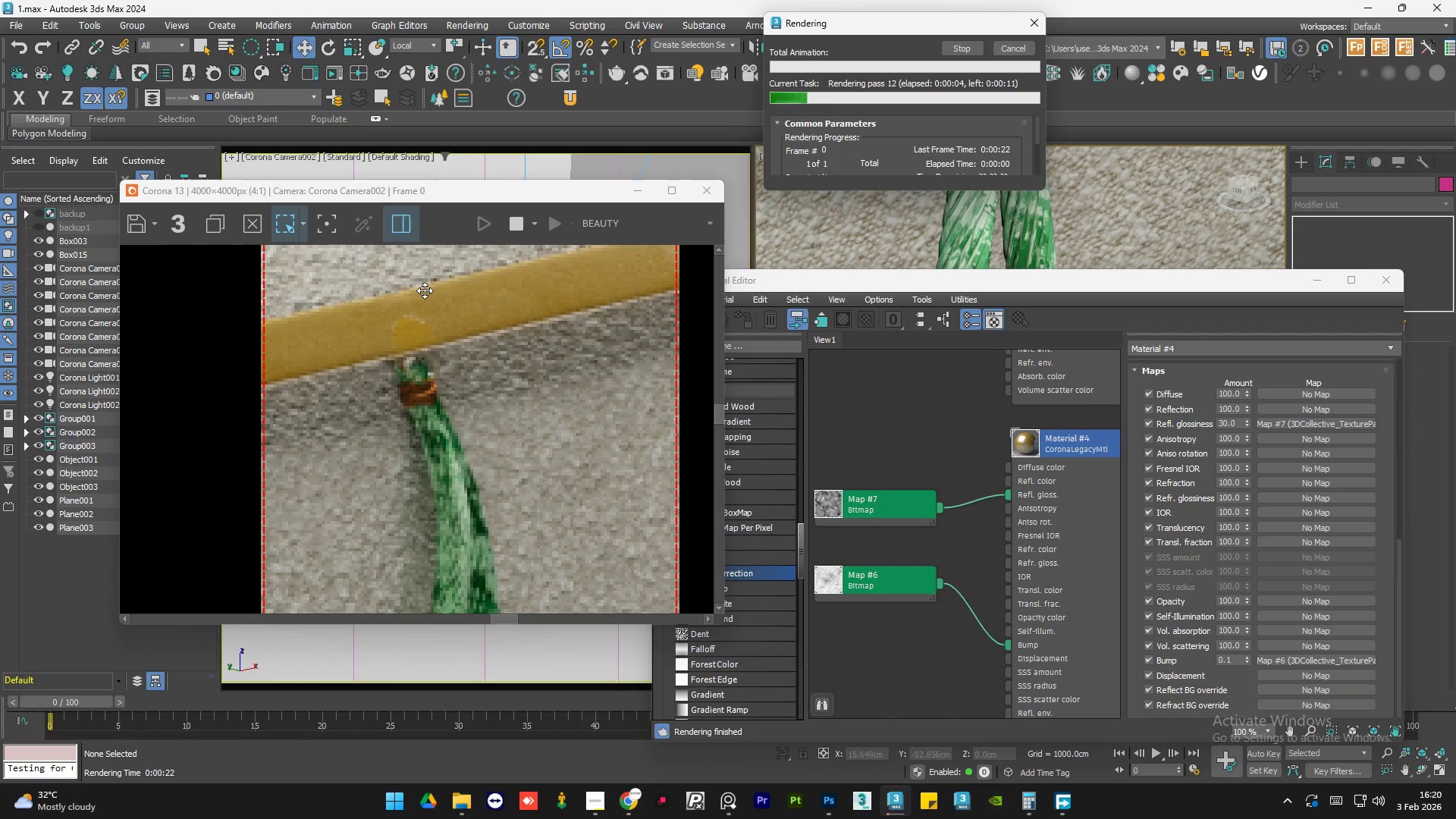 
scroll: coordinate [425, 290], scroll_direction: down, amount: 1.0
 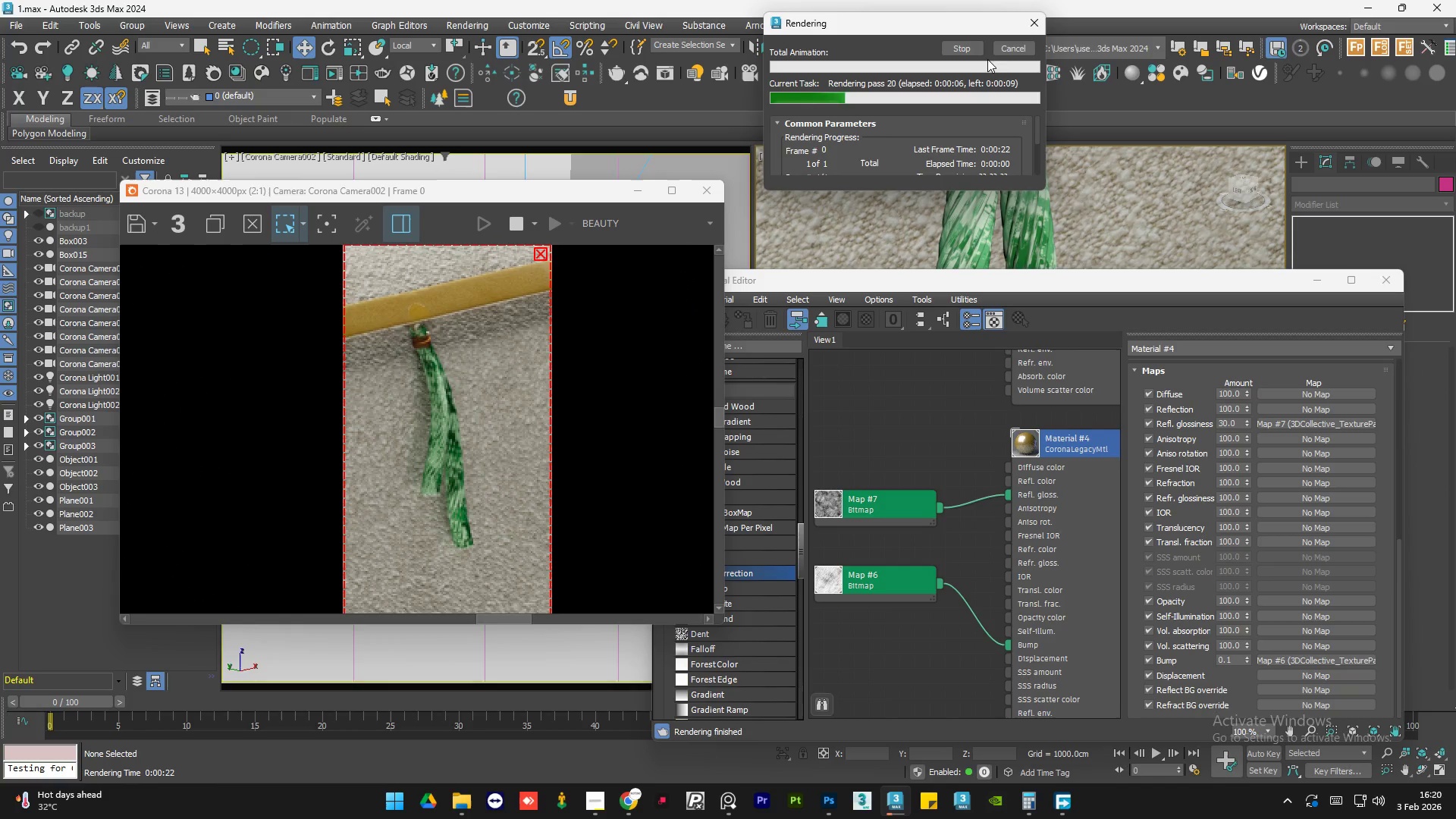 
left_click([1003, 51])
 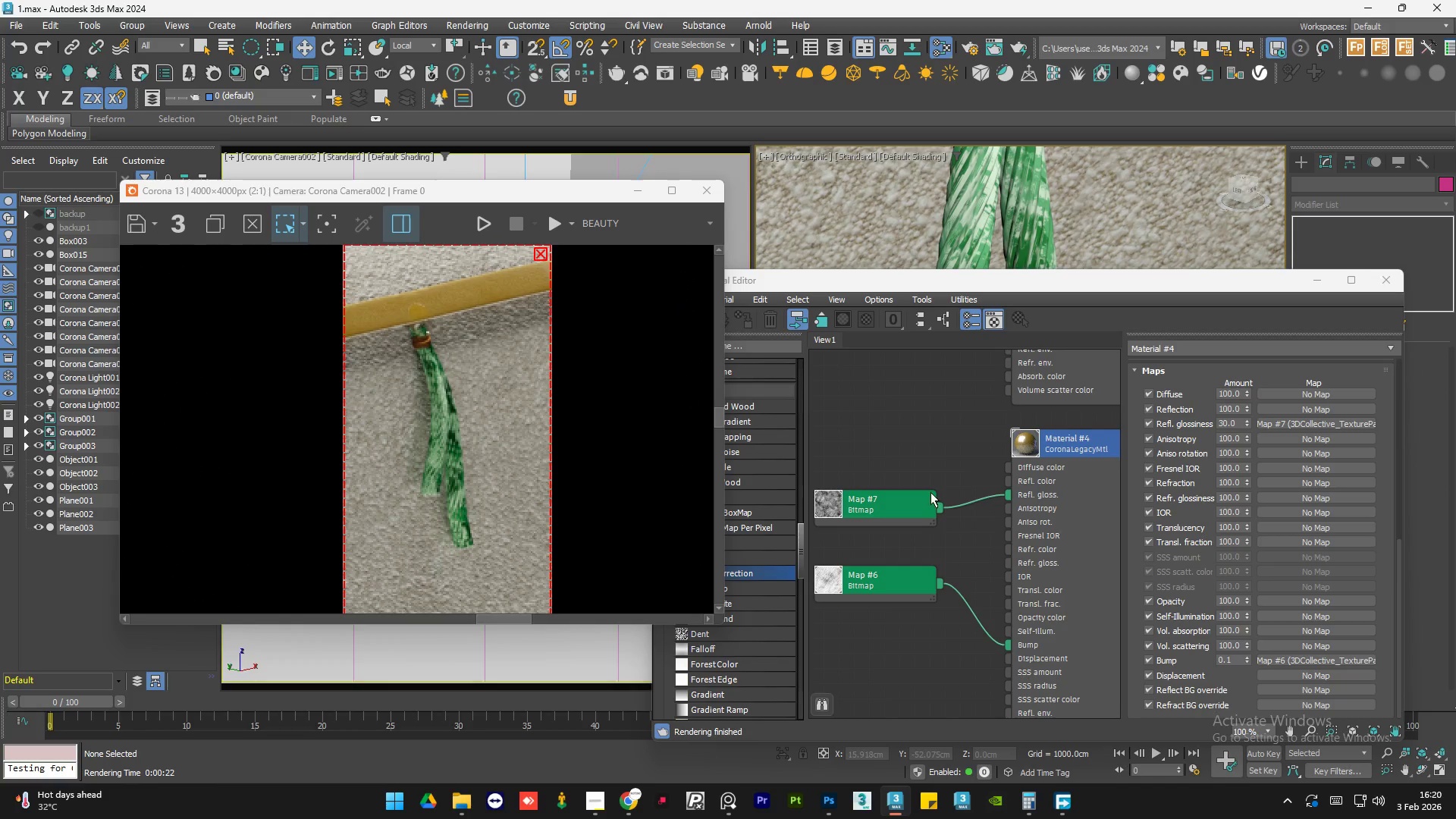 
left_click([946, 473])
 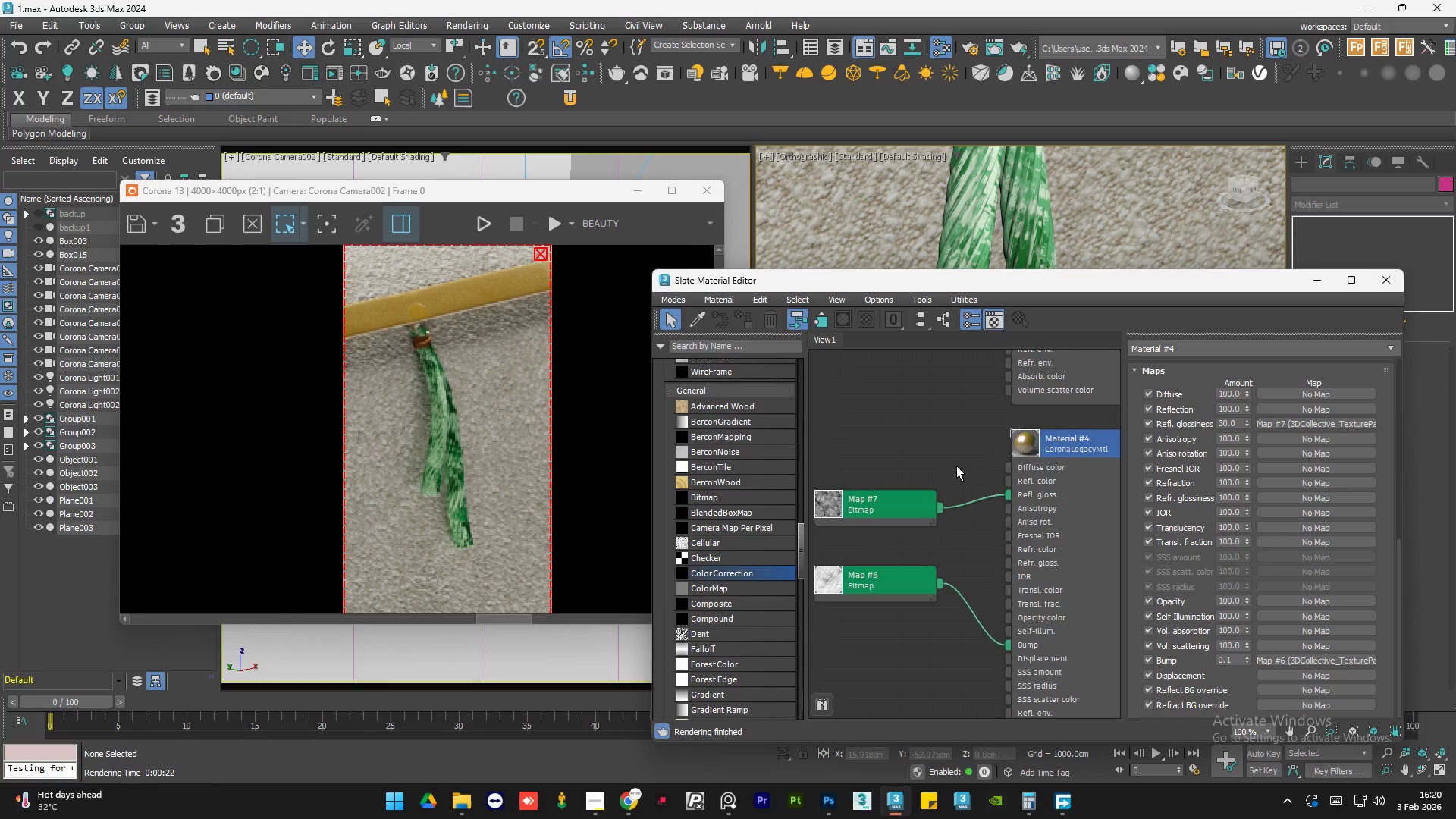 
double_click([1019, 625])
 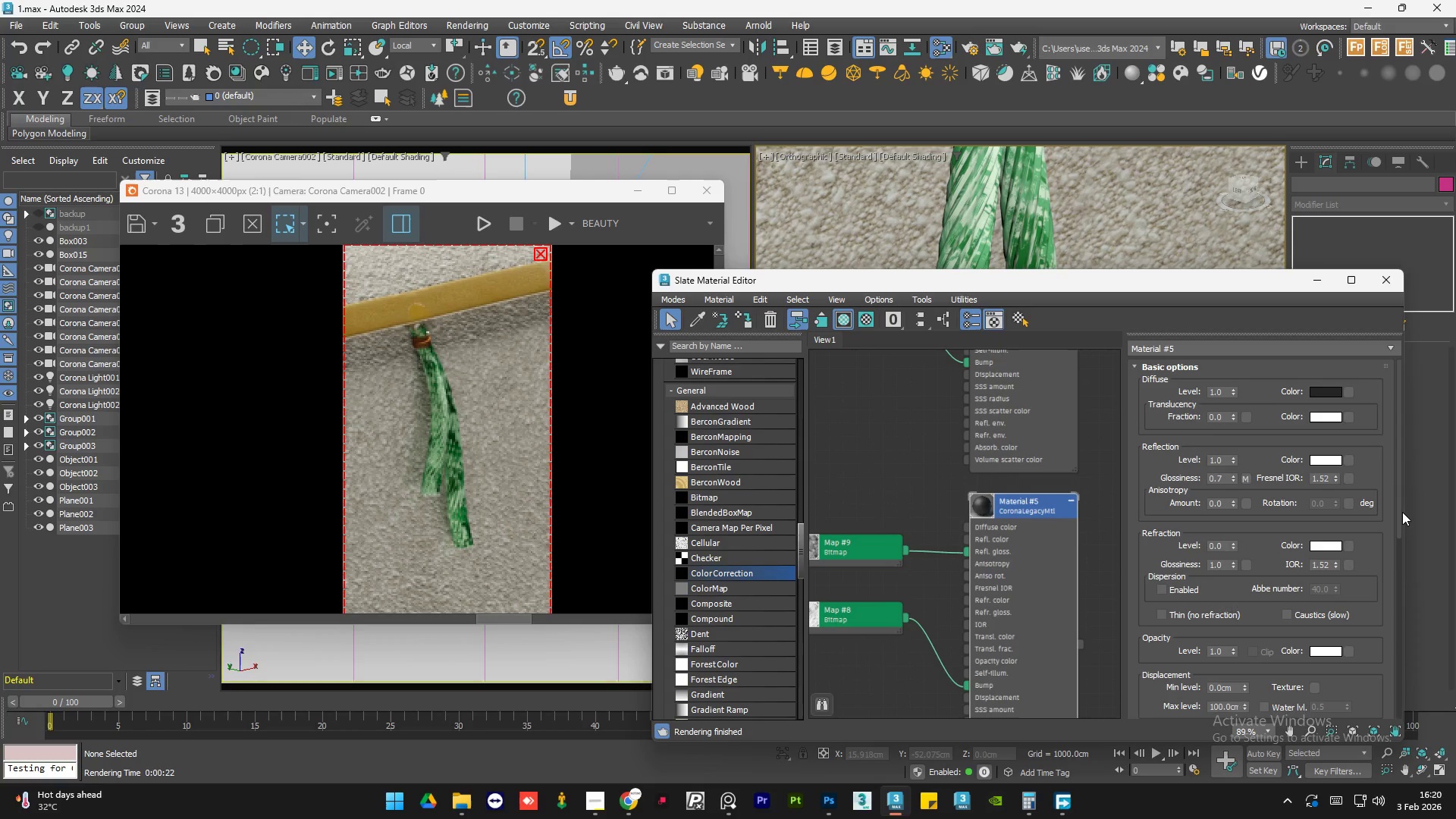 
scroll: coordinate [988, 632], scroll_direction: down, amount: 1.0
 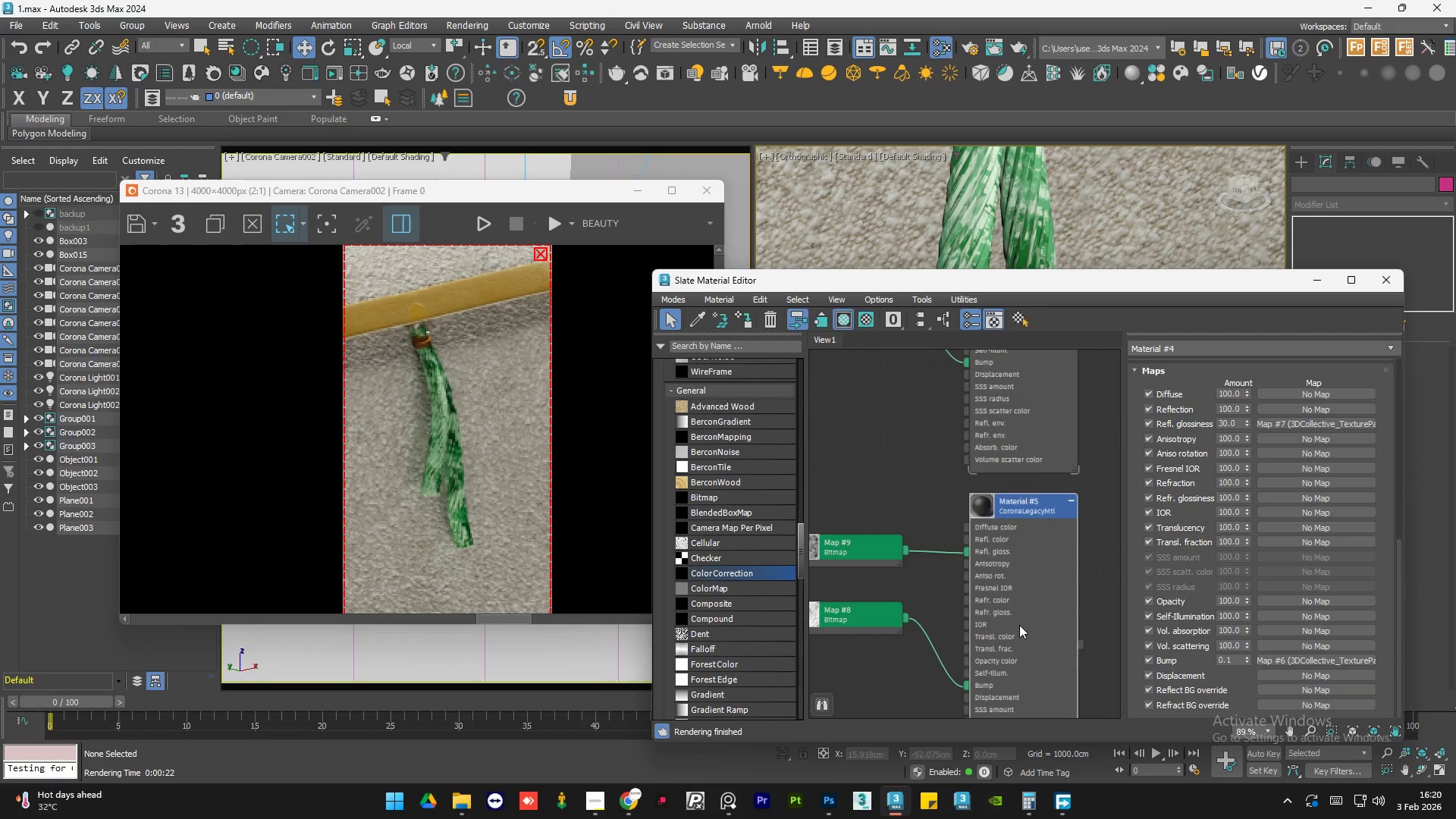 
left_click_drag(start_coordinate=[1400, 508], to_coordinate=[1410, 715])
 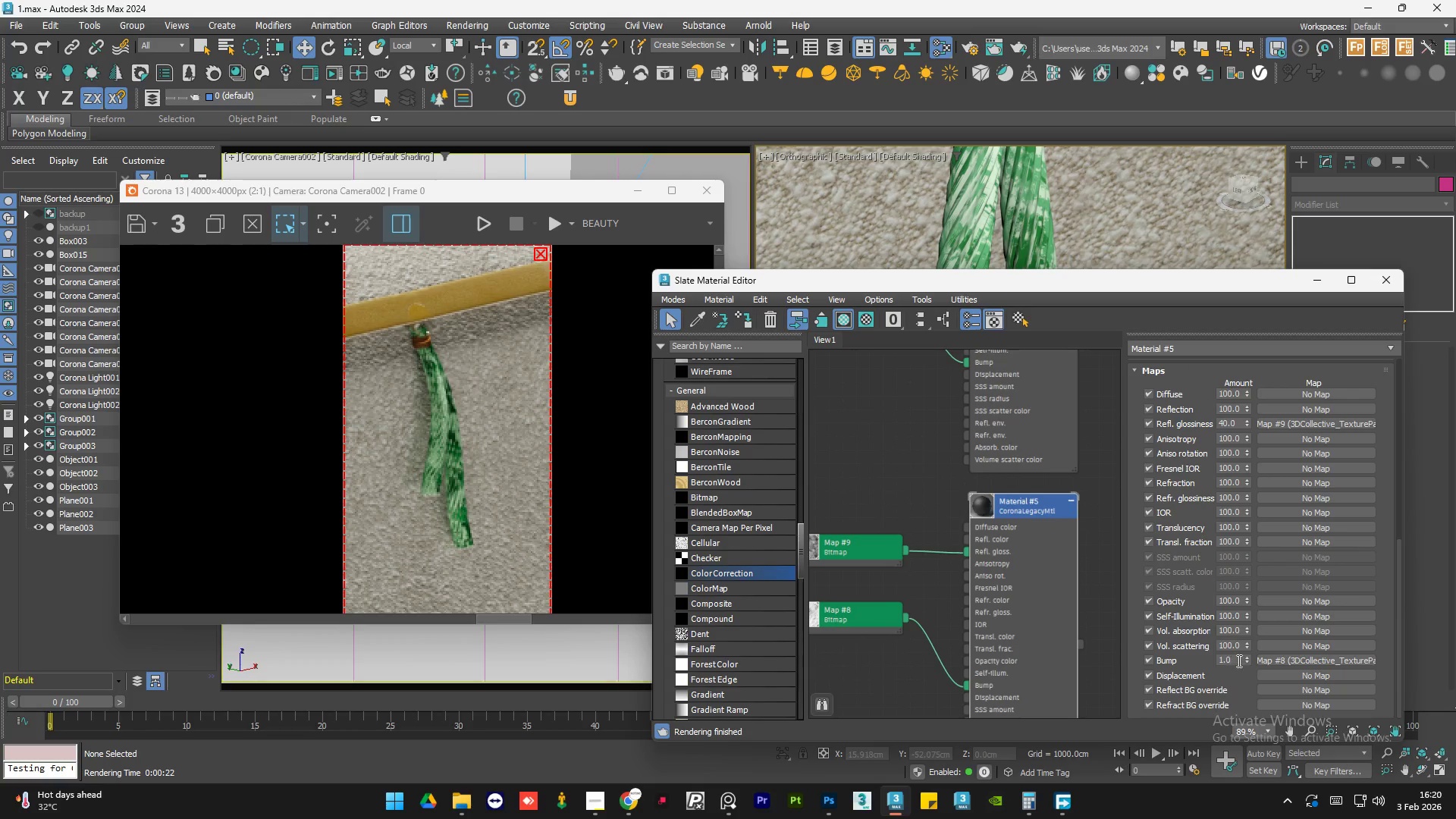 
double_click([1238, 658])
 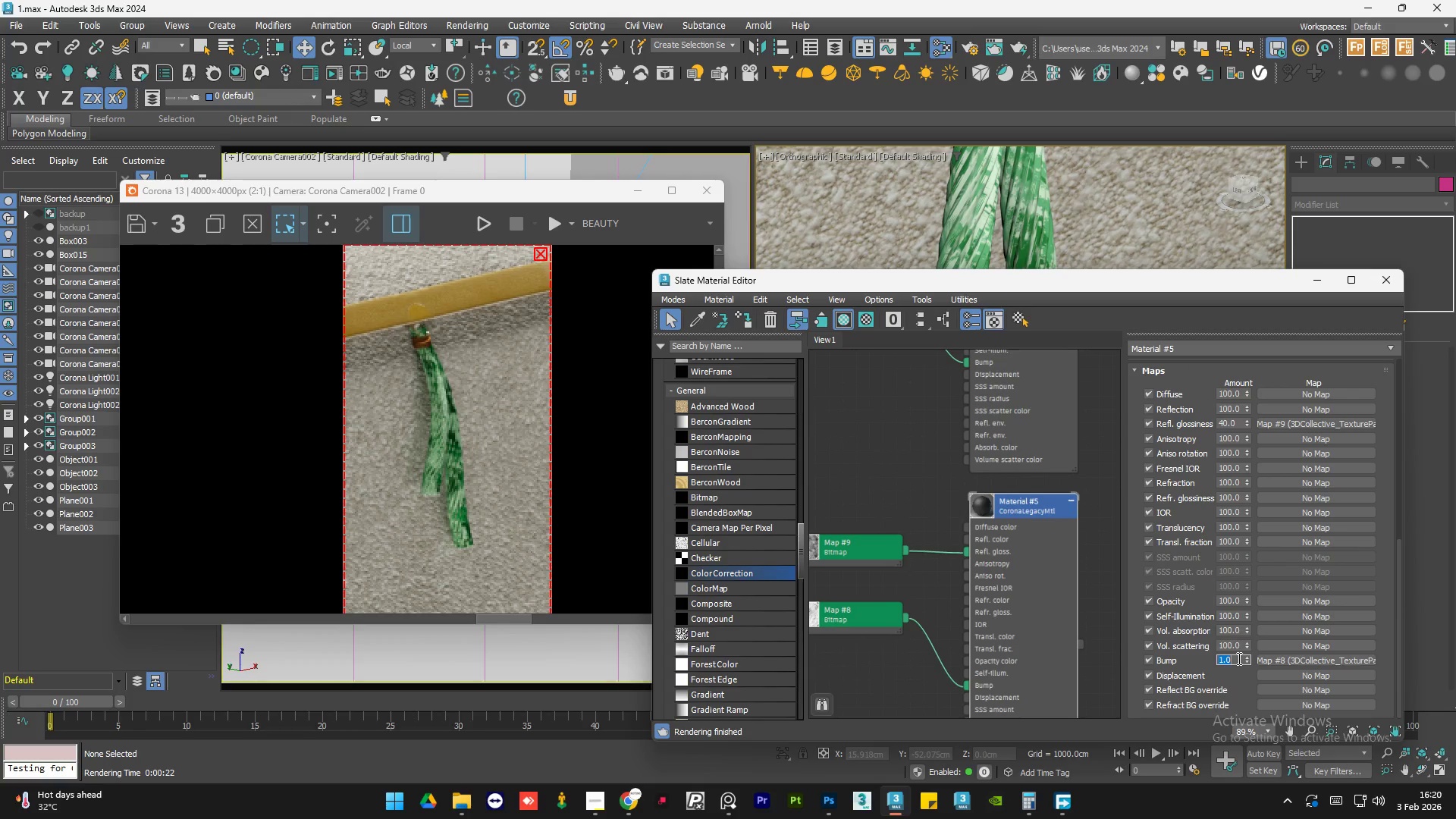 
triple_click([1238, 658])
 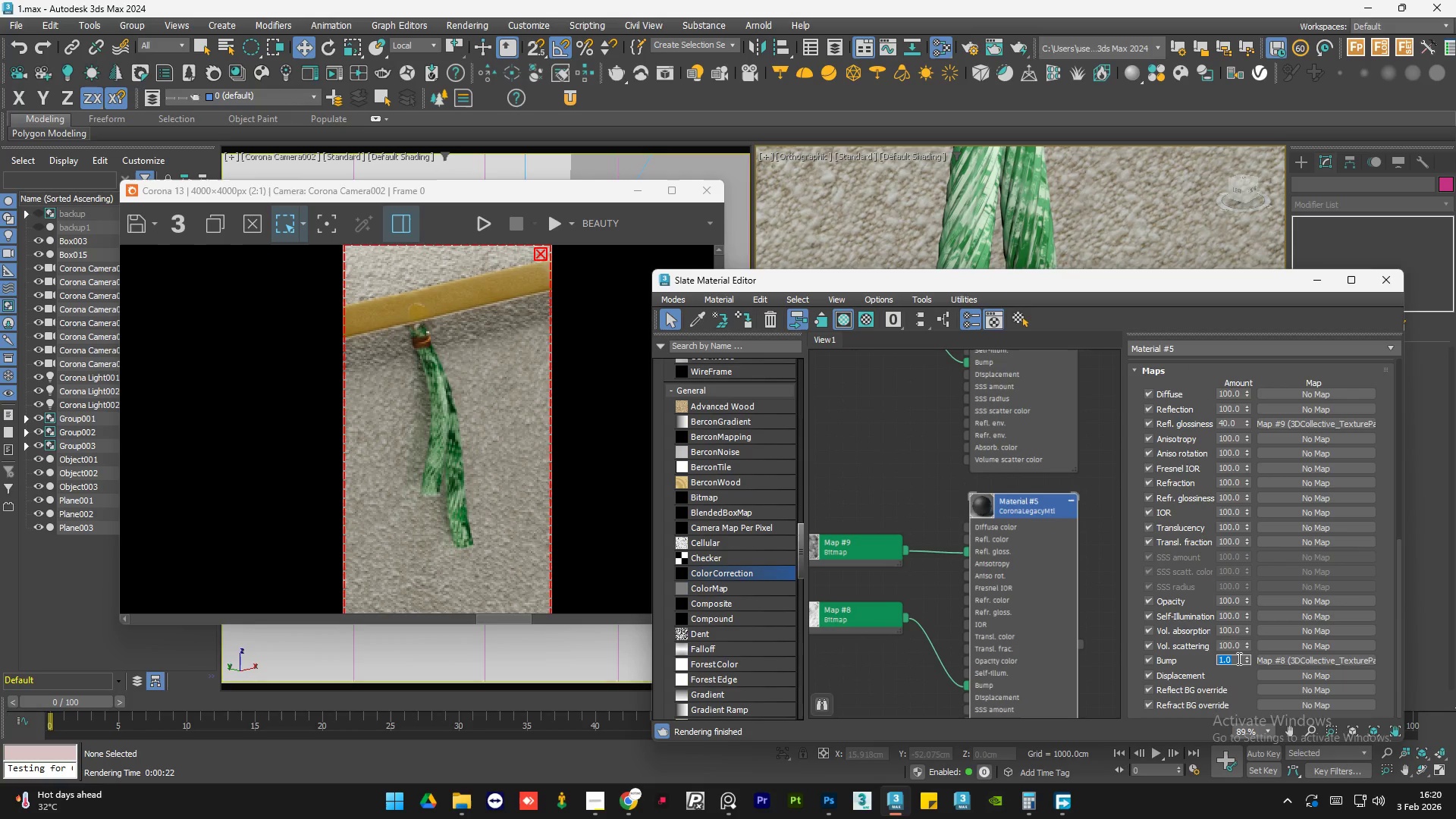 
key(NumpadDecimal)
 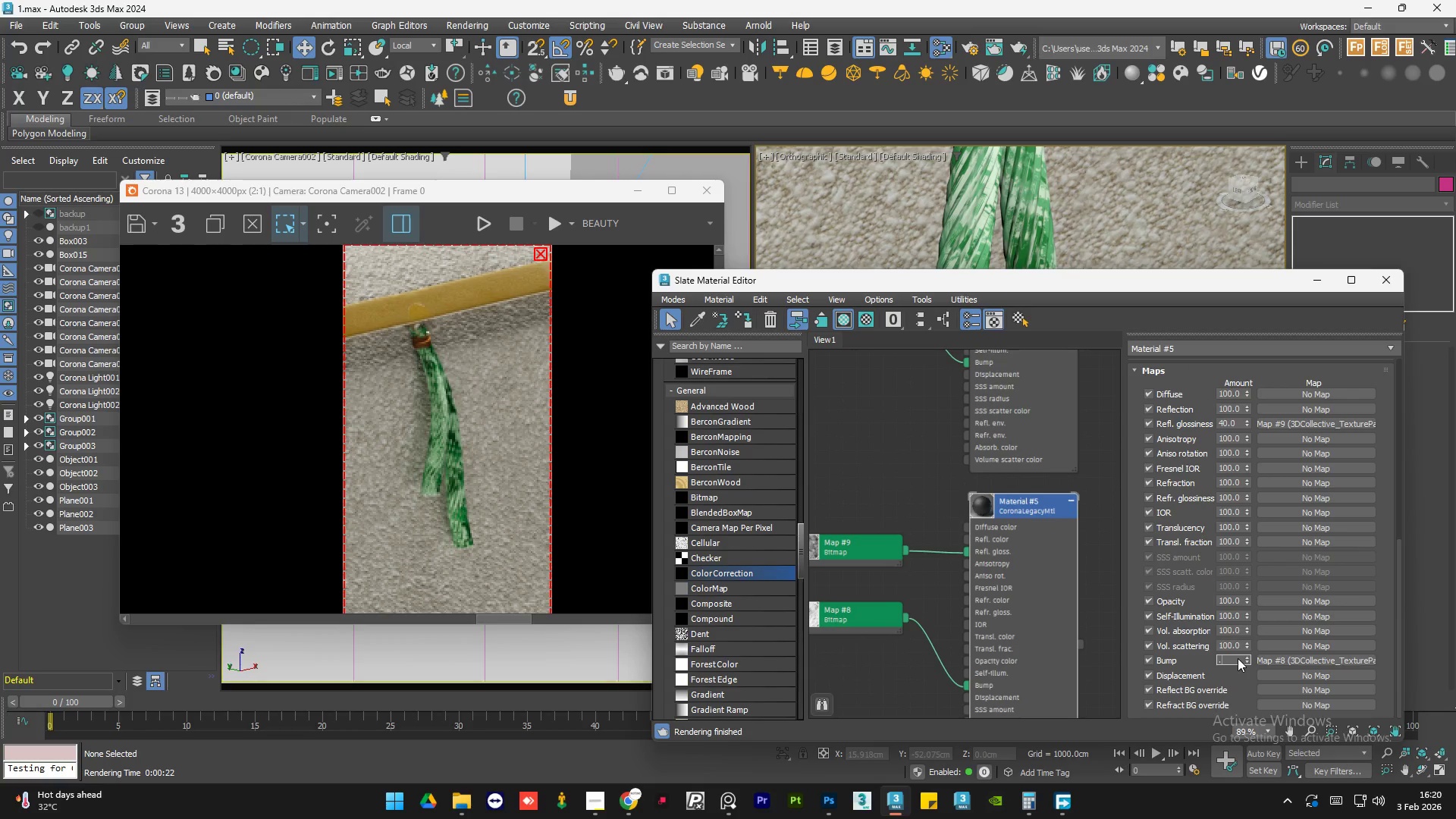 
key(Numpad1)
 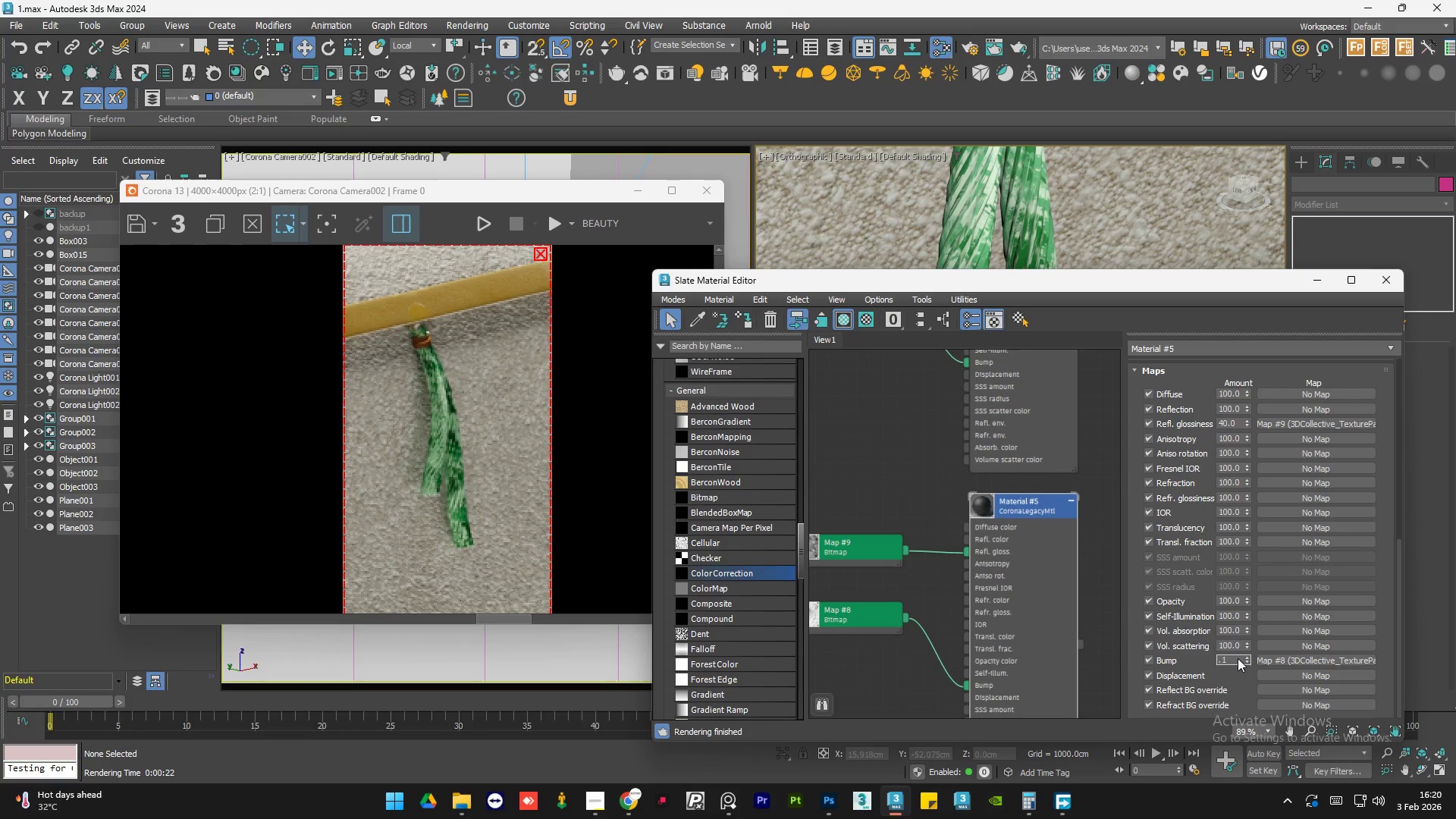 
key(Backspace)
 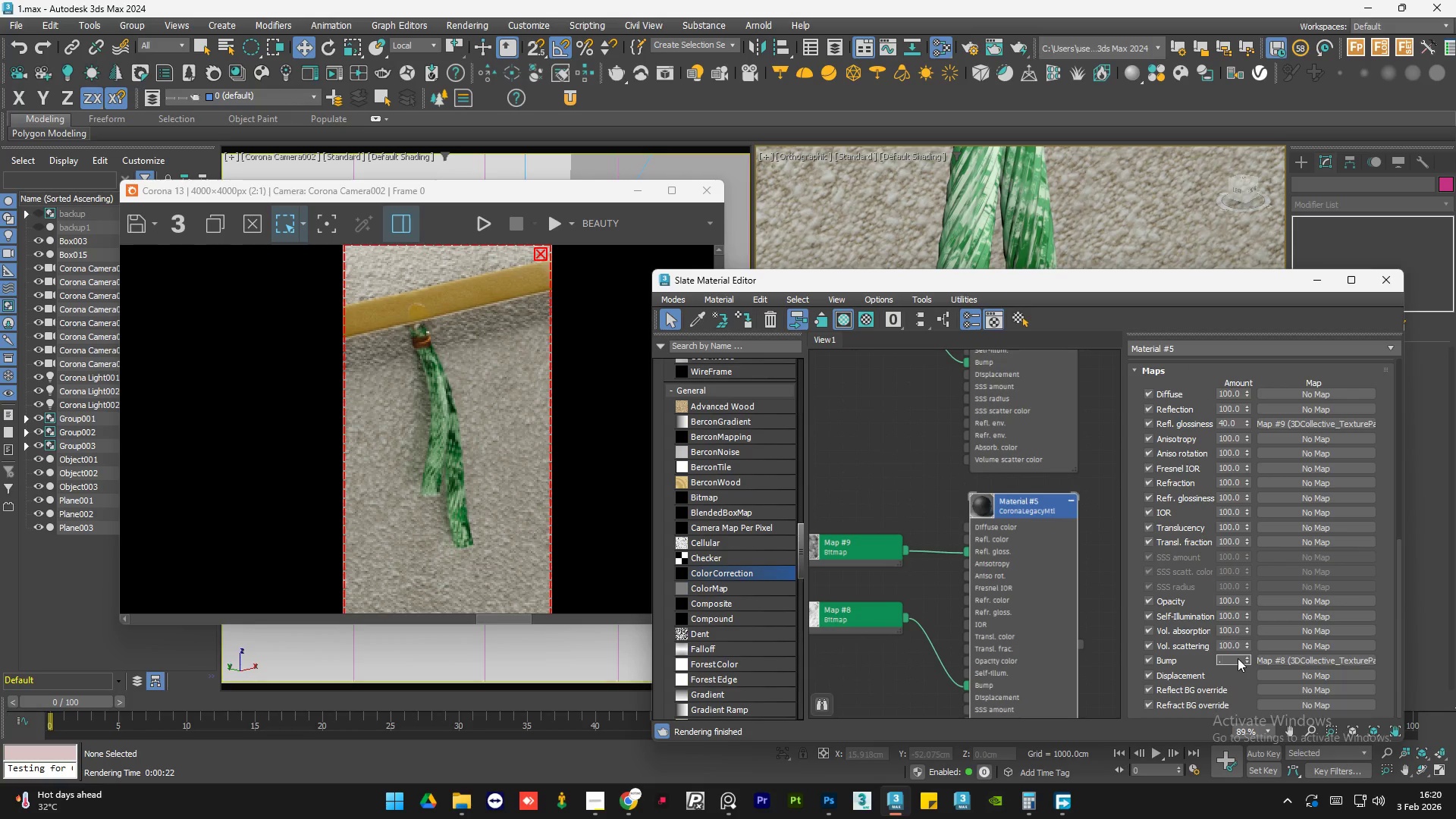 
key(Numpad2)
 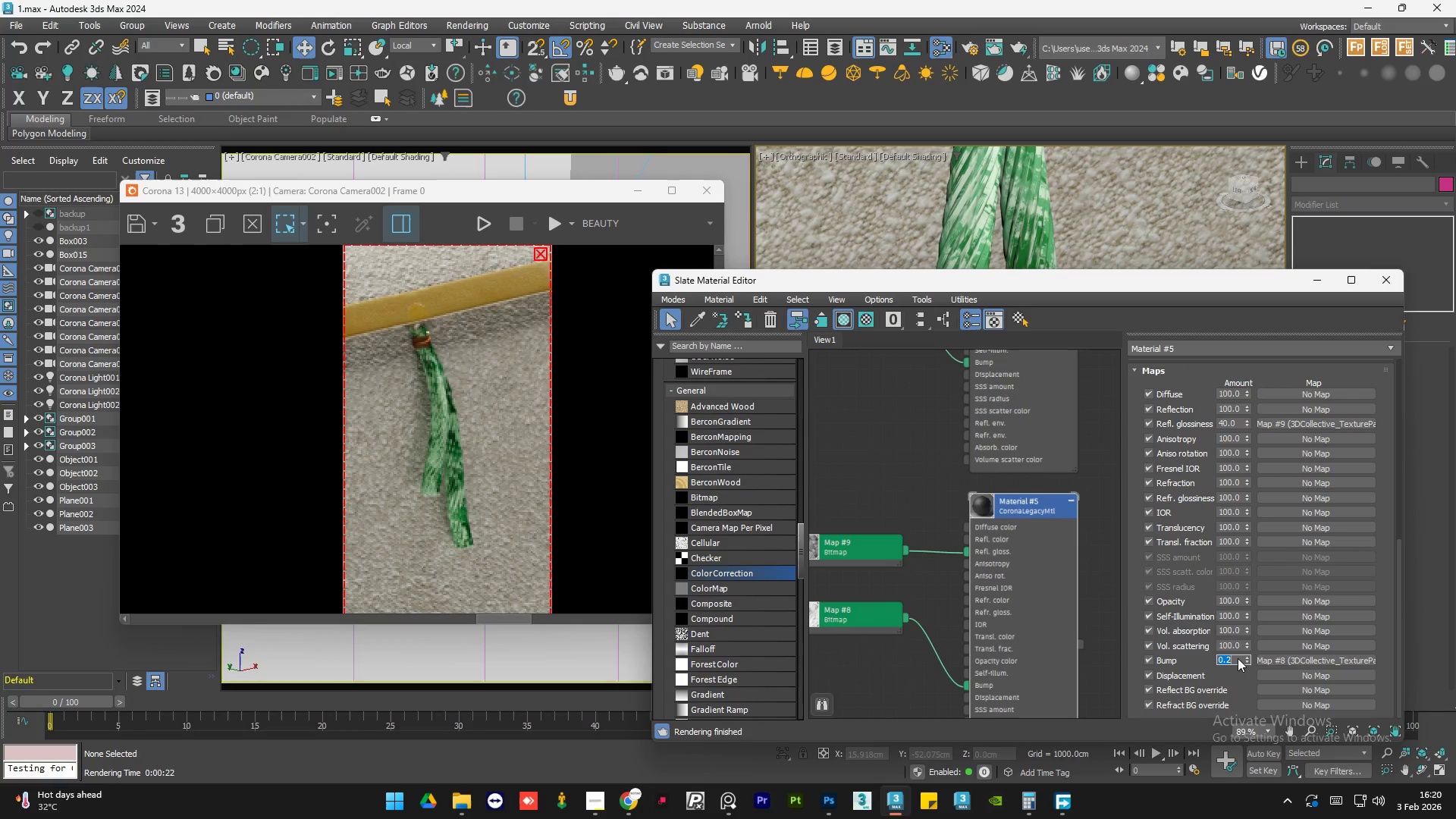 
key(NumpadEnter)
 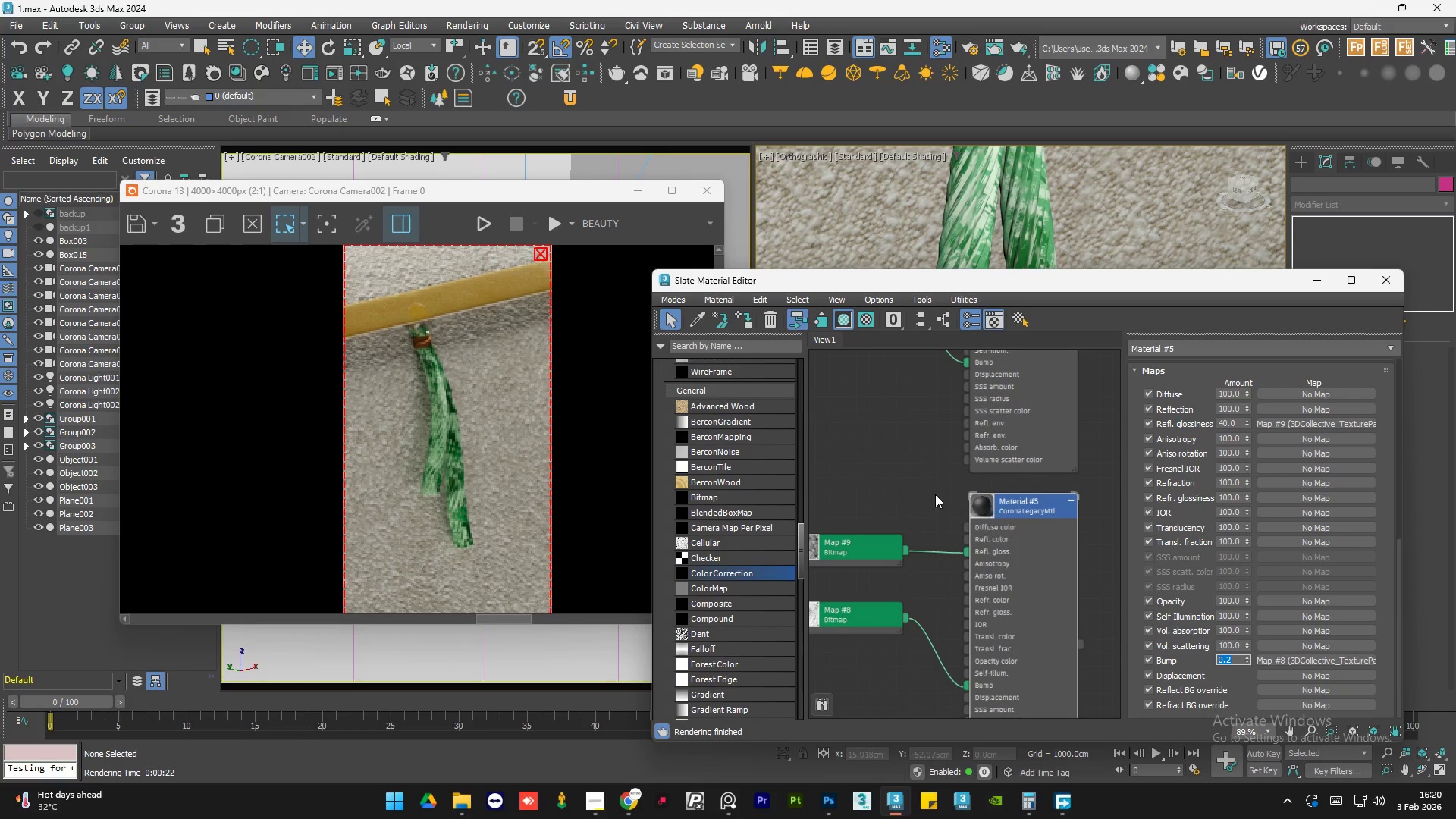 
double_click([931, 491])
 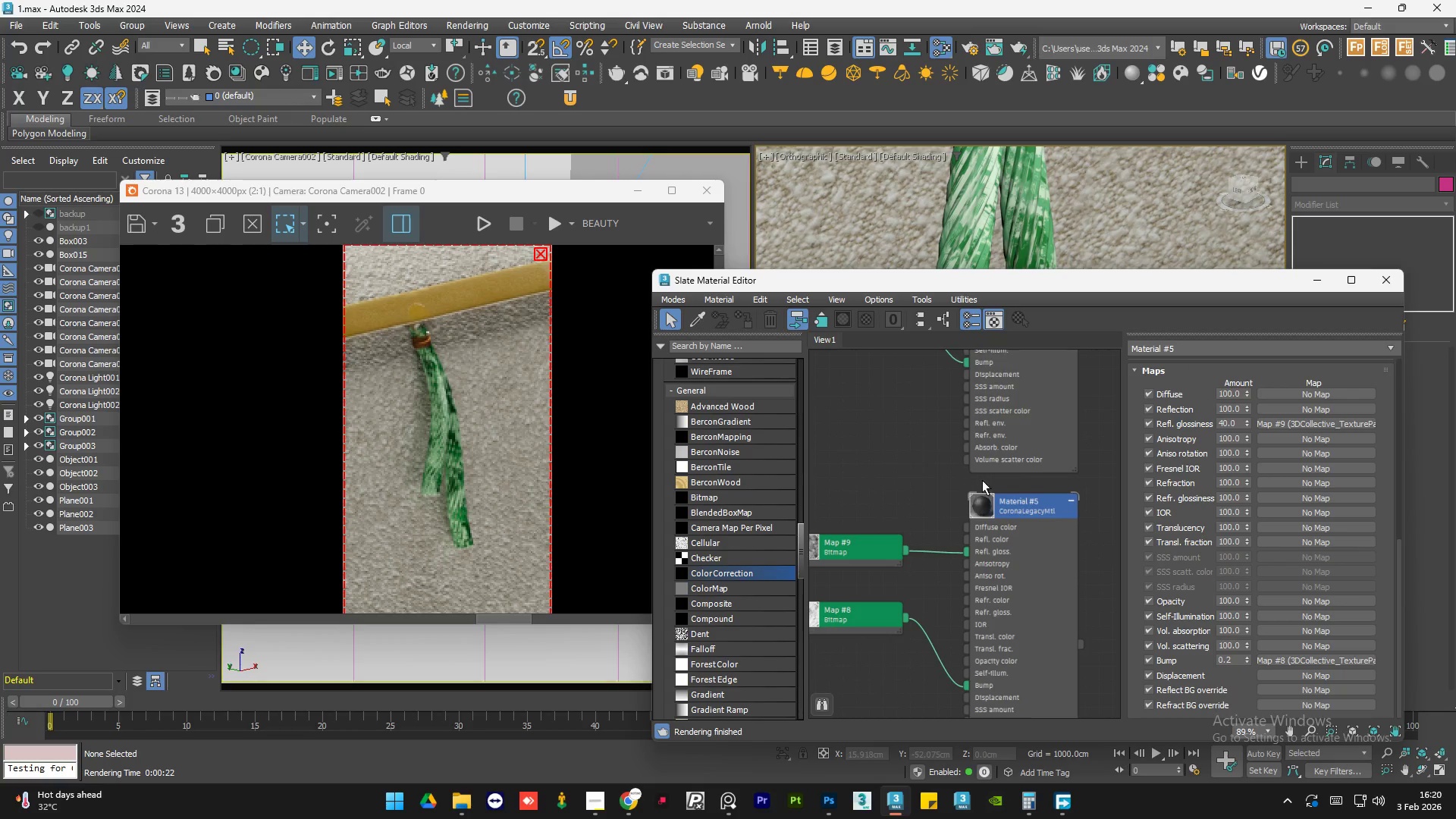 
scroll: coordinate [993, 454], scroll_direction: down, amount: 7.0
 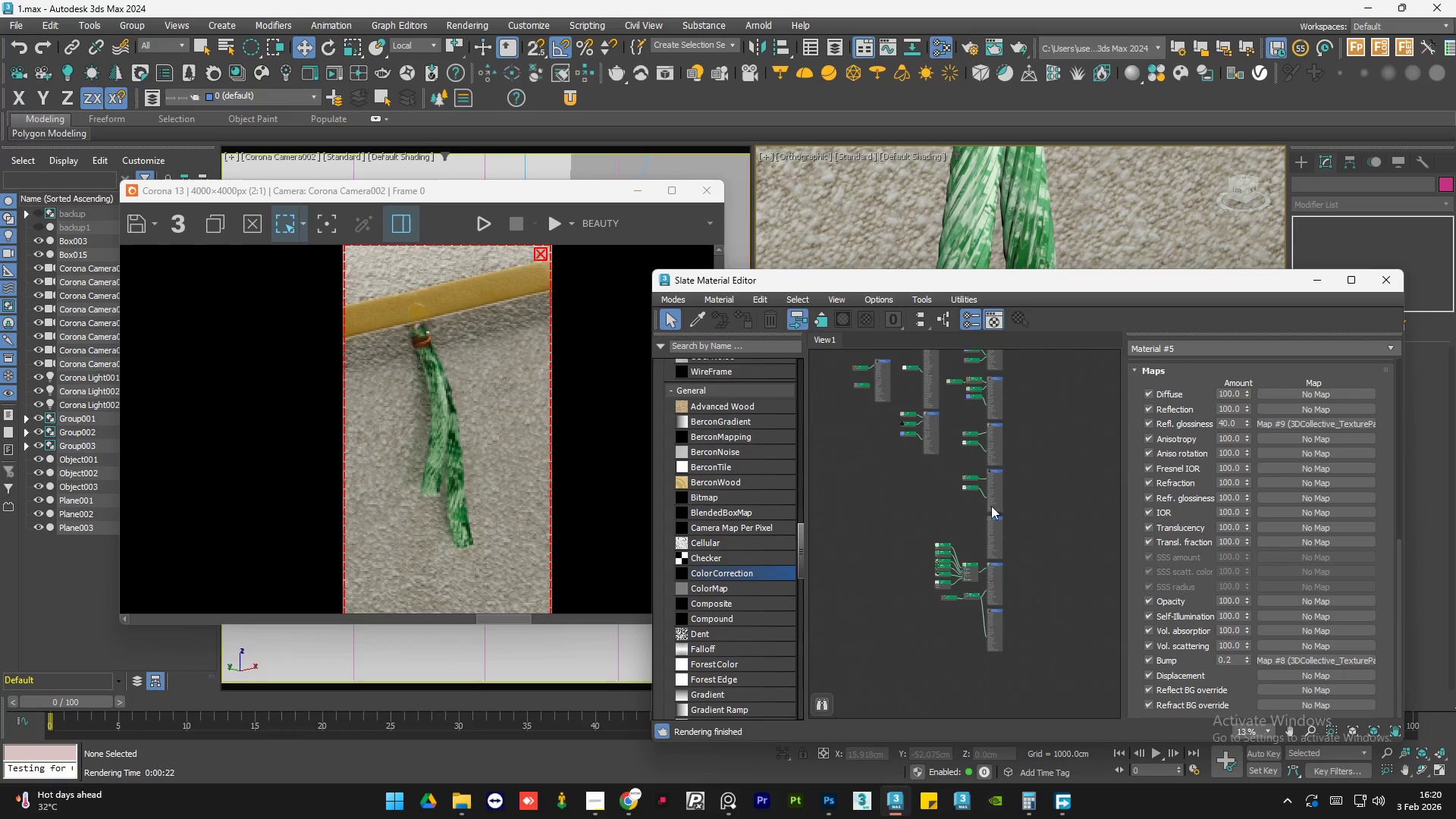 
scroll: coordinate [902, 413], scroll_direction: up, amount: 6.0
 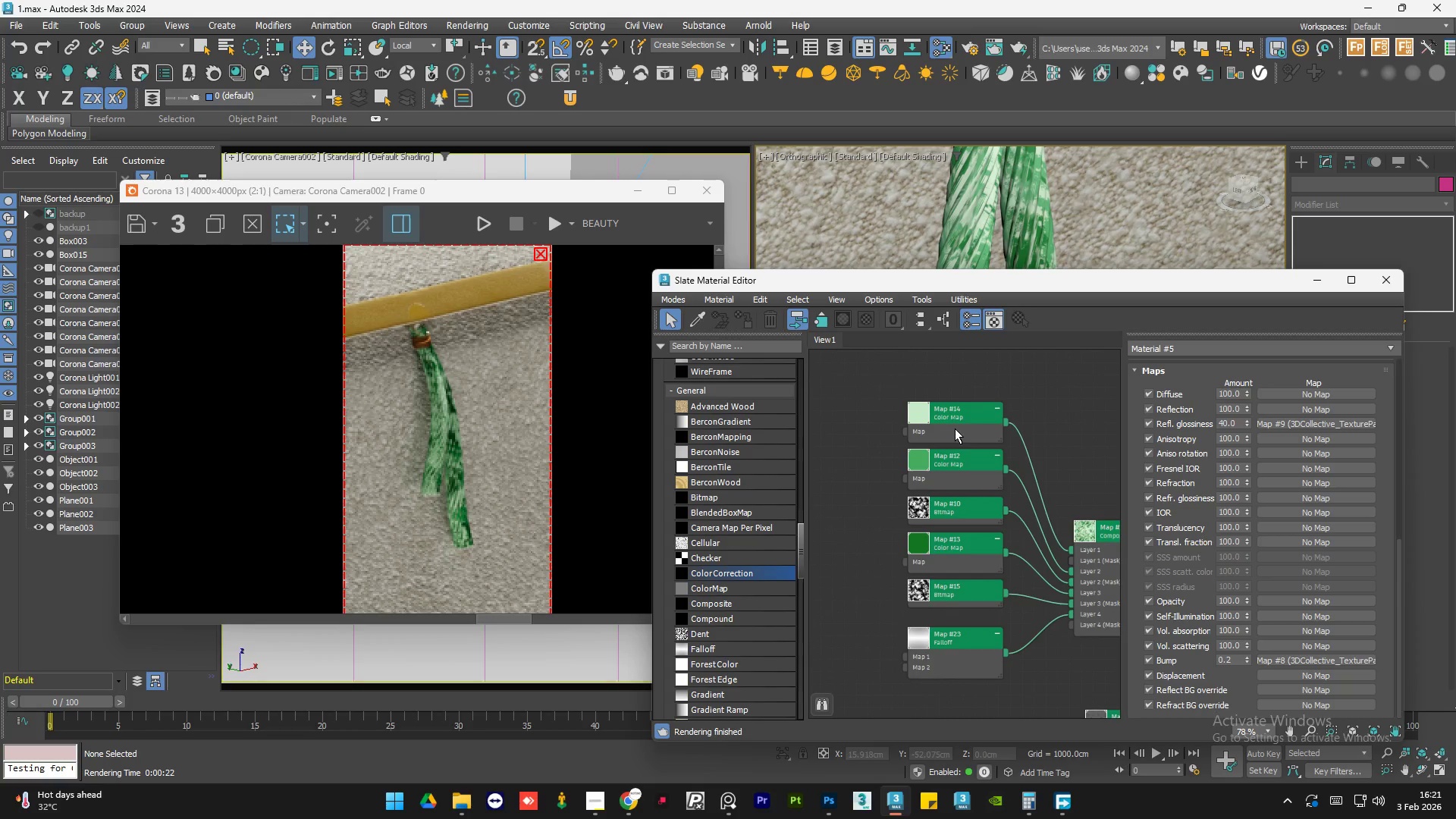 
left_click_drag(start_coordinate=[954, 428], to_coordinate=[952, 422])
 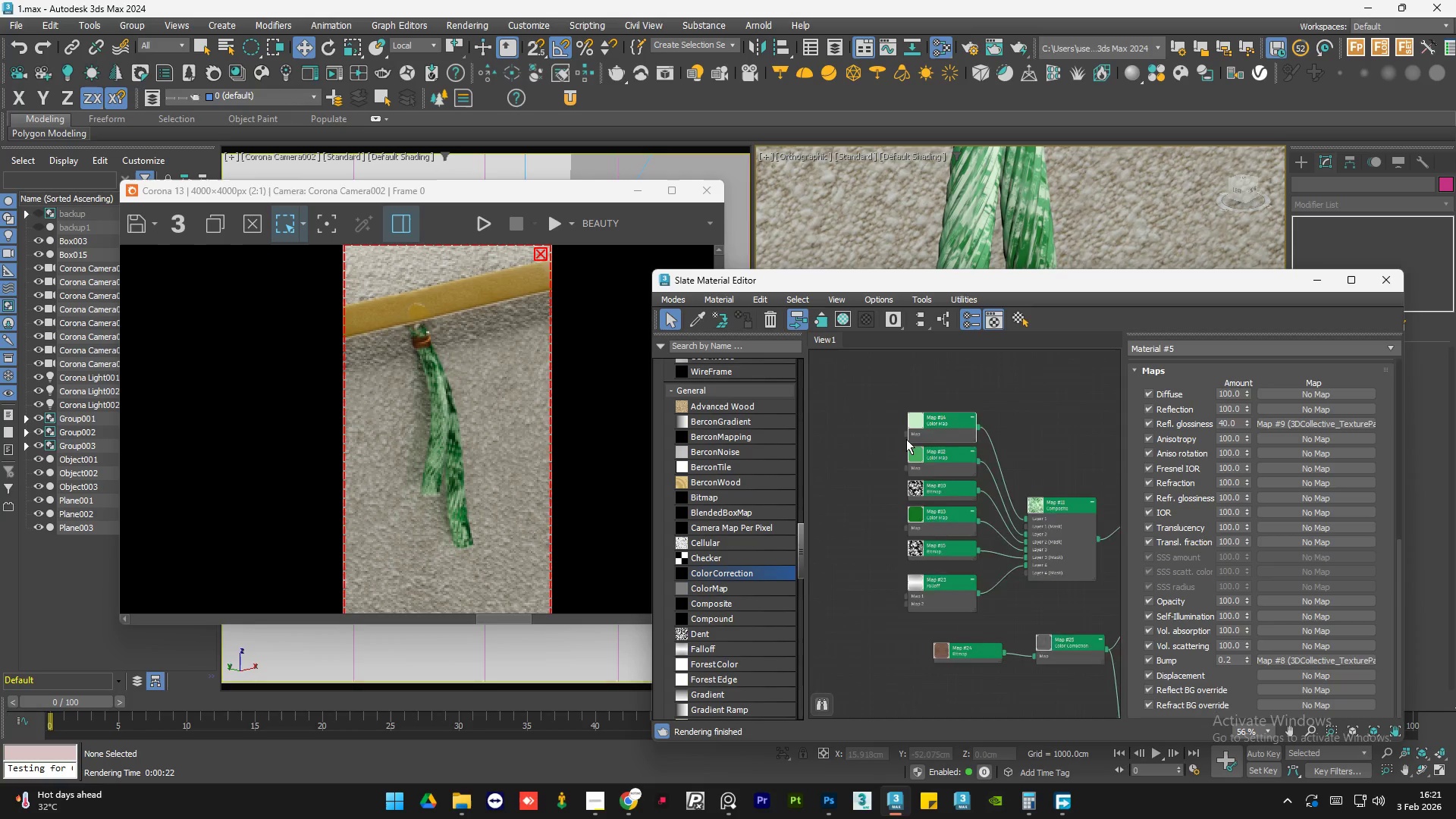 
double_click([1028, 524])
 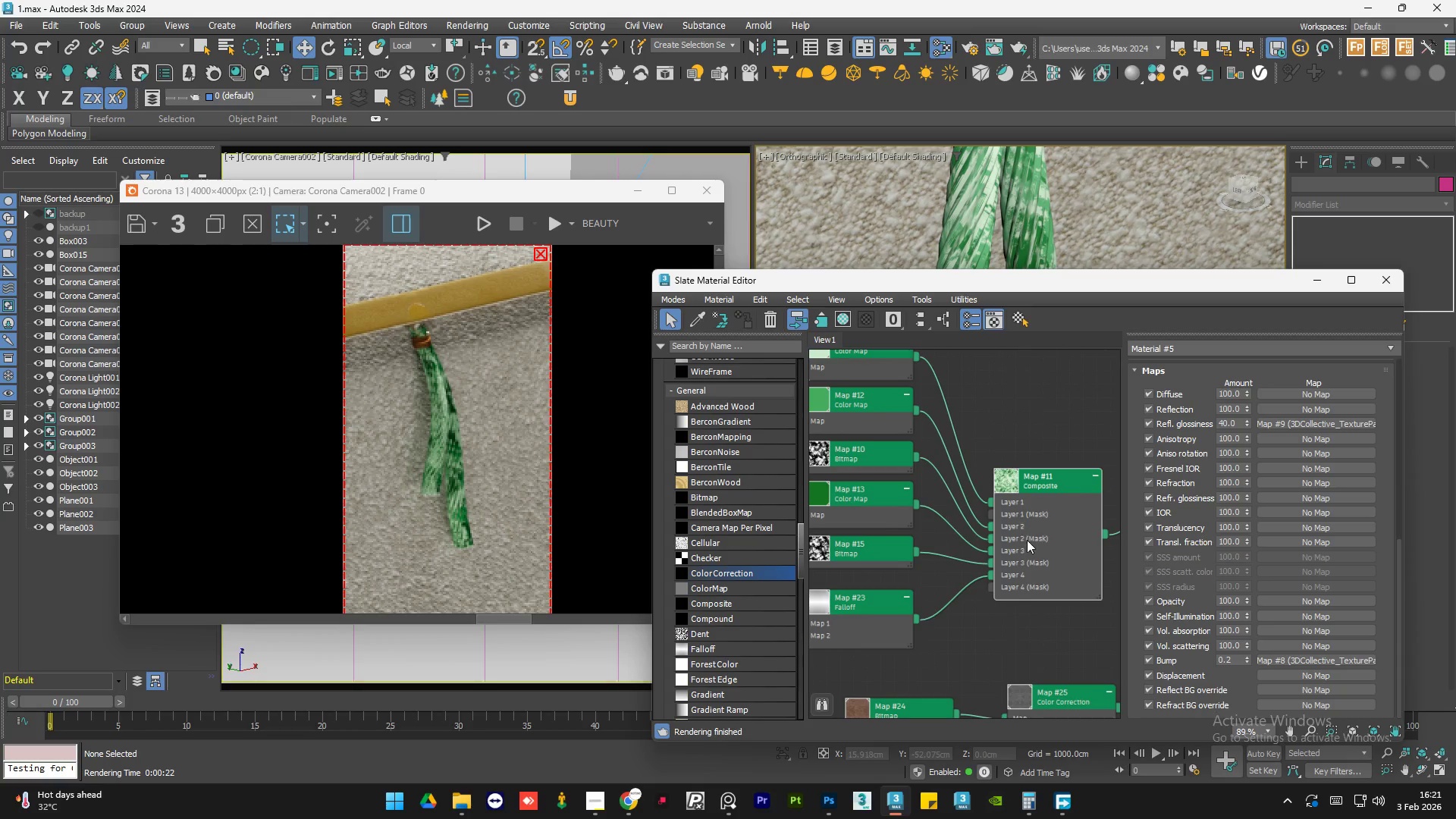 
scroll: coordinate [1015, 508], scroll_direction: up, amount: 1.0
 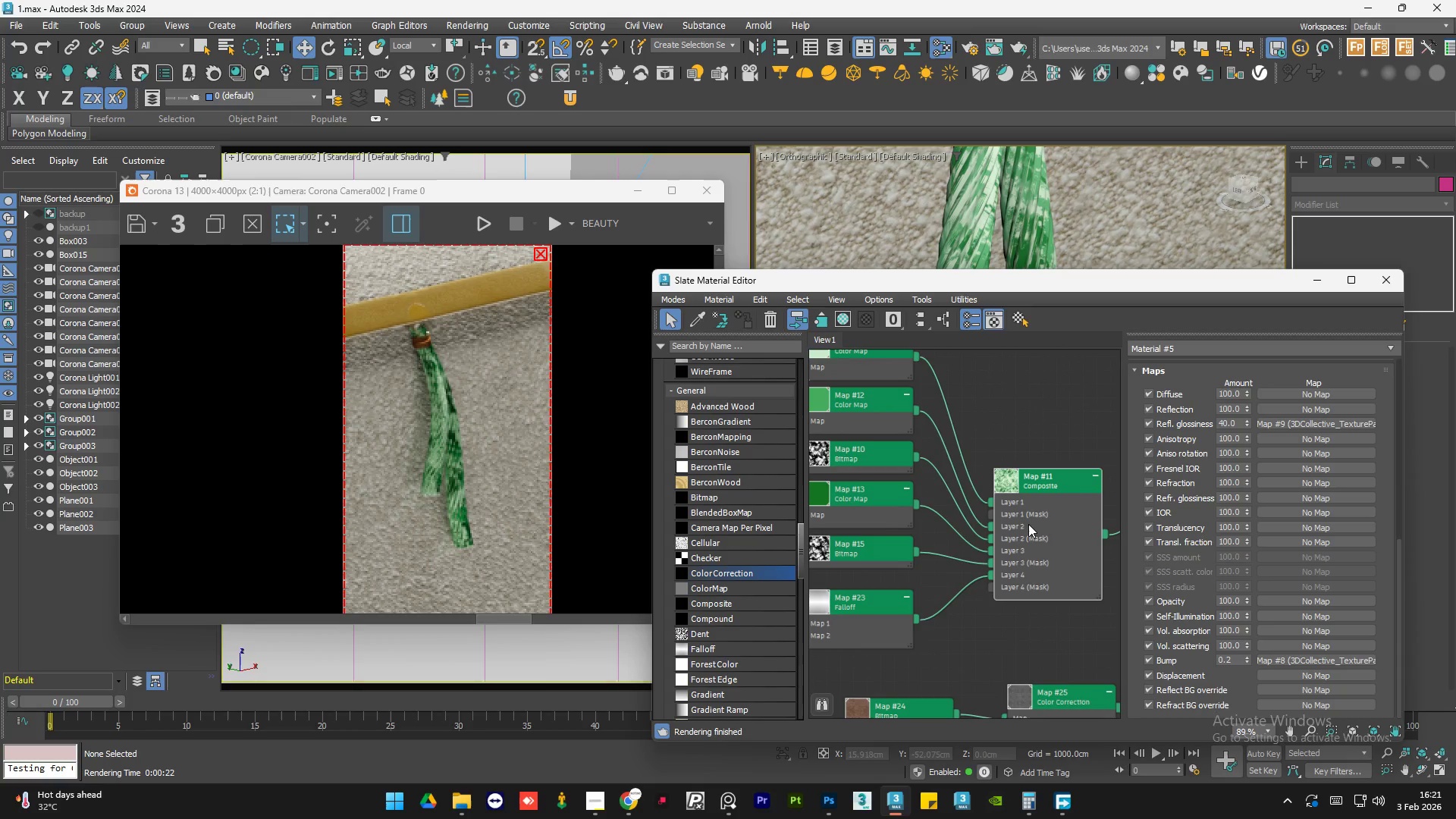 
scroll: coordinate [1027, 541], scroll_direction: down, amount: 1.0
 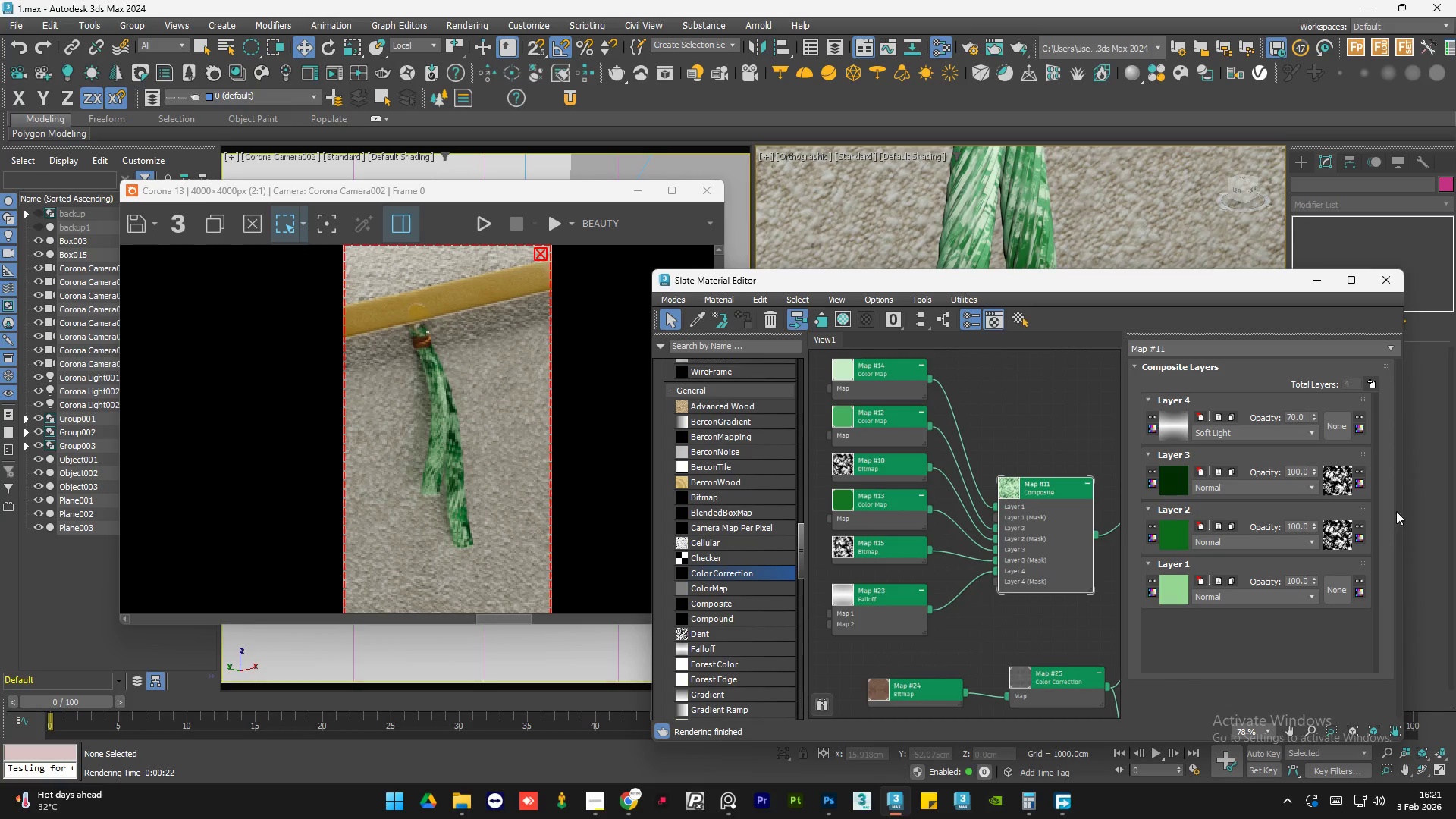 
left_click([1304, 540])
 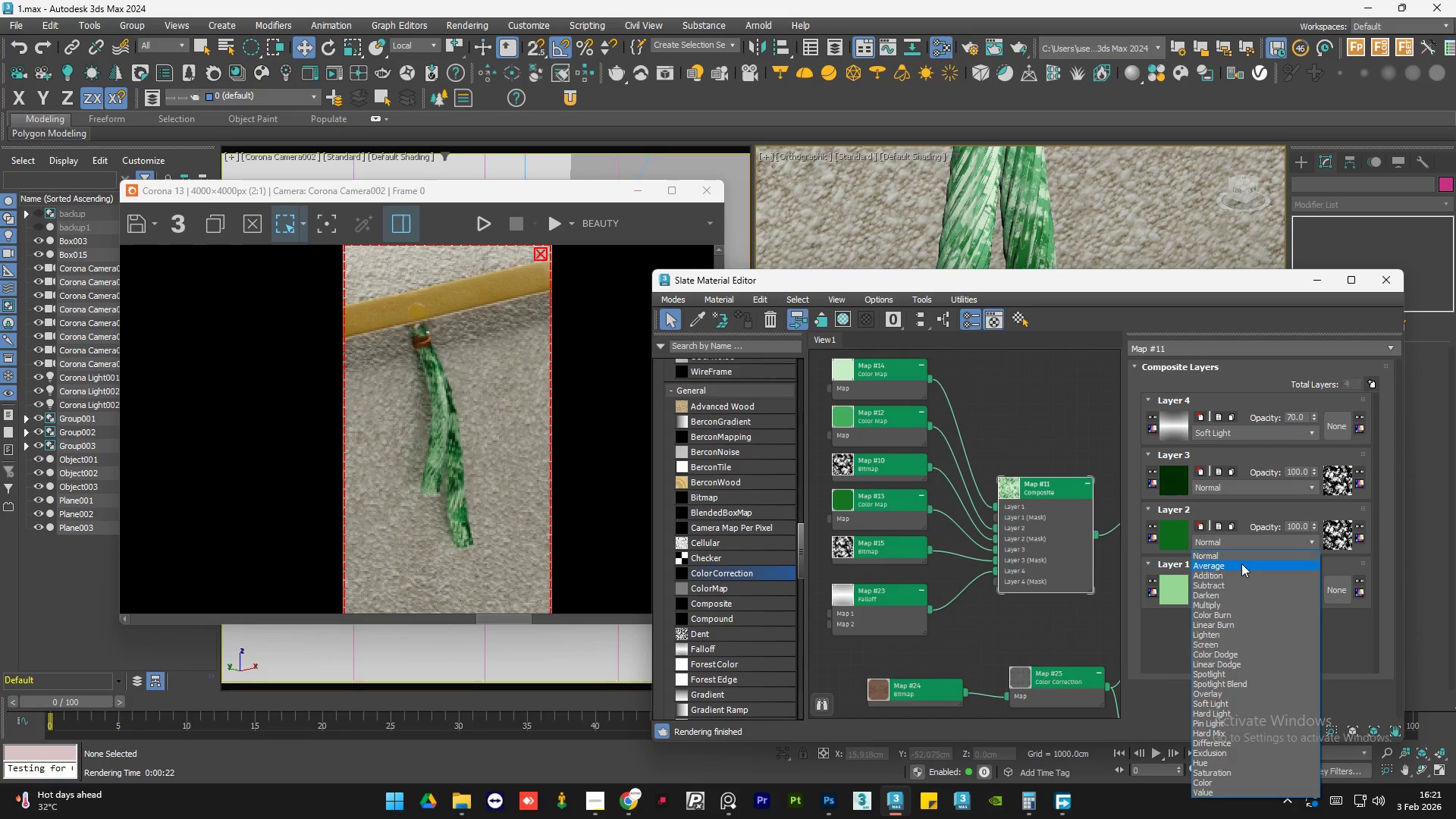 
left_click([1241, 563])
 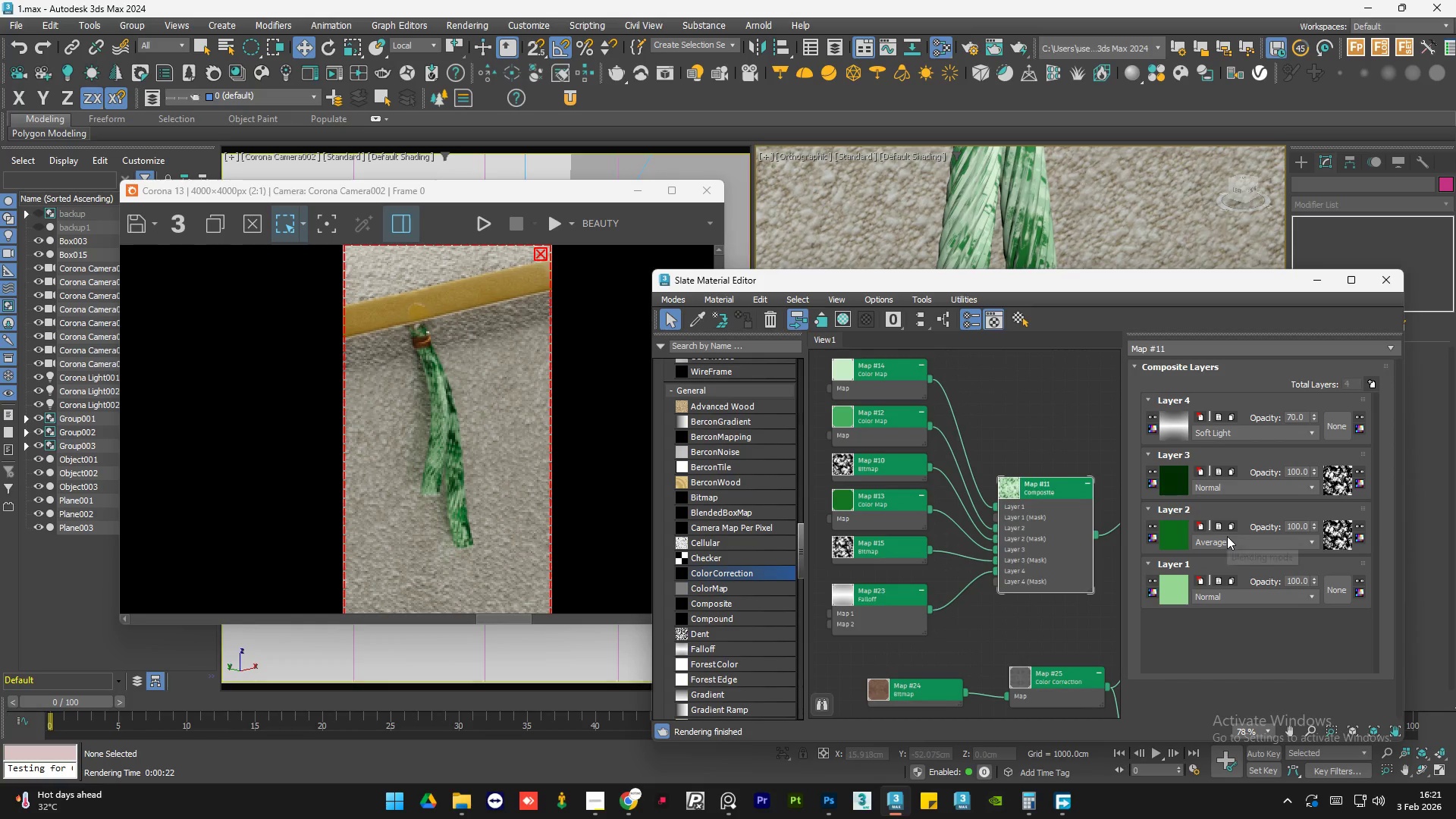 
scroll: coordinate [1226, 538], scroll_direction: down, amount: 2.0
 